 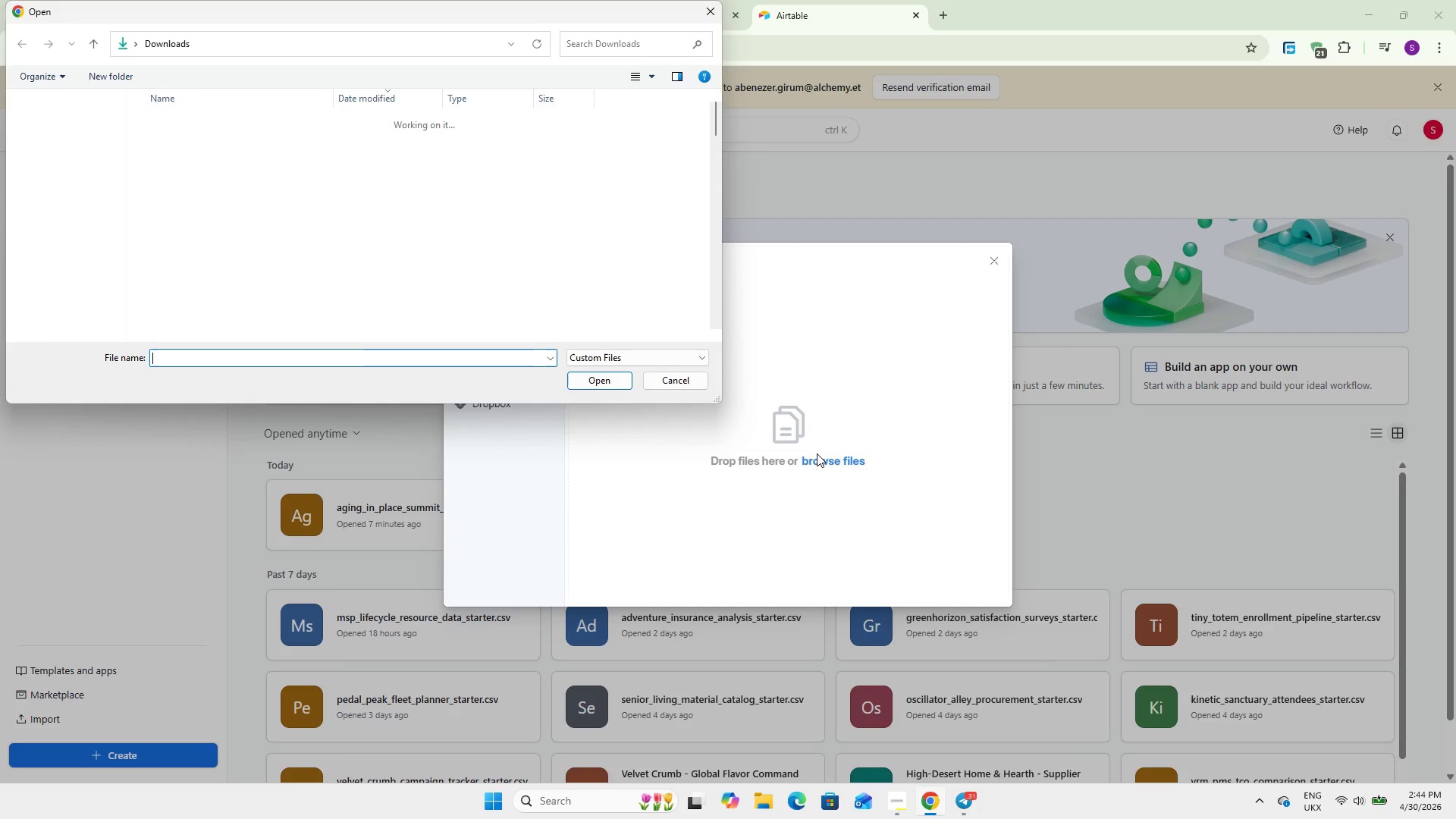 
double_click([281, 146])
 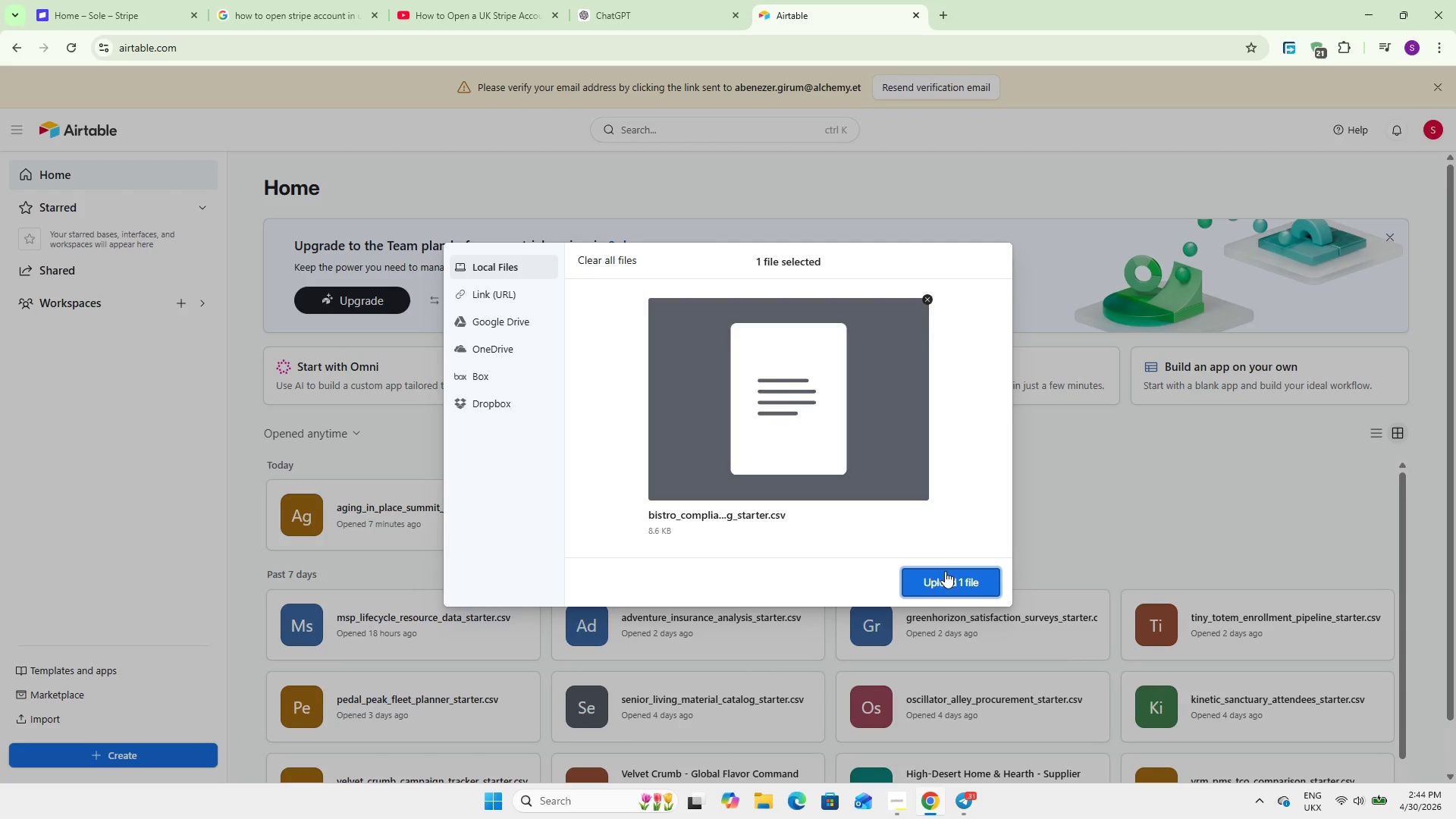 
left_click([943, 575])
 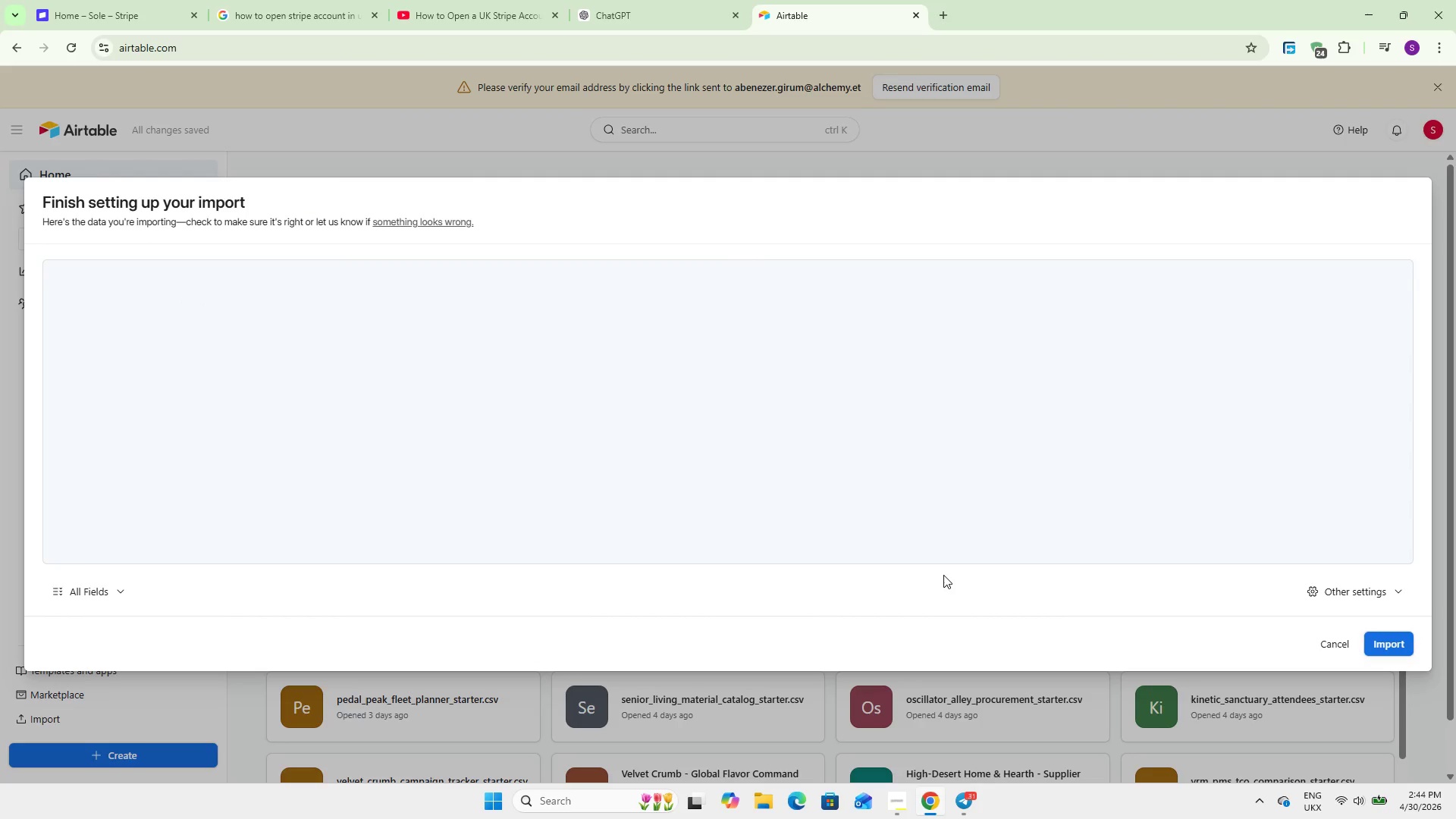 
wait(6.19)
 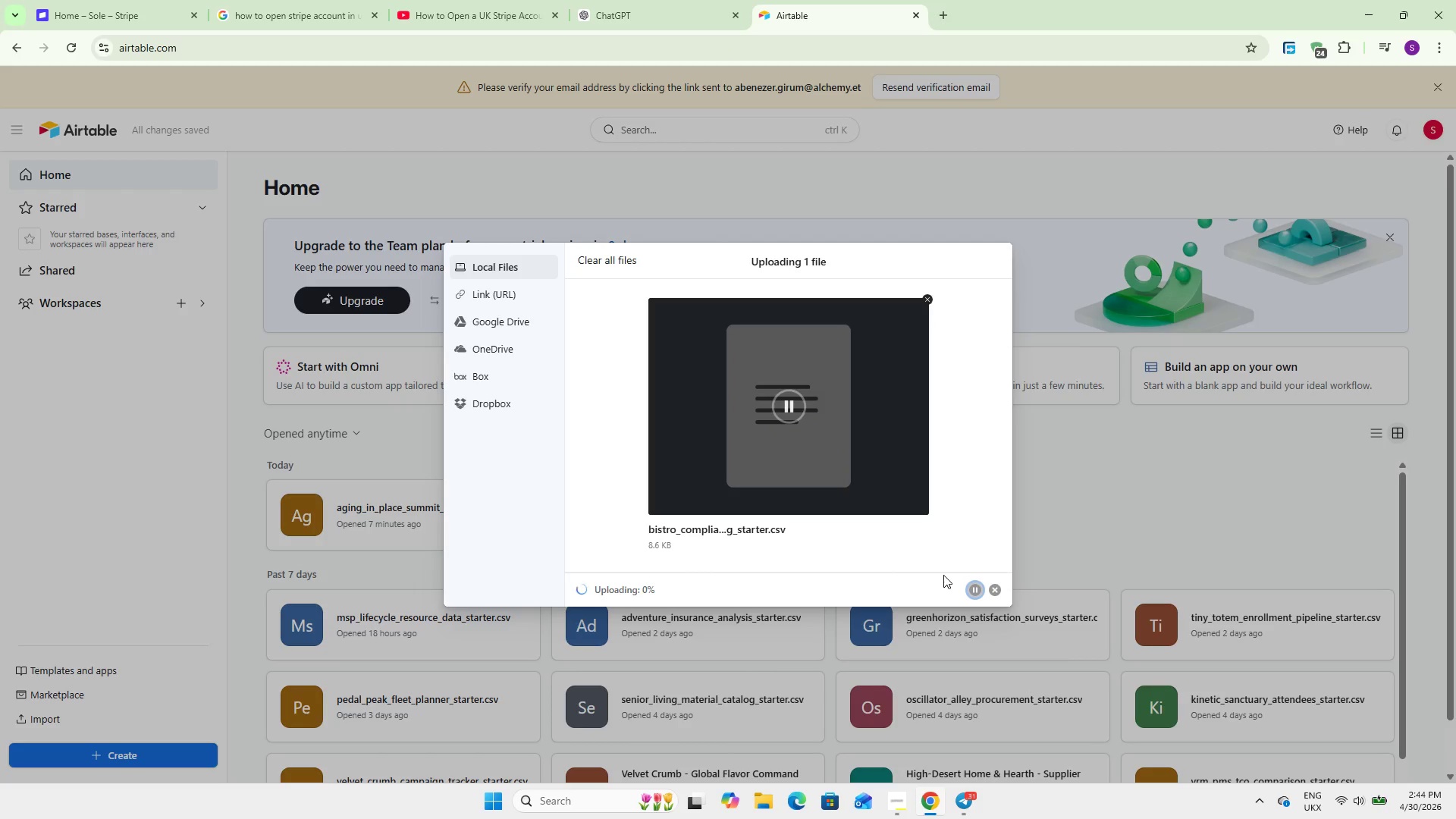 
left_click([1376, 647])
 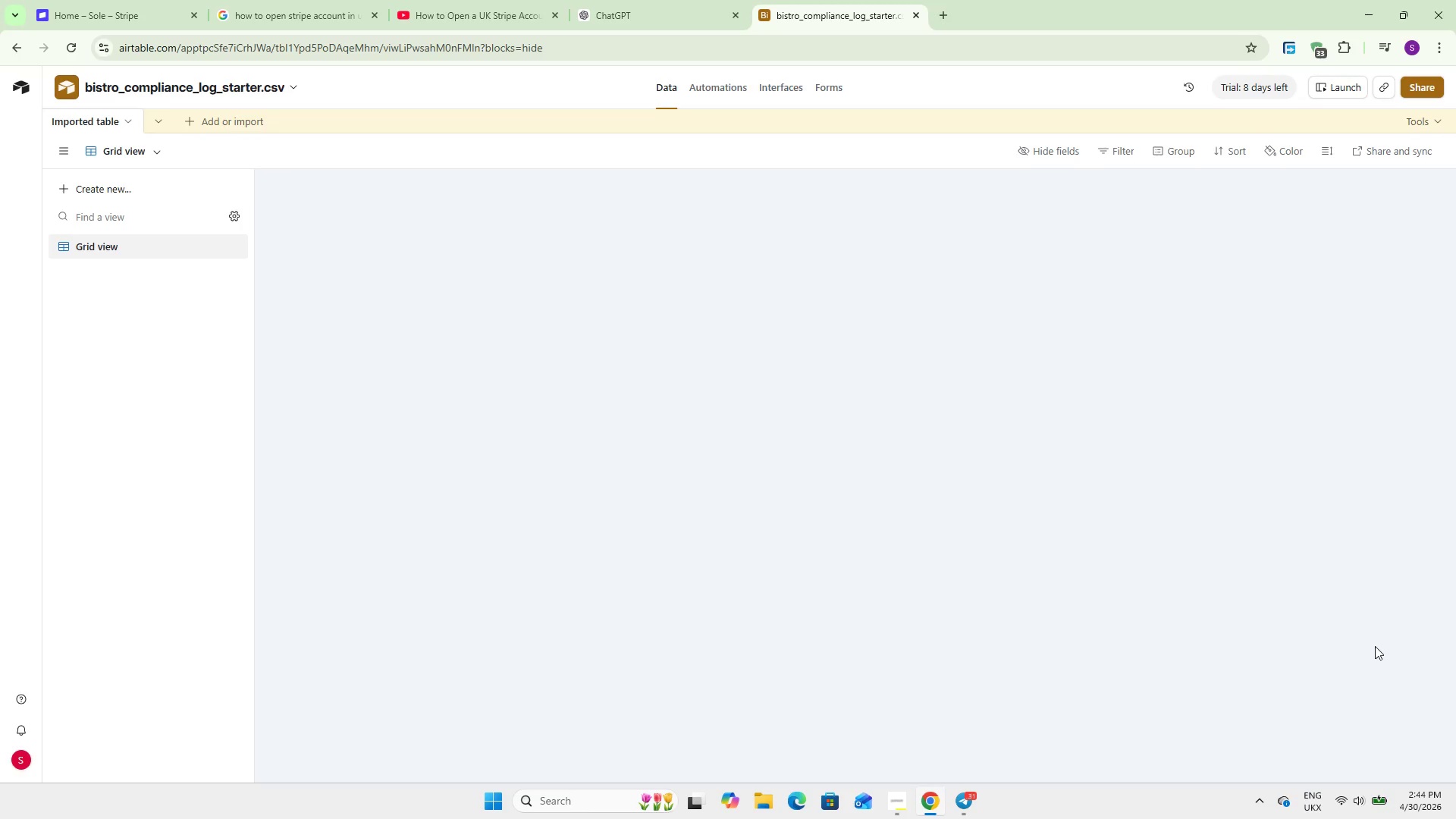 
wait(16.3)
 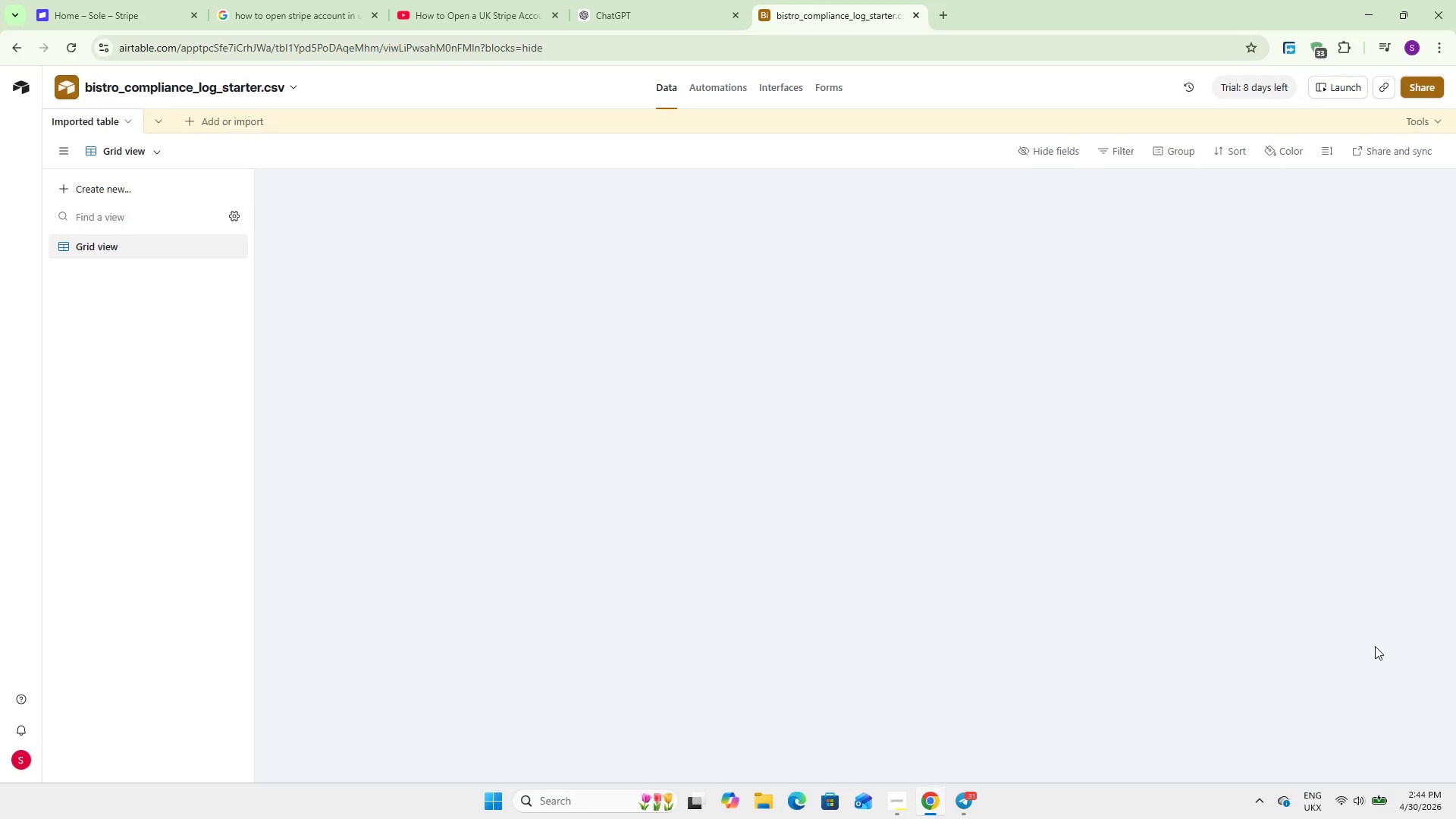 
double_click([190, 81])
 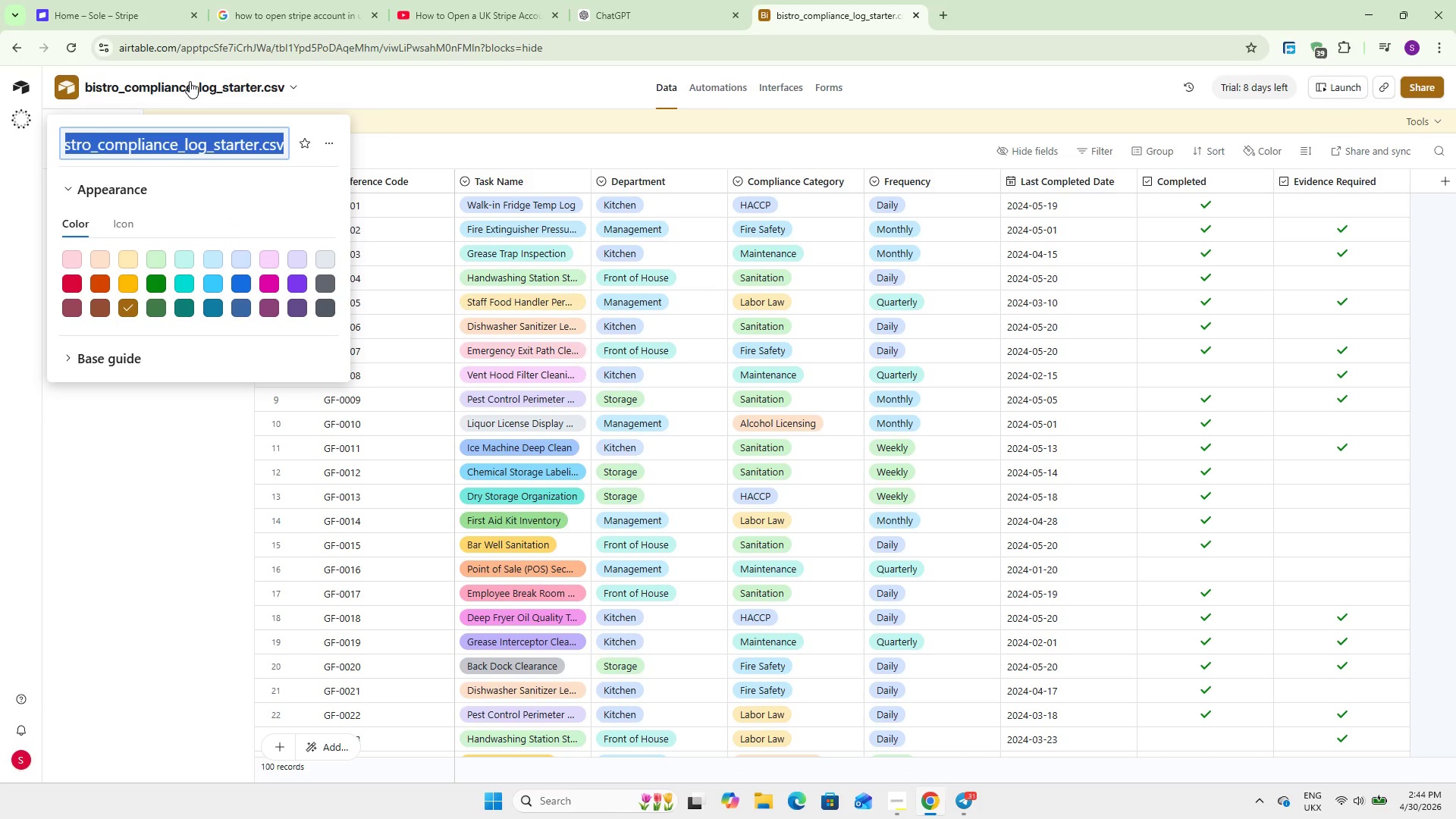 
key(Backspace)
type(Bistro Compliance Sysem)
 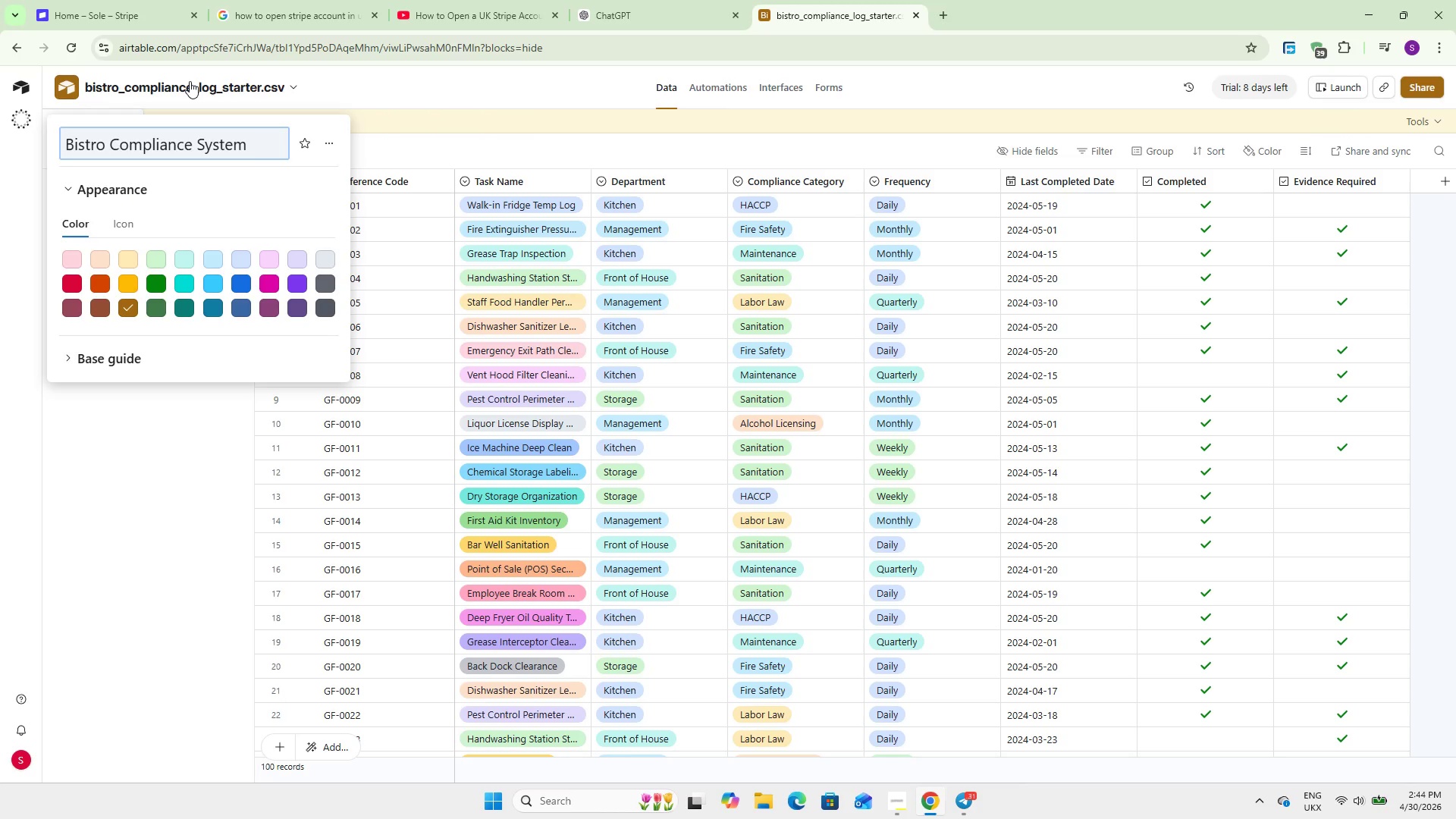 
left_click([119, 459])
 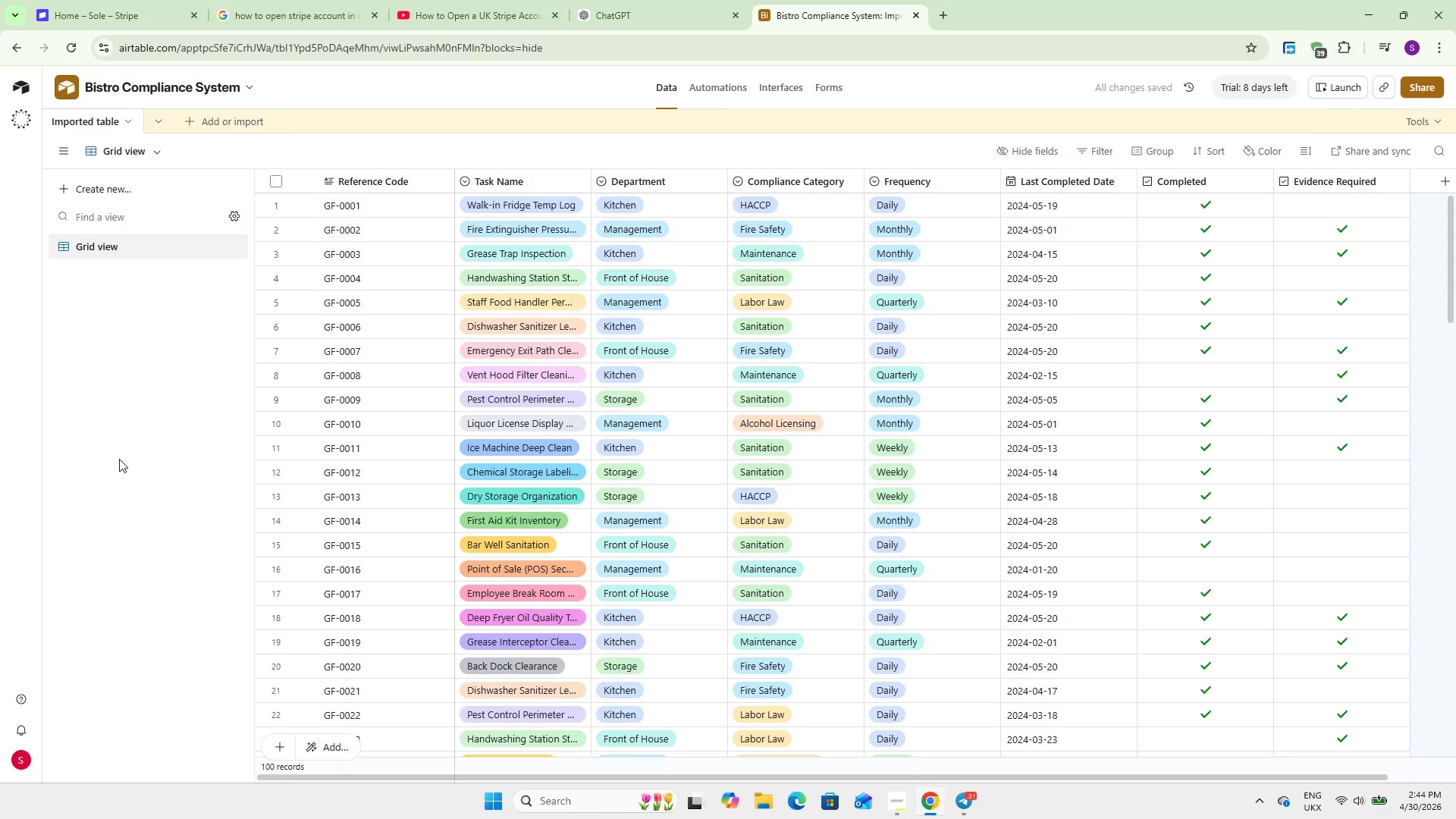 
wait(10.13)
 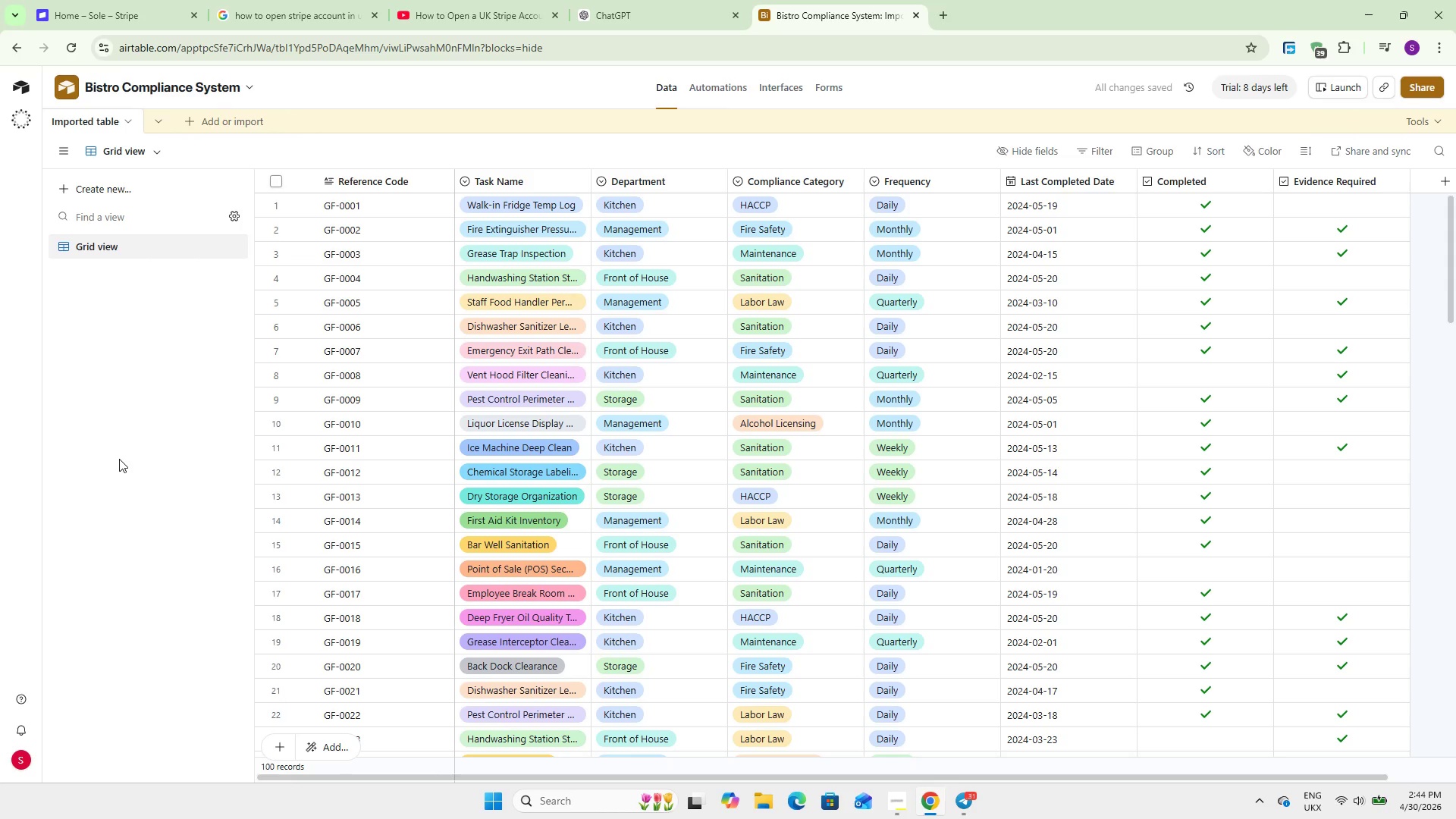 
mouse_move([299, 510])
 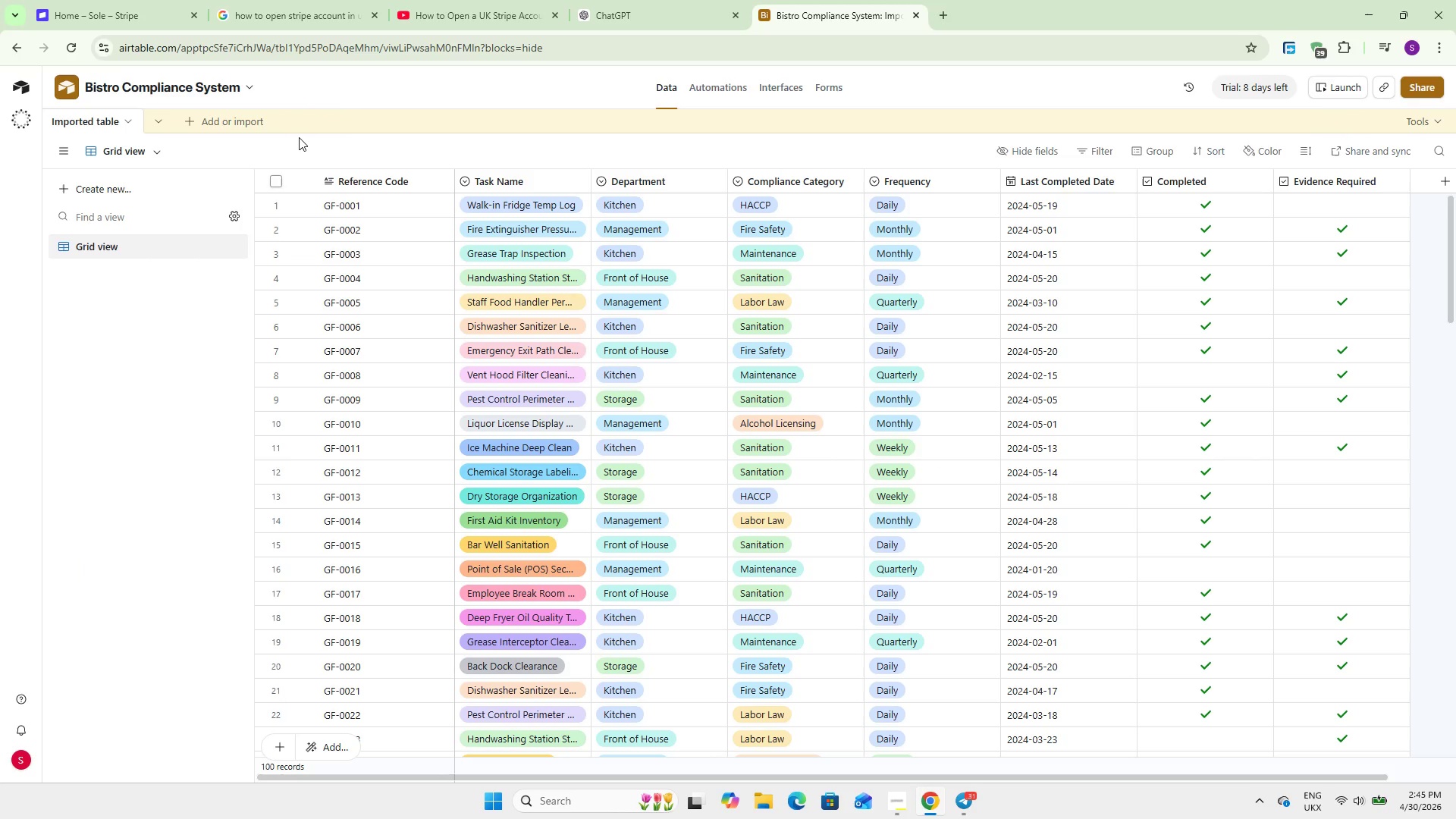 
double_click([384, 176])
 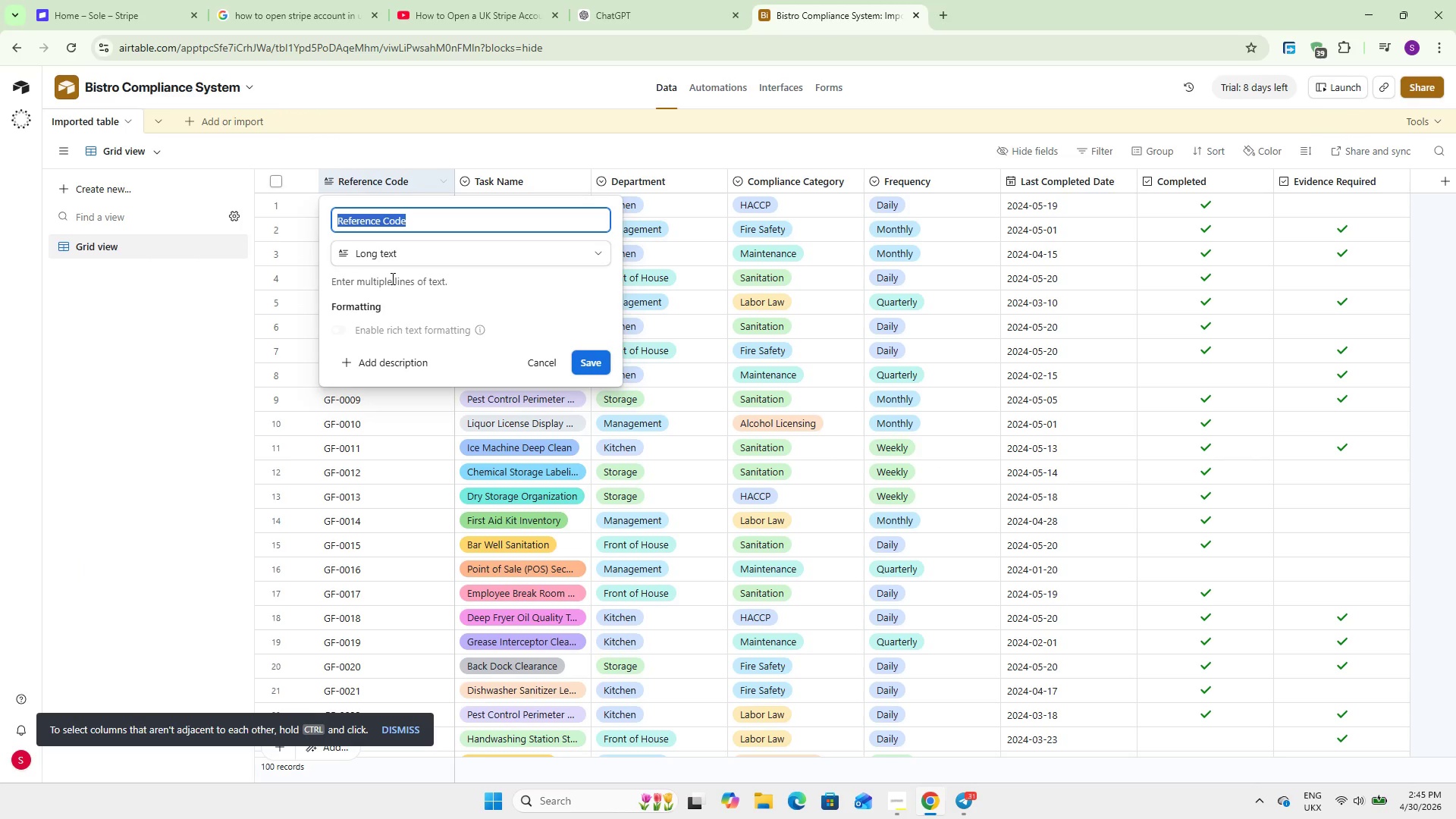 
left_click([394, 261])
 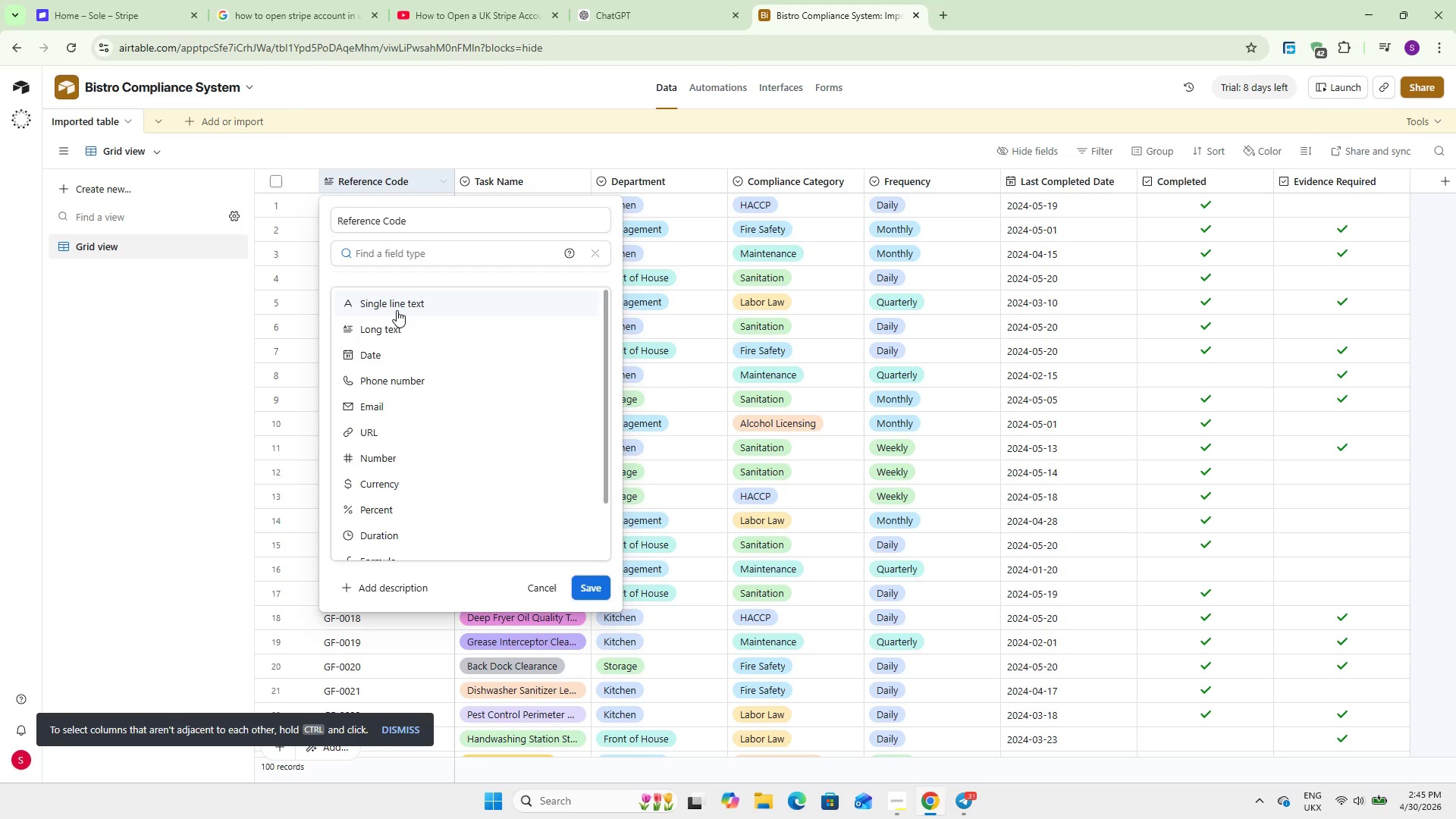 
left_click([397, 310])
 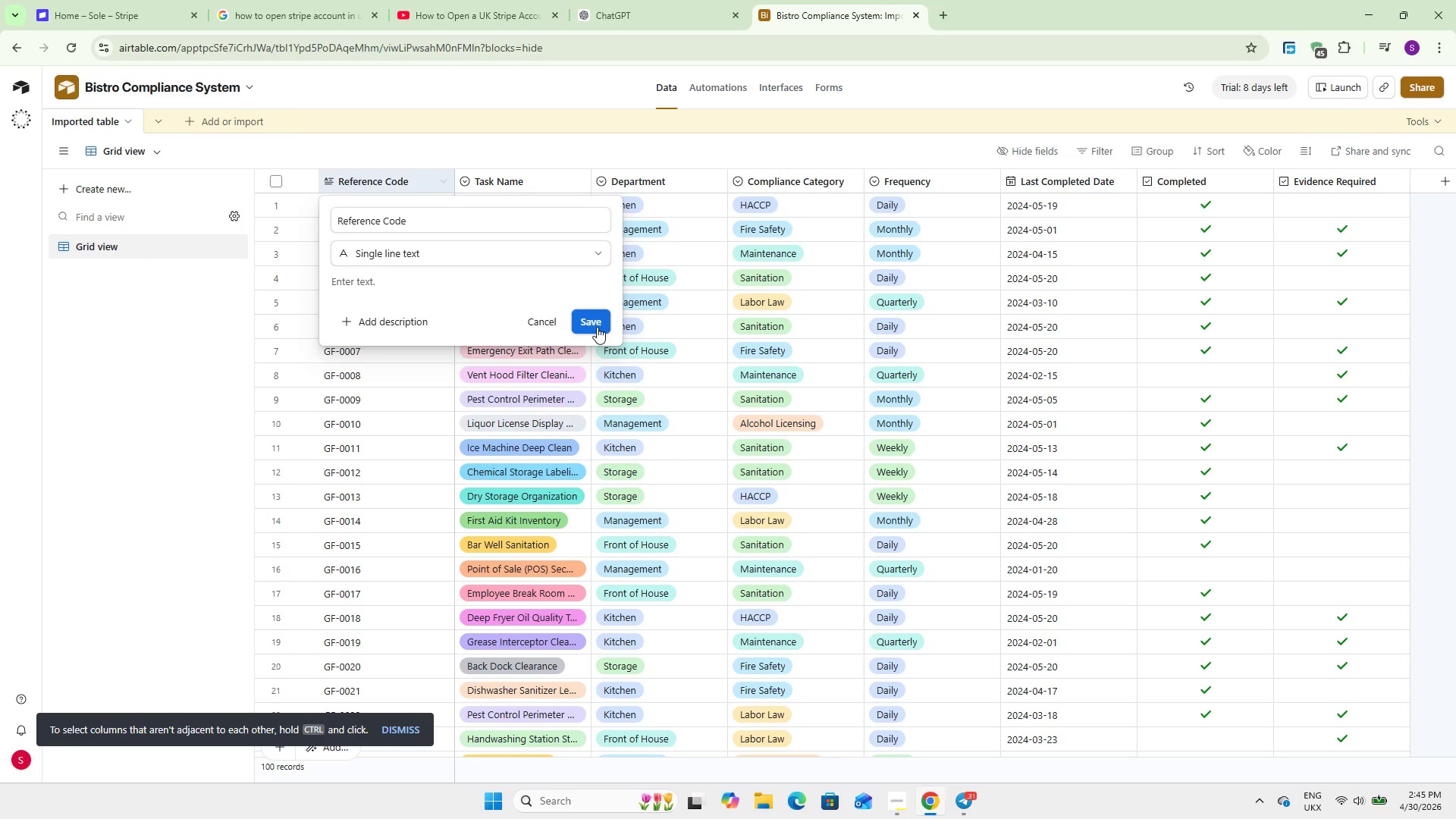 
left_click([597, 326])
 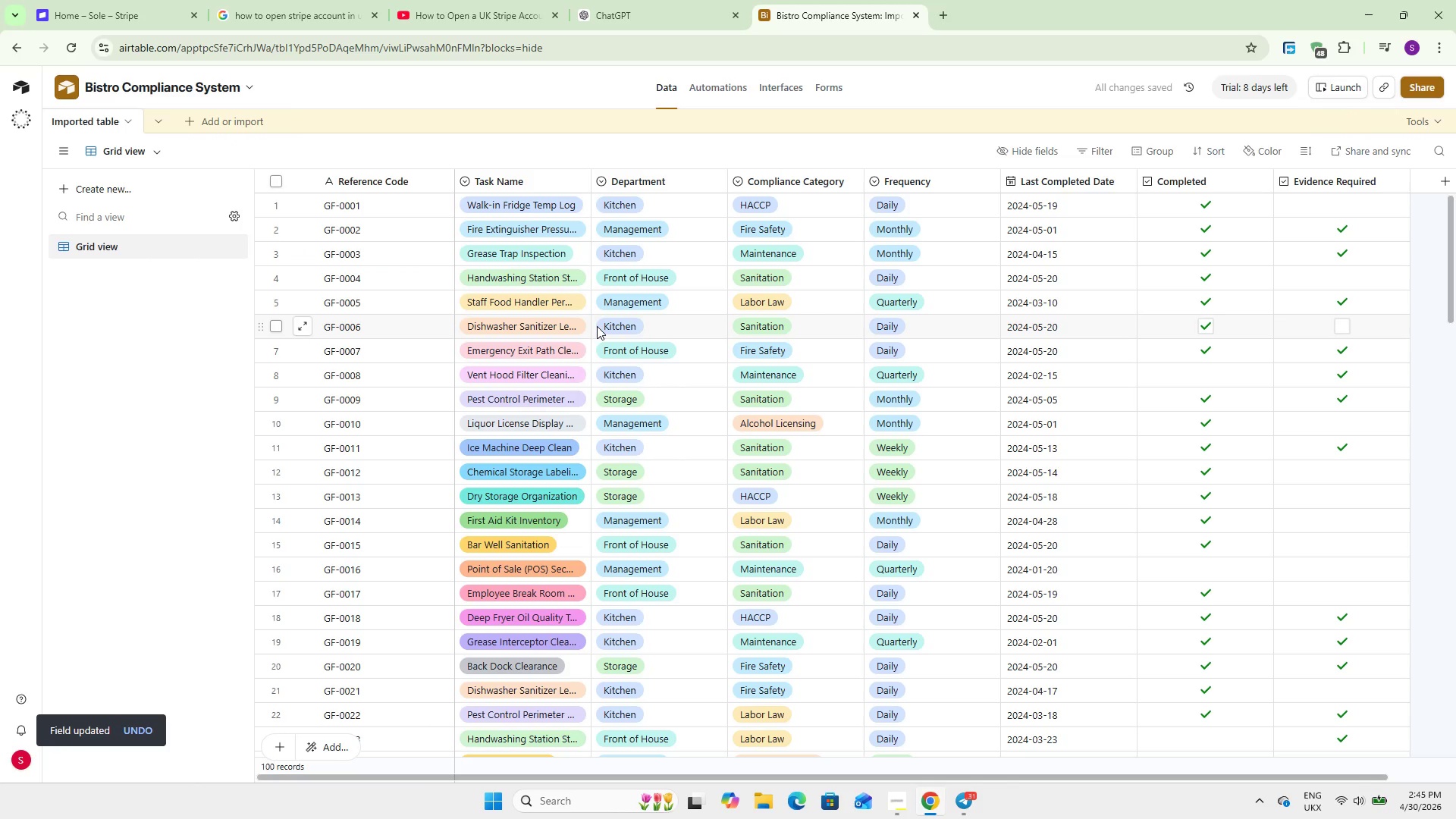 
wait(7.52)
 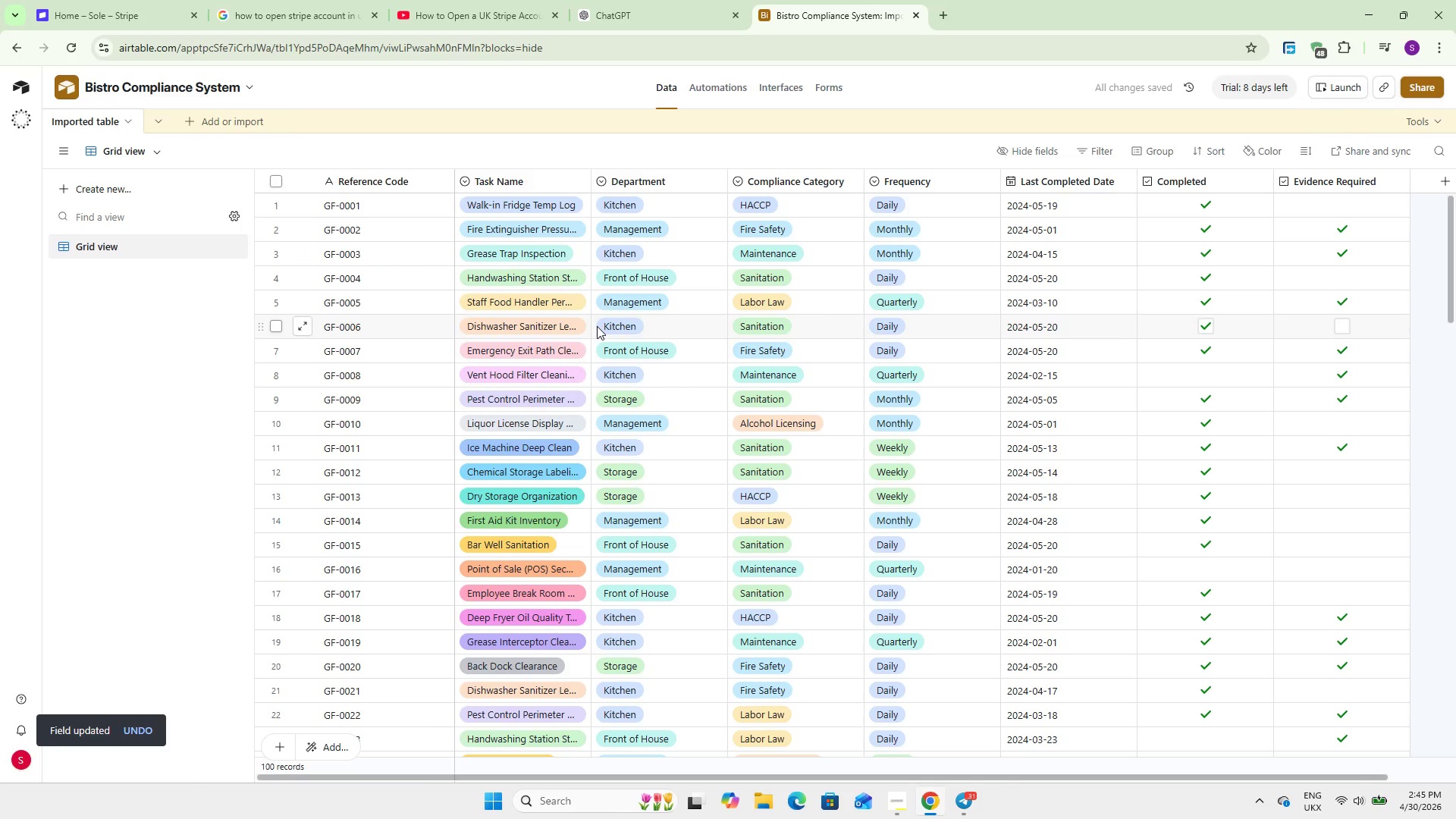 
double_click([548, 185])
 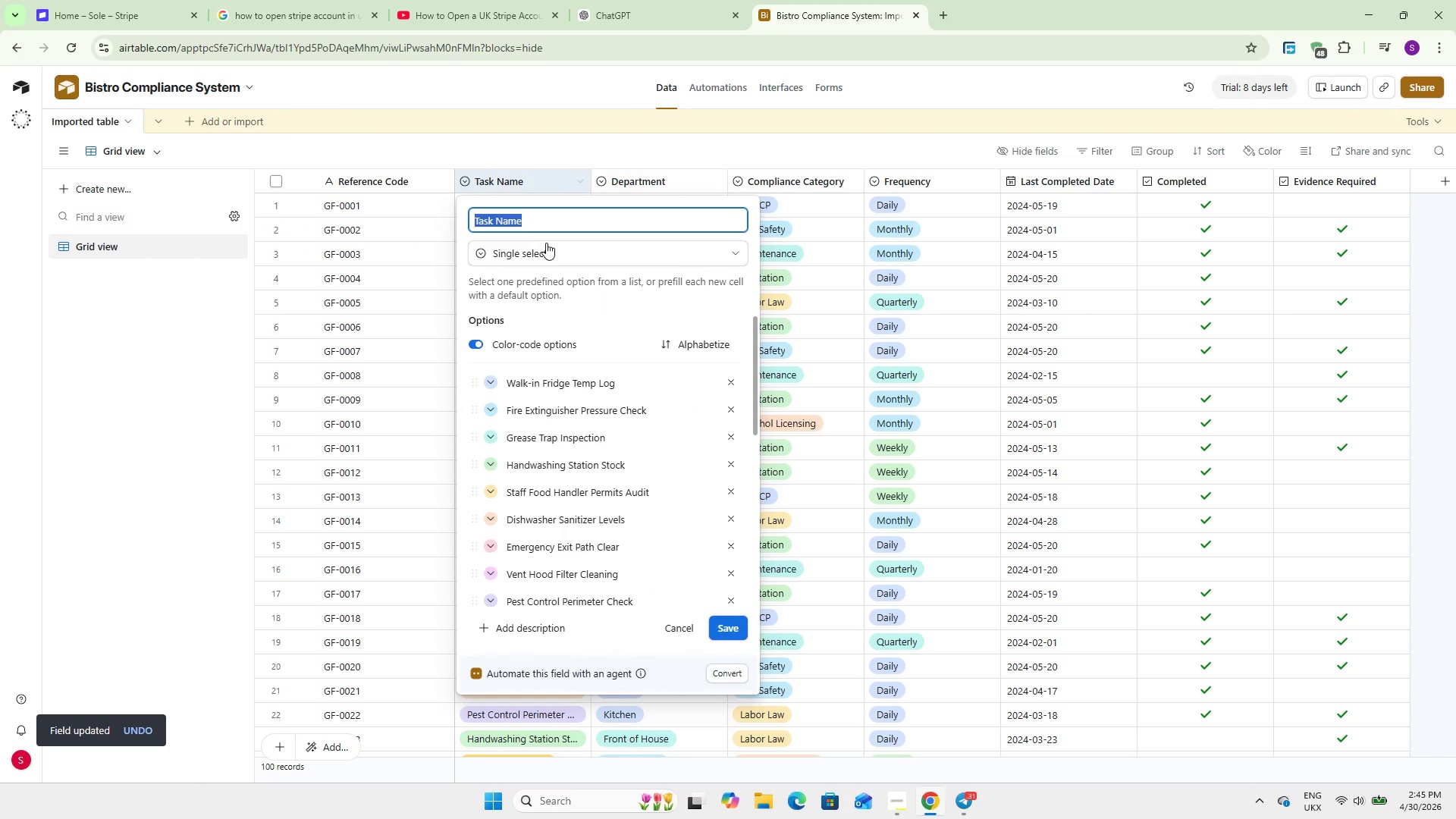 
left_click([546, 243])
 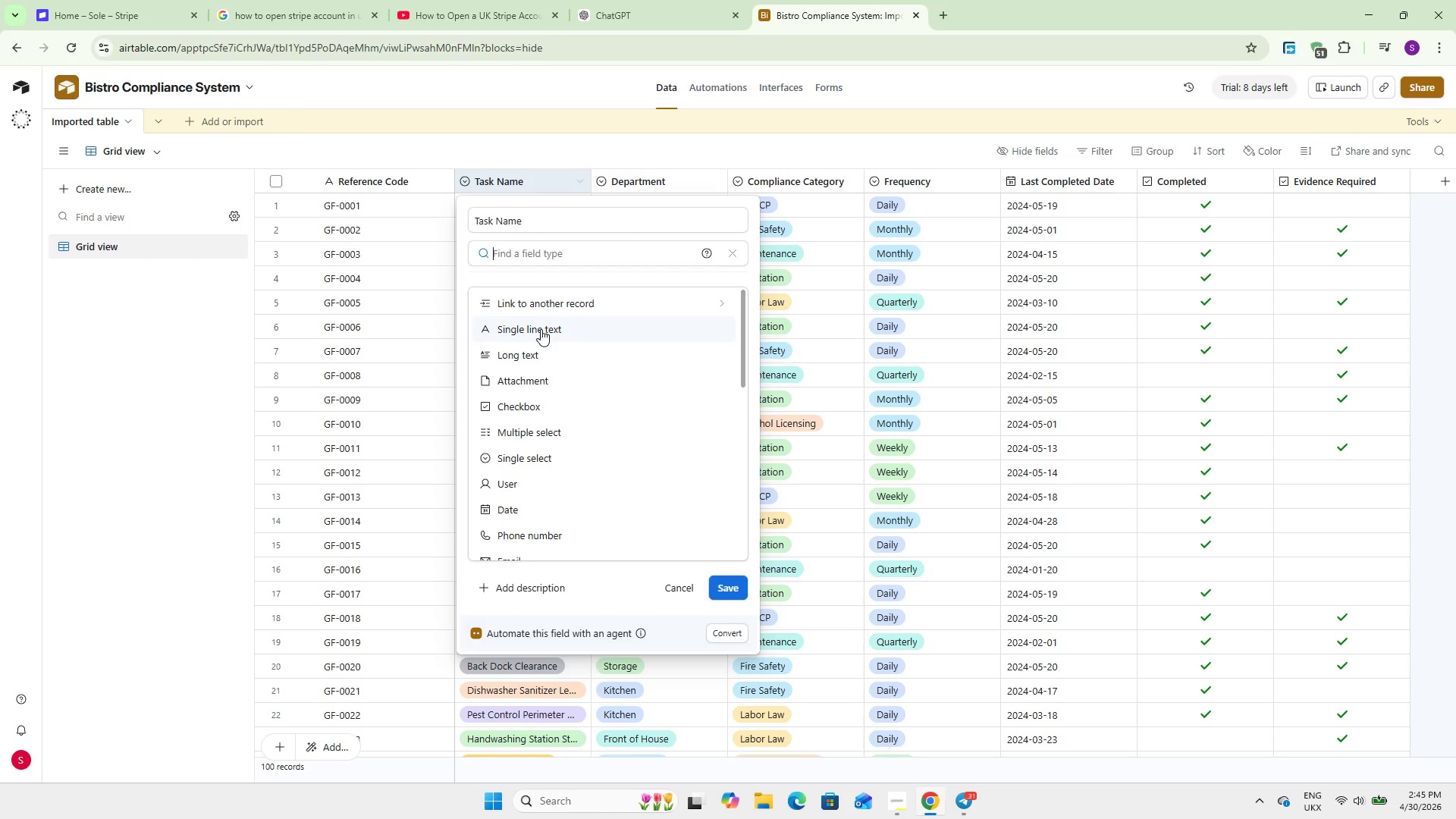 
left_click([541, 329])
 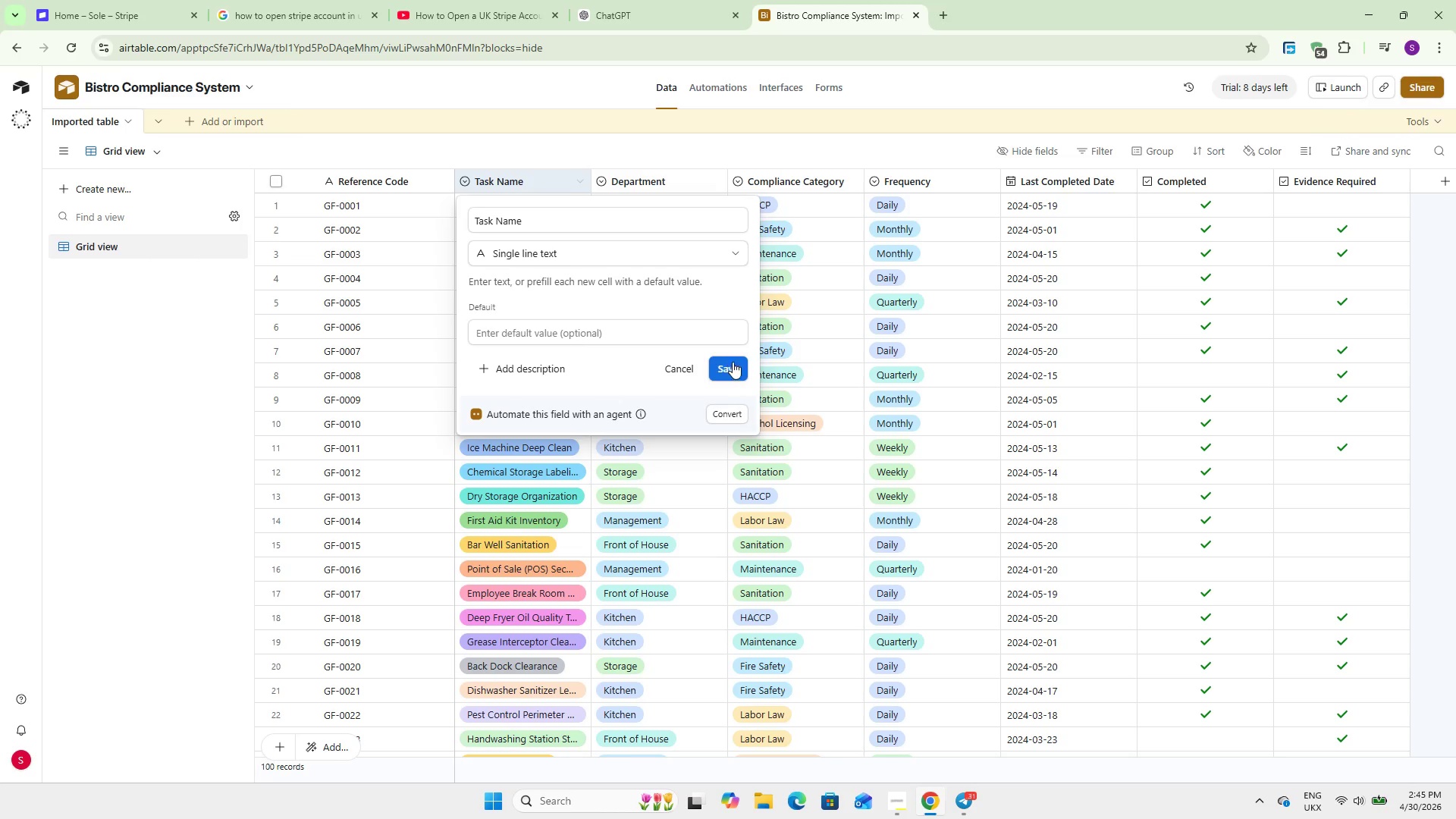 
left_click([733, 362])
 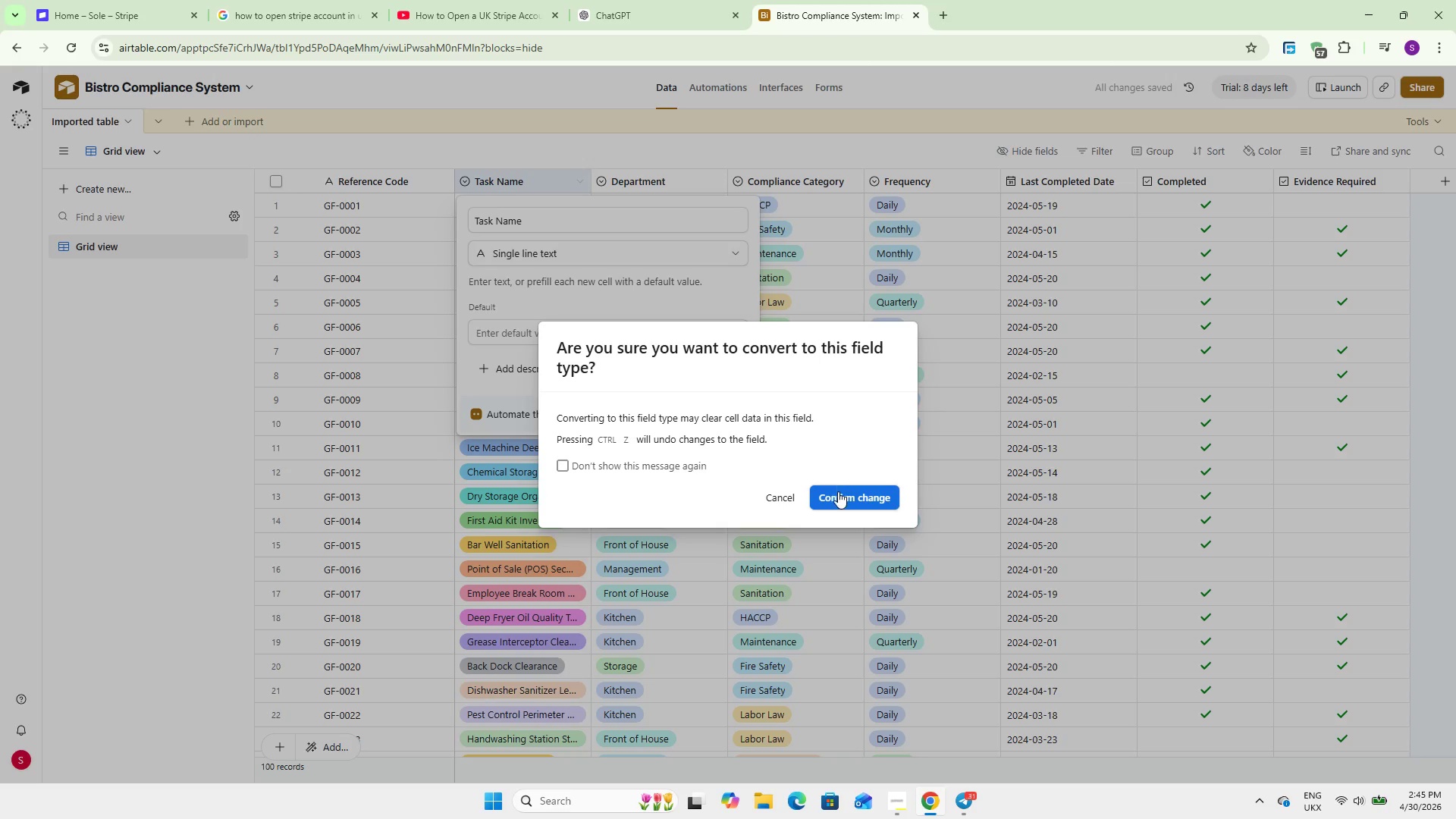 
left_click([842, 497])
 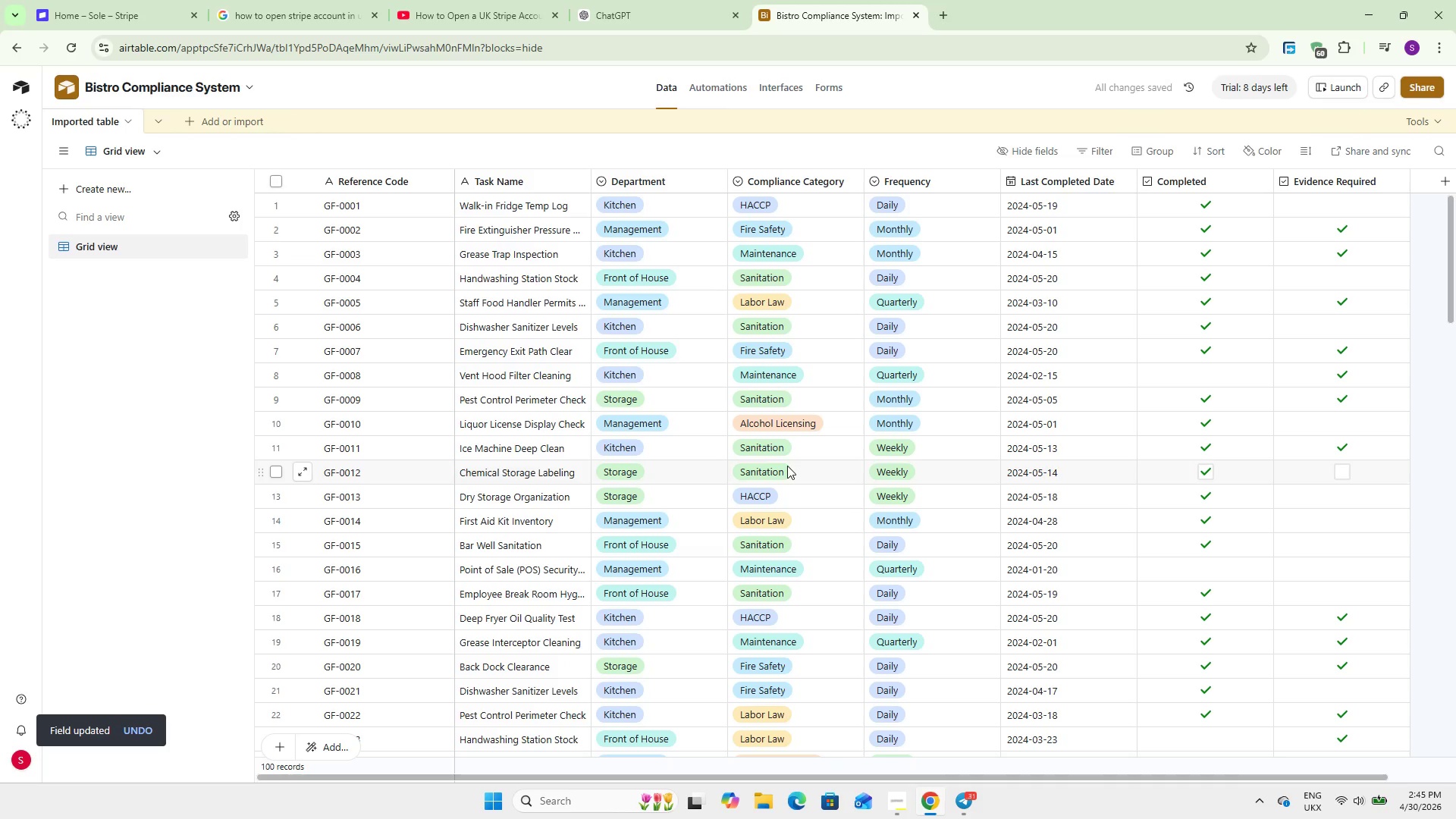 
wait(8.64)
 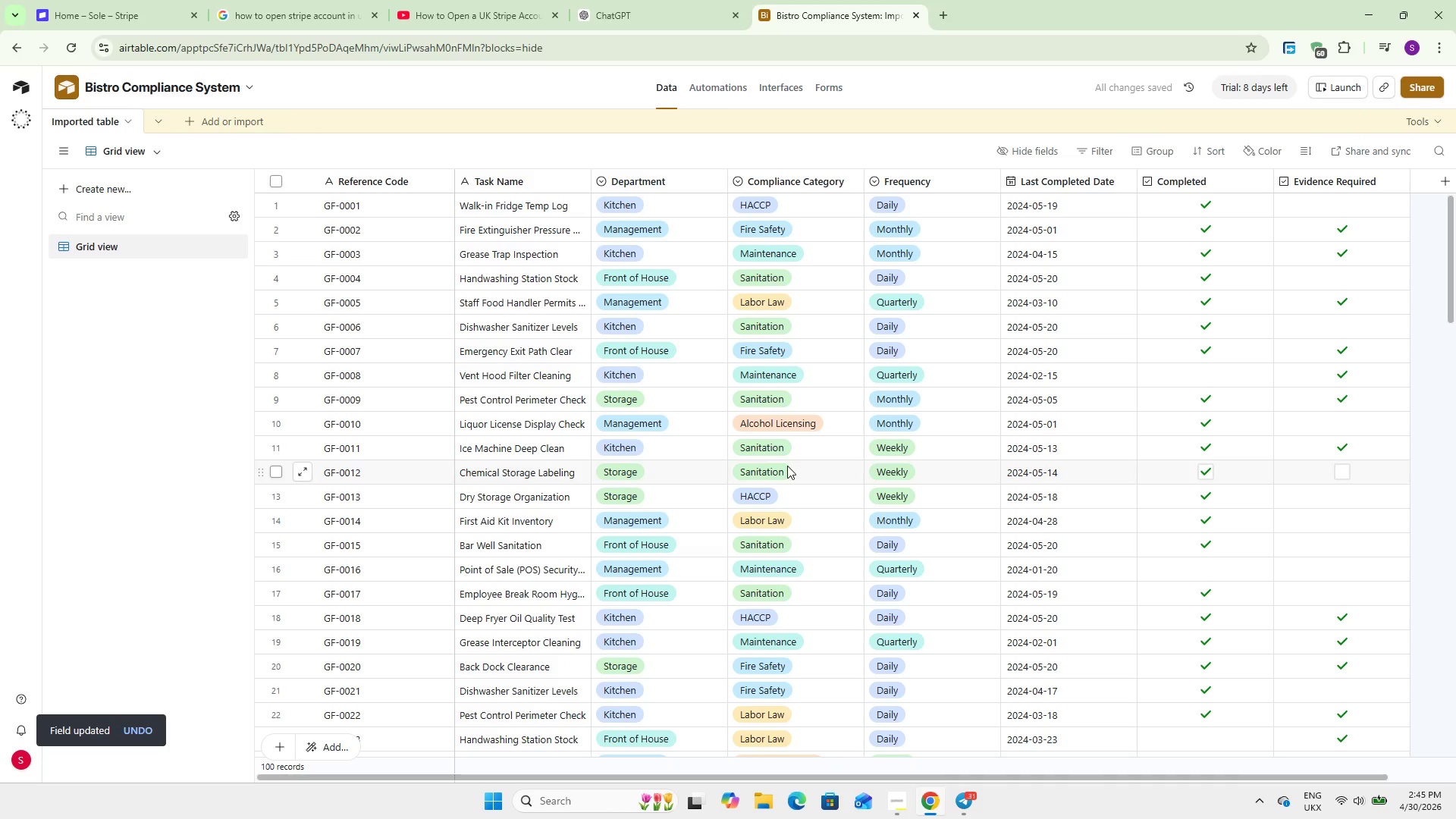 
double_click([624, 187])
 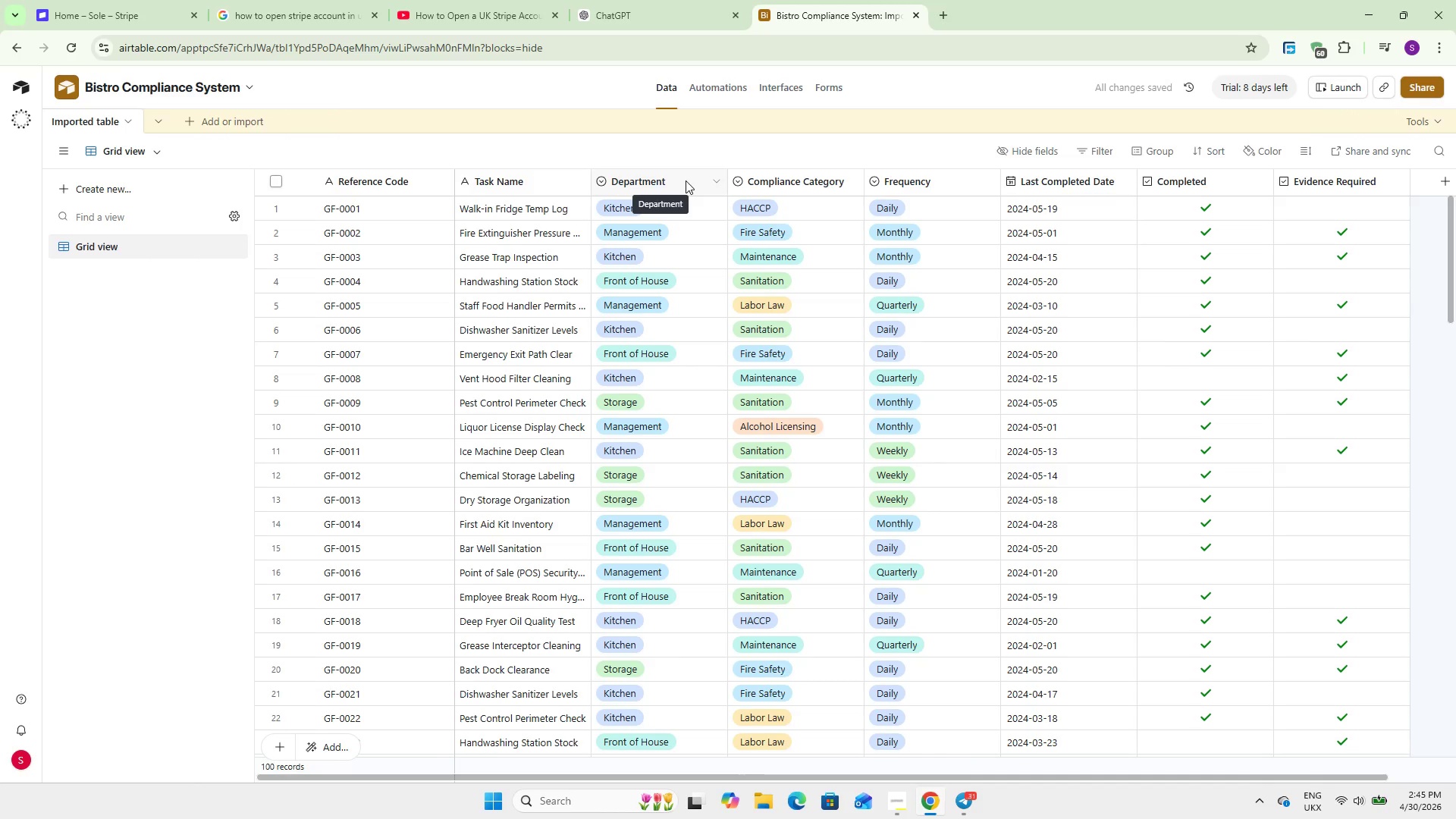 
wait(6.73)
 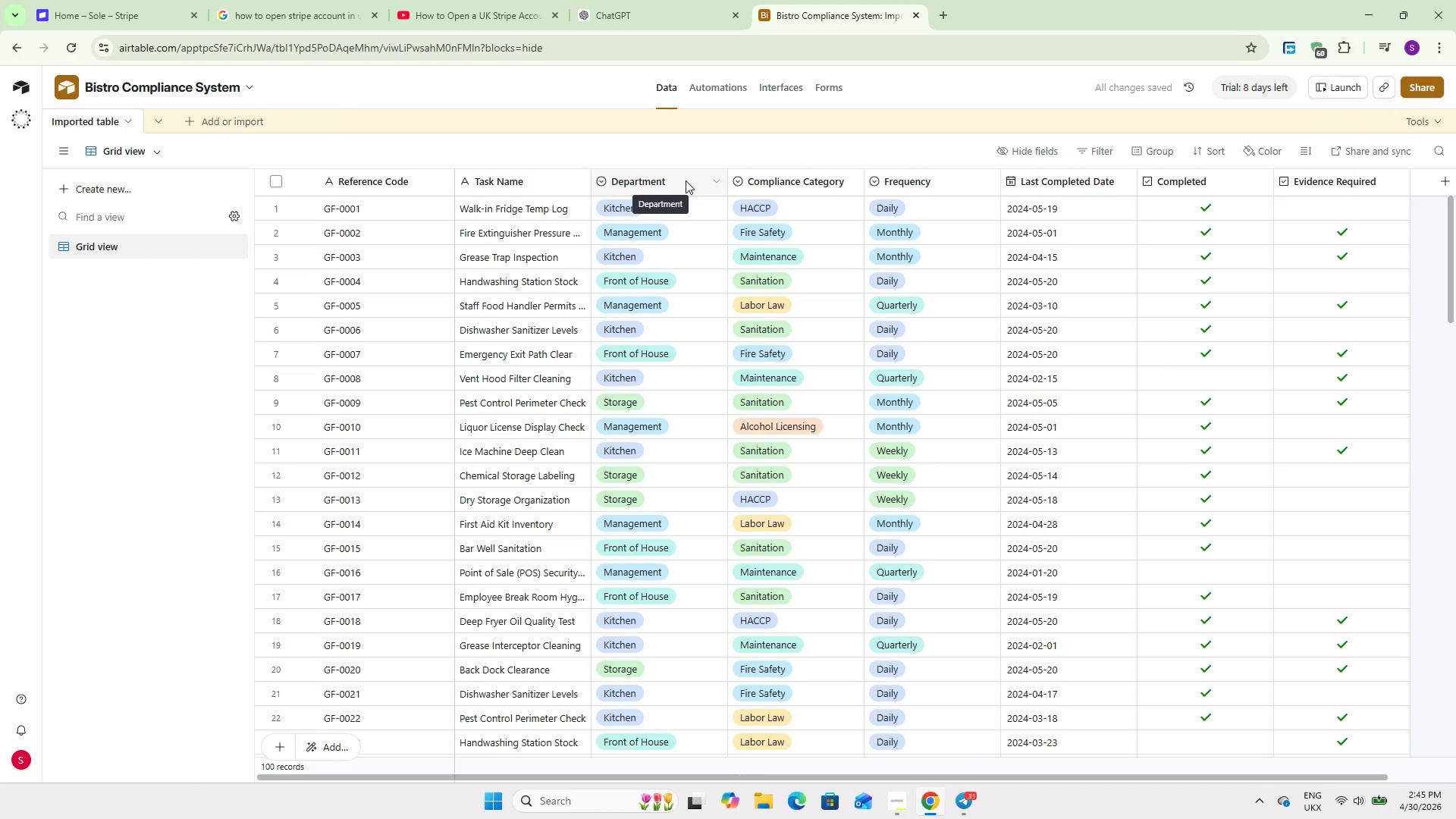 
double_click([808, 182])
 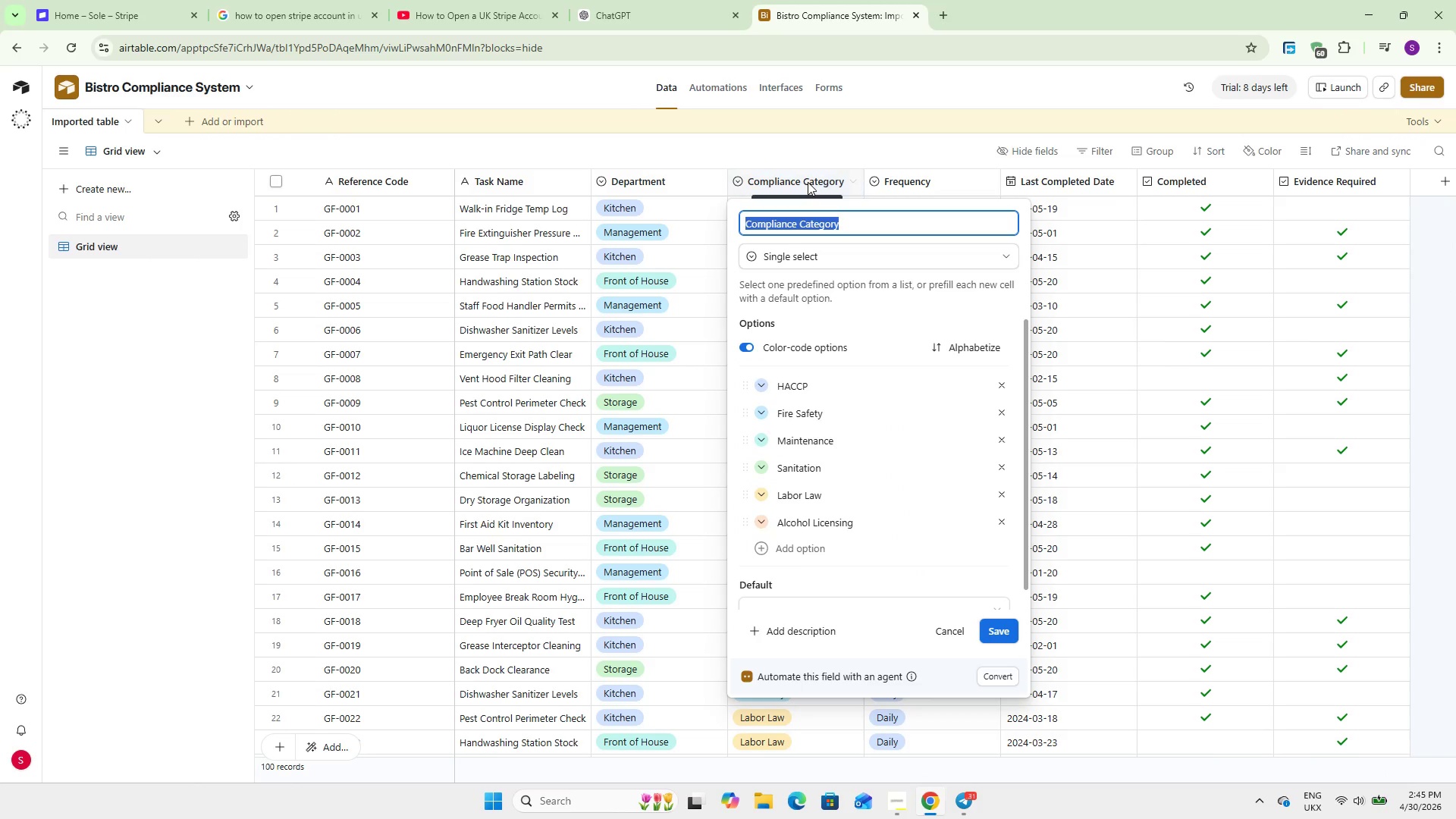 
left_click([808, 182])
 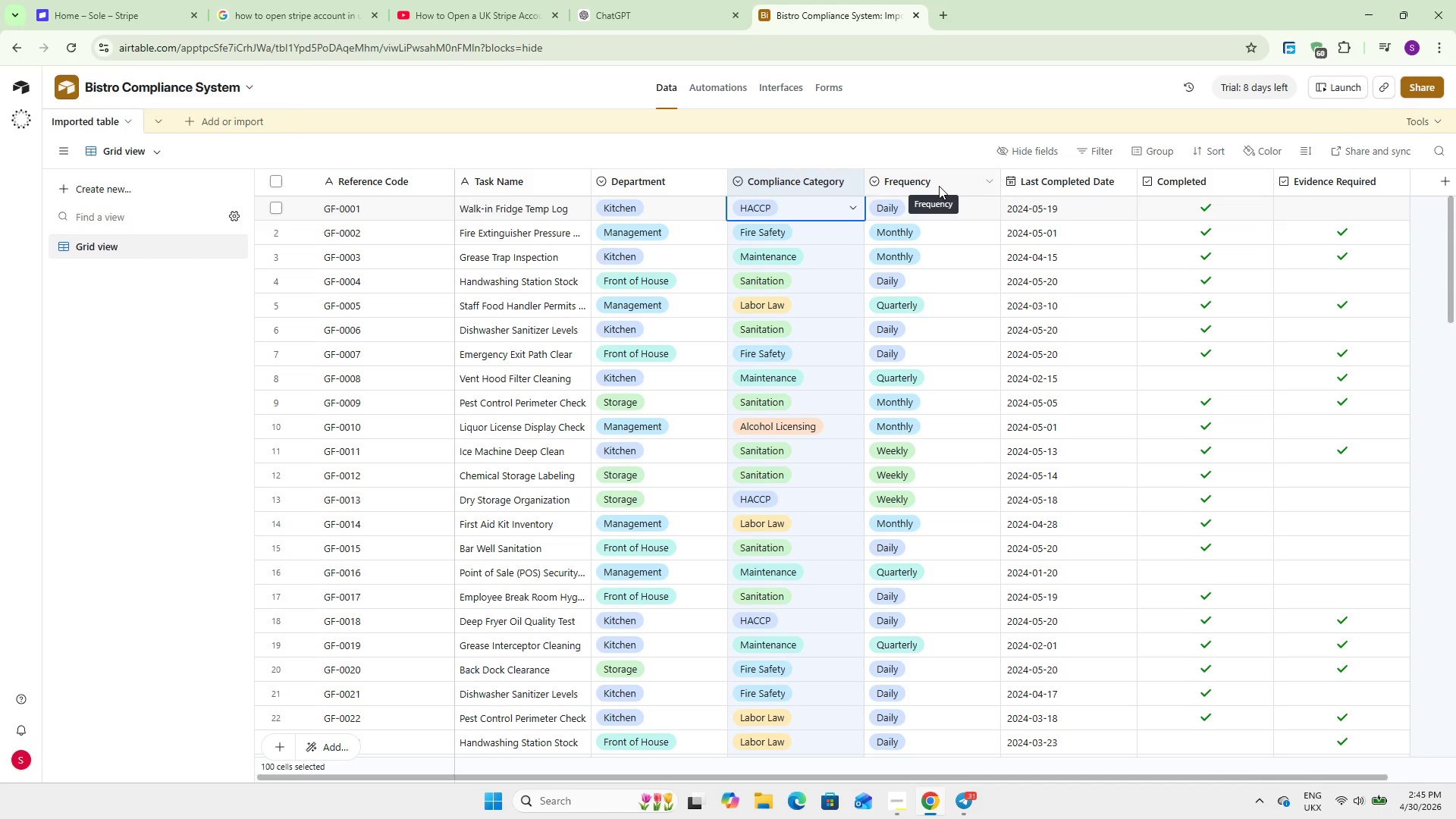 
wait(12.49)
 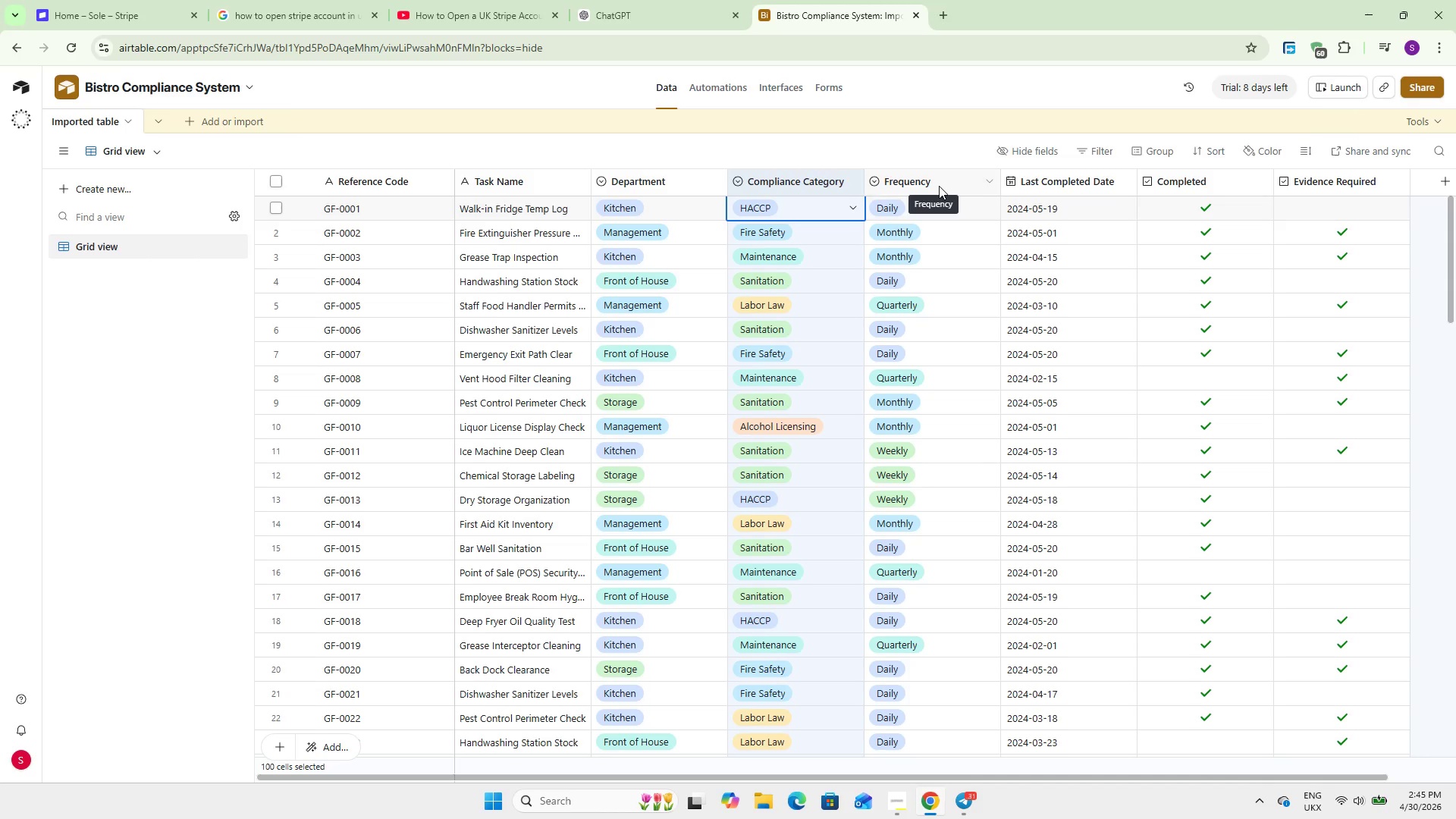 
left_click_drag(start_coordinate=[1034, 776], to_coordinate=[1171, 779])
 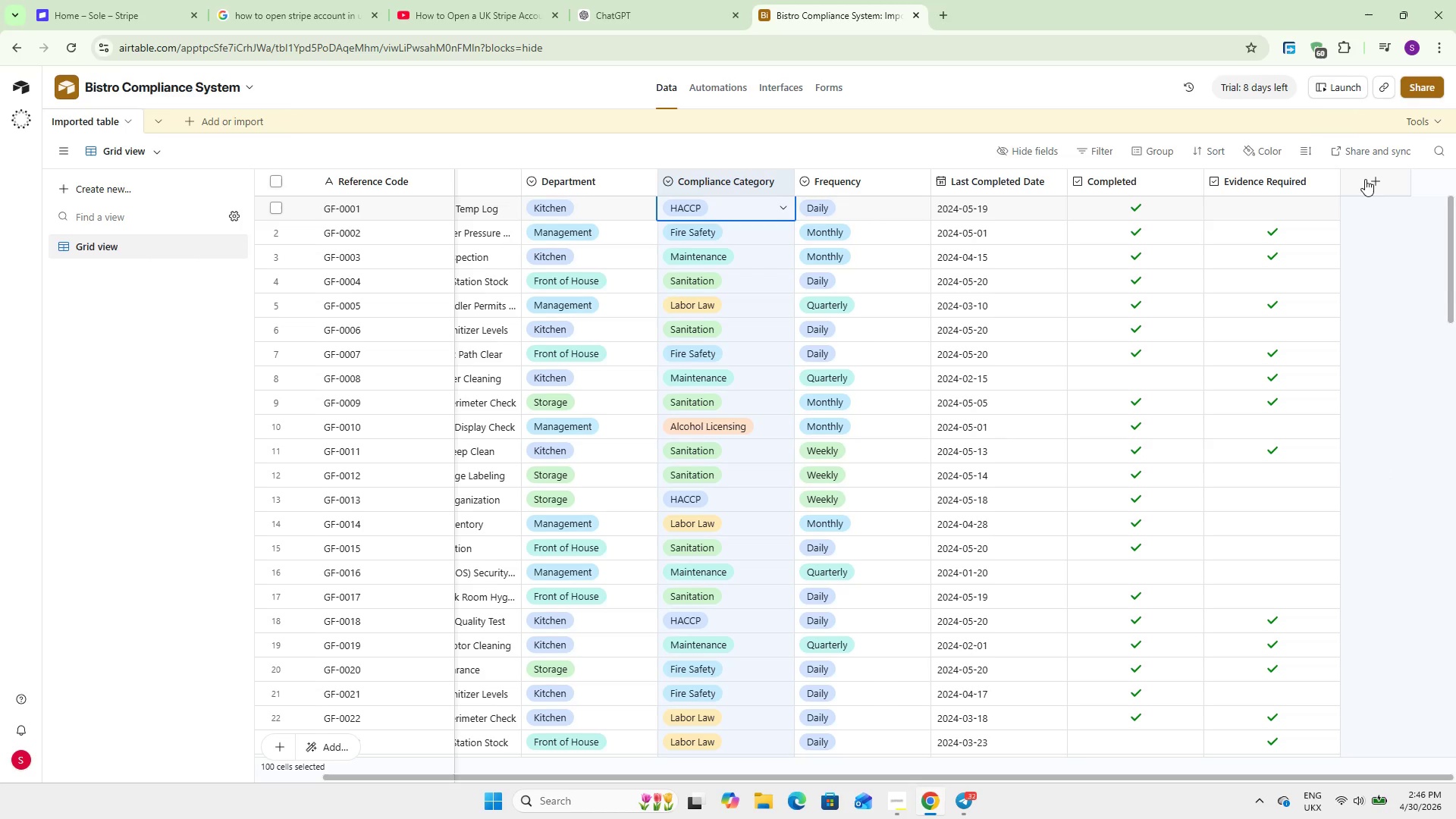 
wait(14.7)
 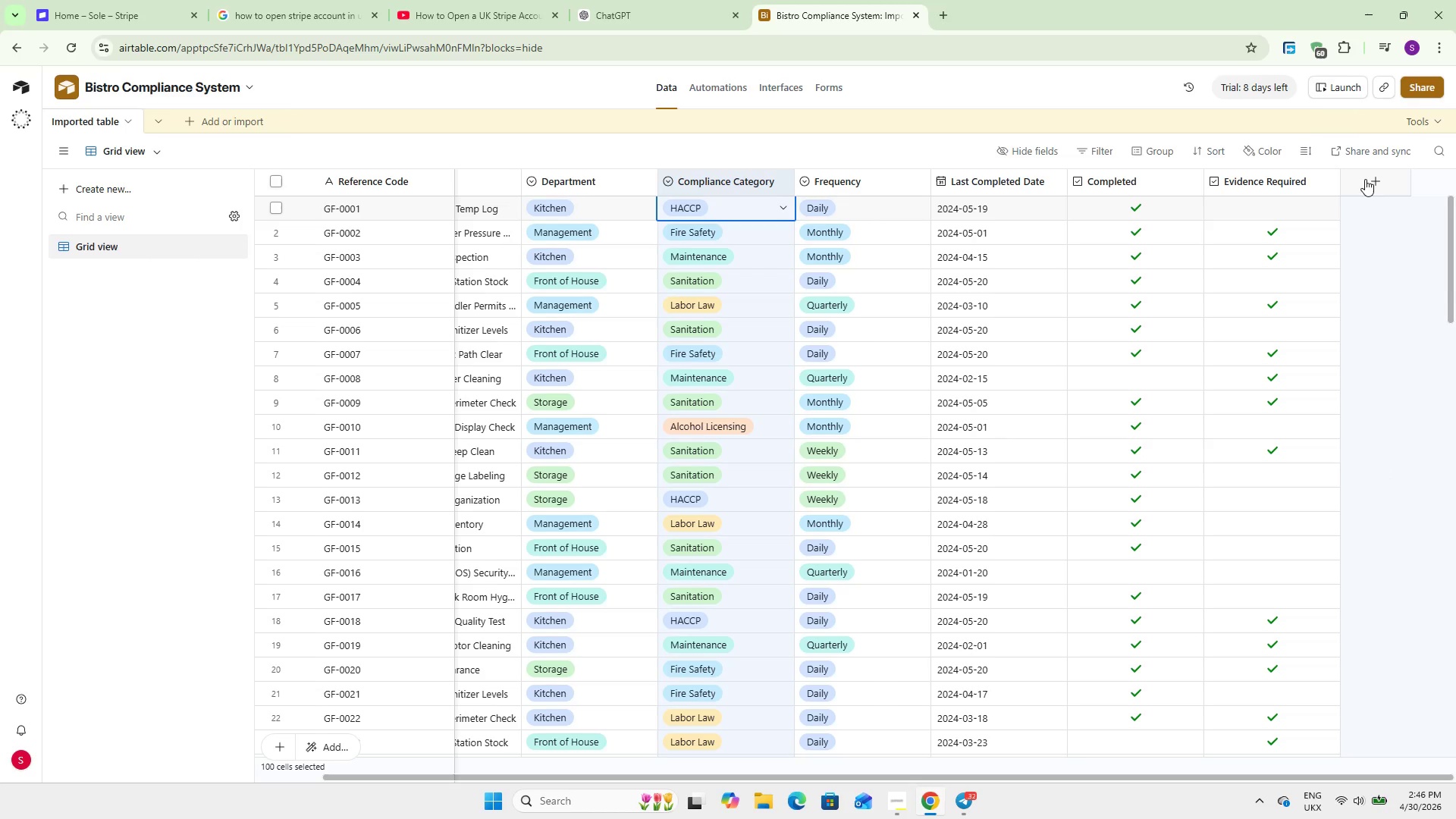 
left_click([1365, 179])
 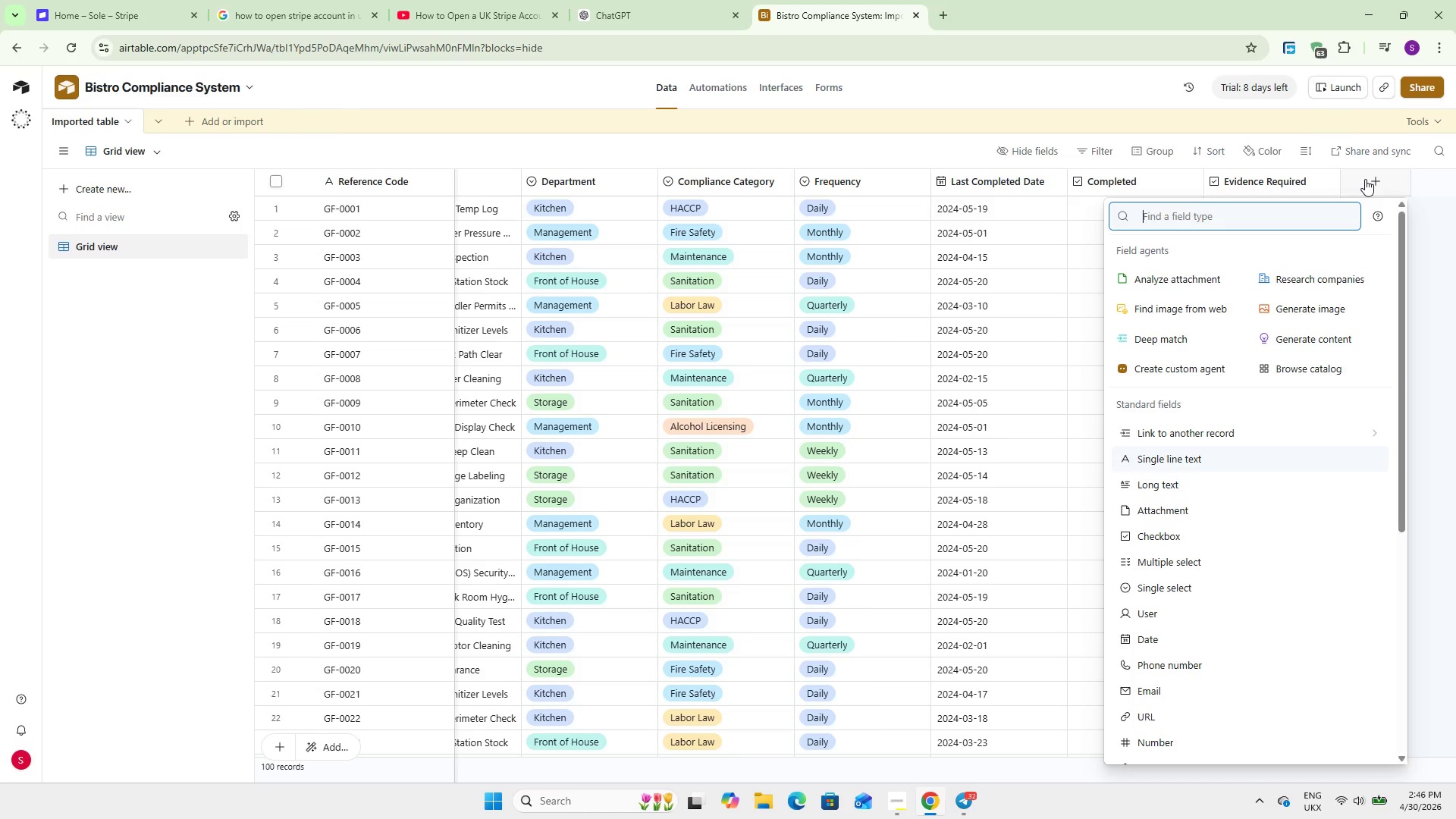 
type(att)
 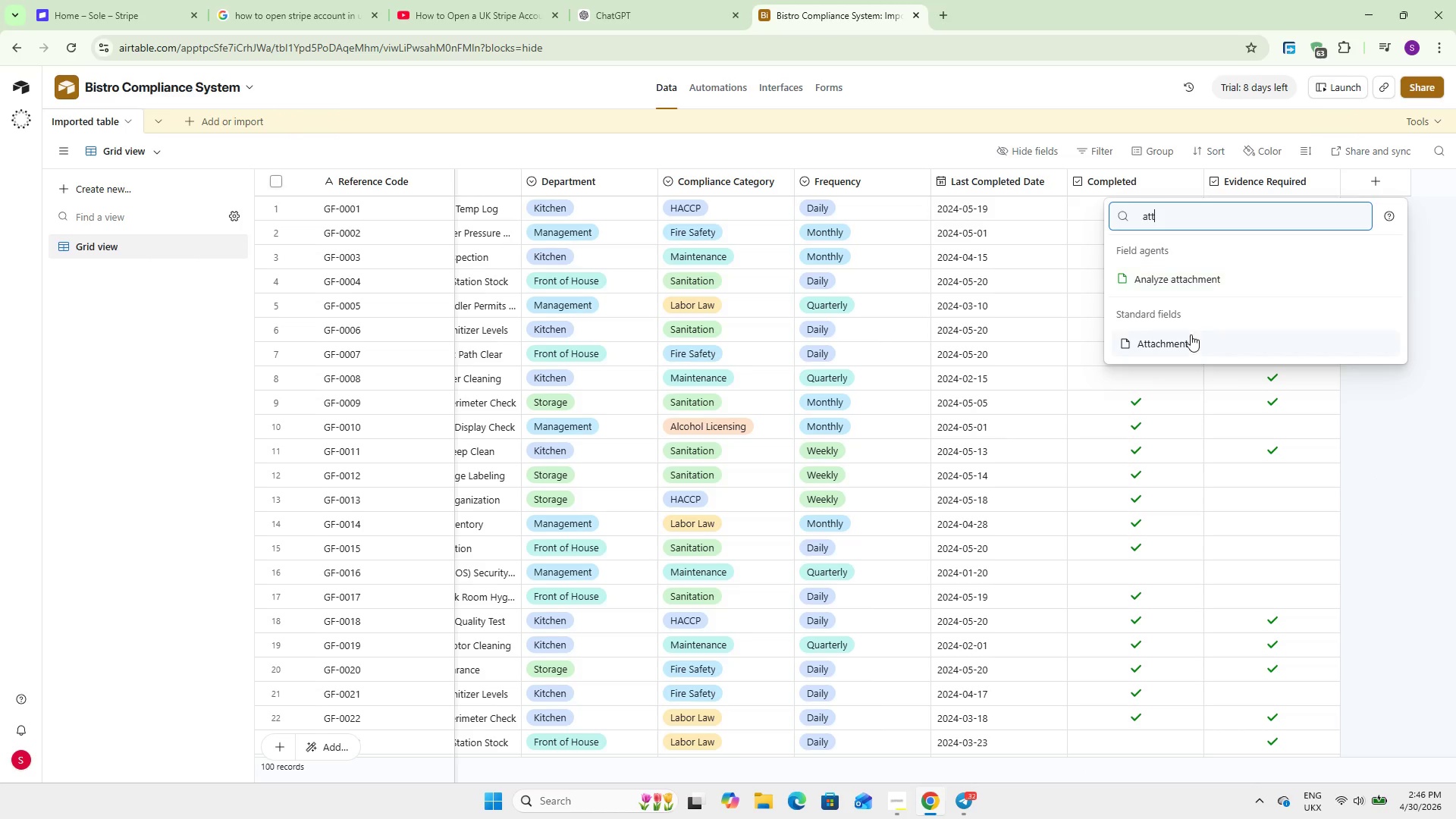 
left_click([1191, 337])
 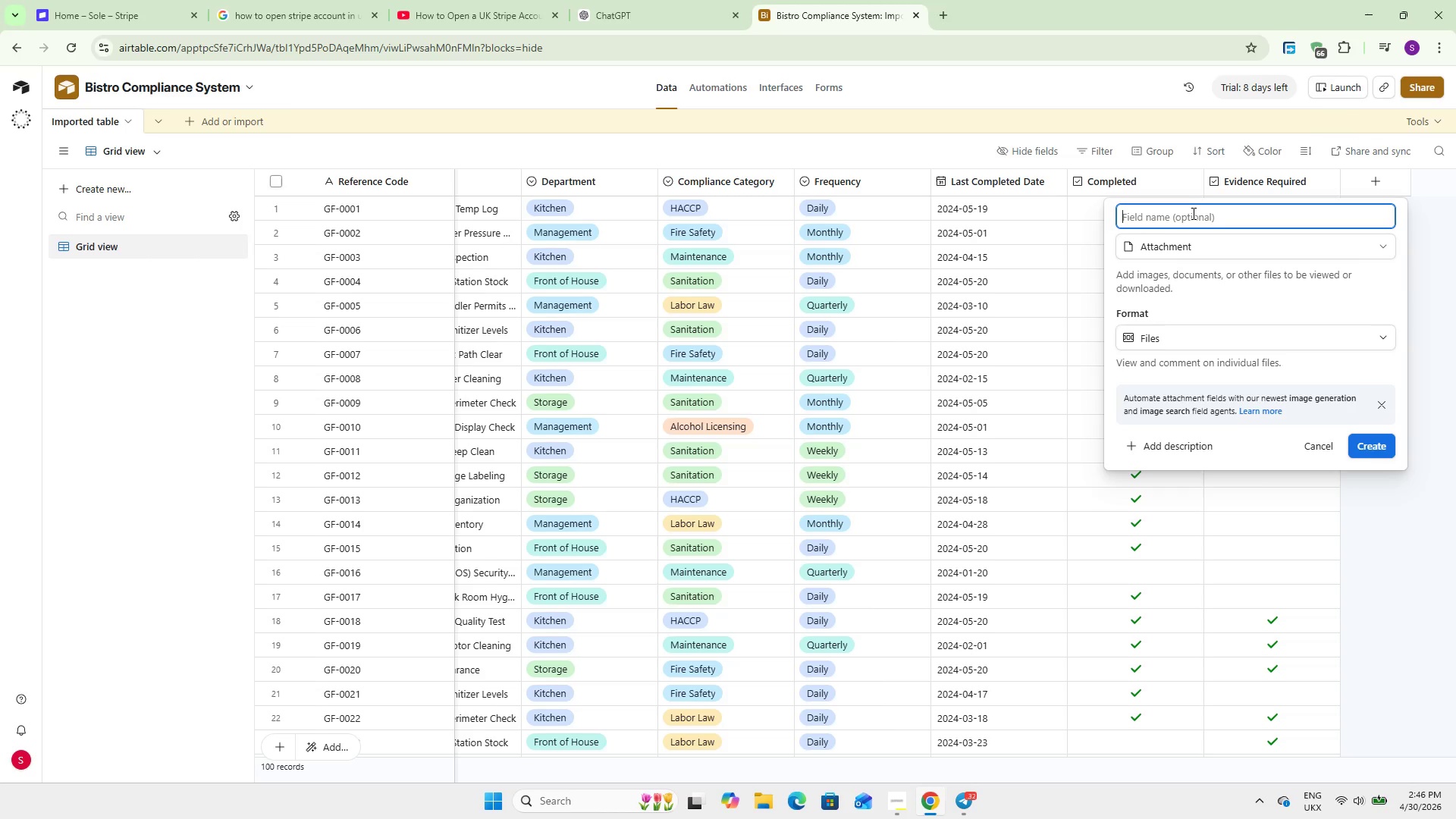 
type(Evidence/ Pht)
key(Backspace)
type(oto)
 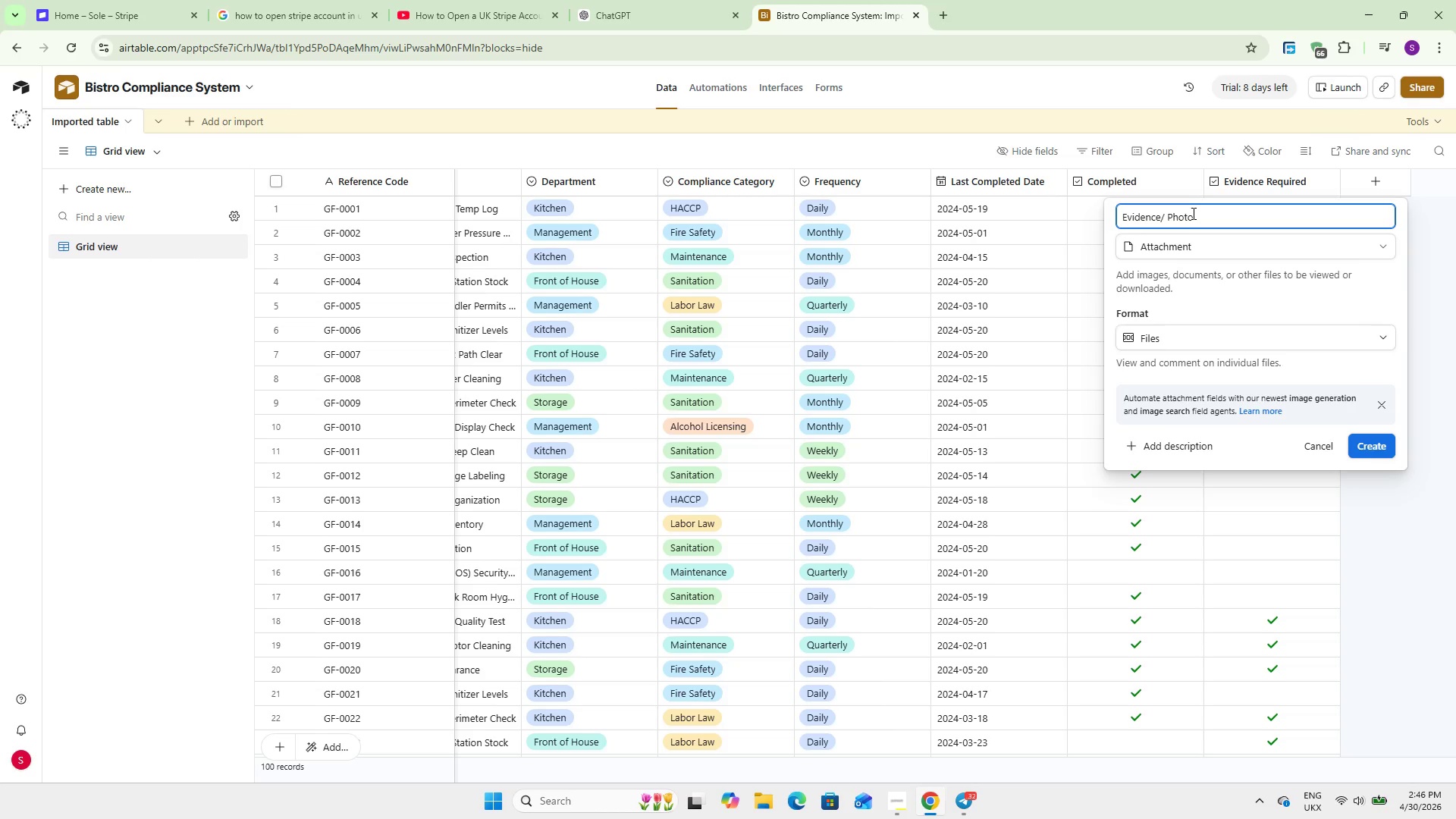 
wait(6.47)
 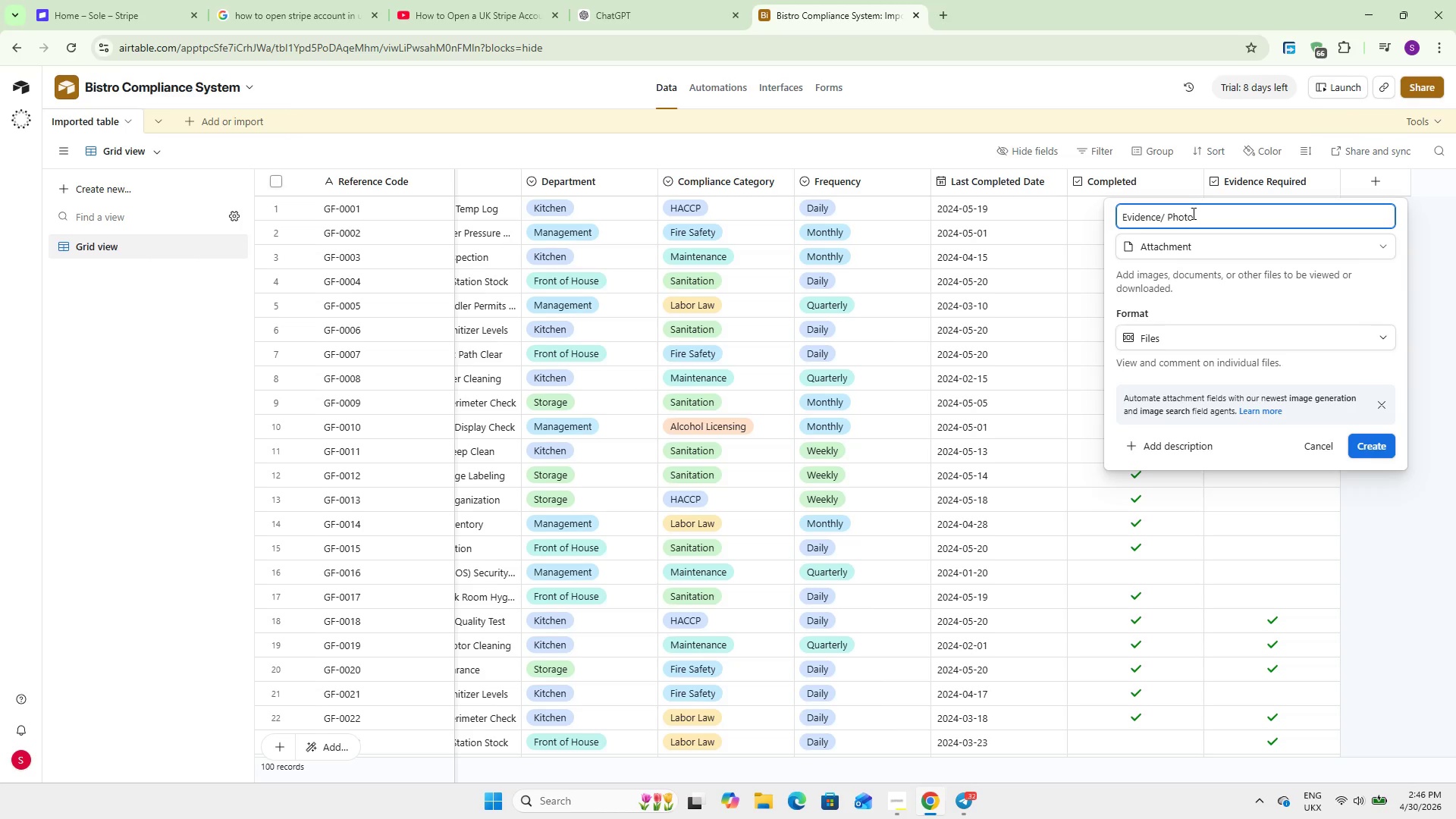 
left_click([1383, 448])
 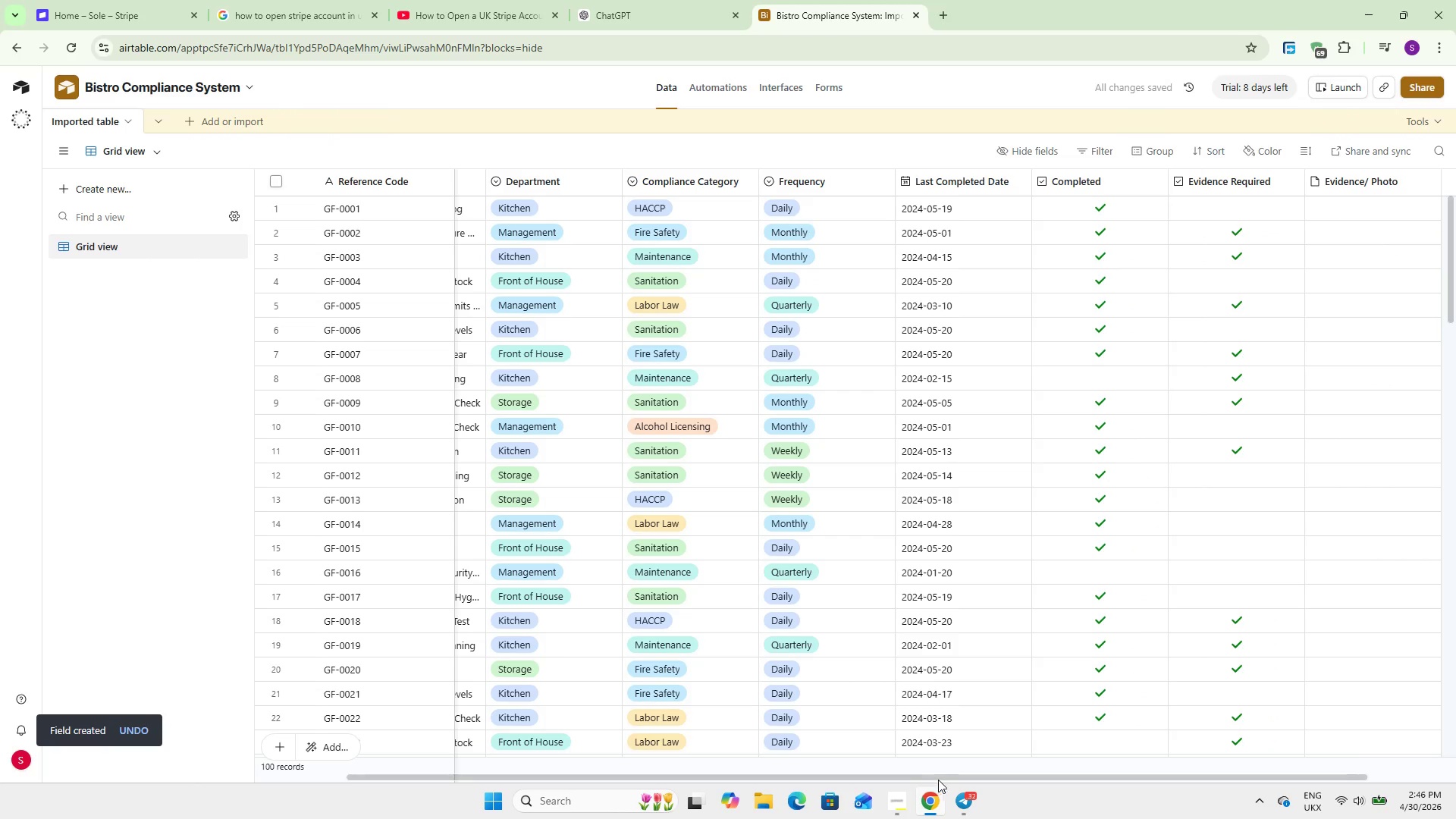 
left_click_drag(start_coordinate=[942, 777], to_coordinate=[1156, 767])
 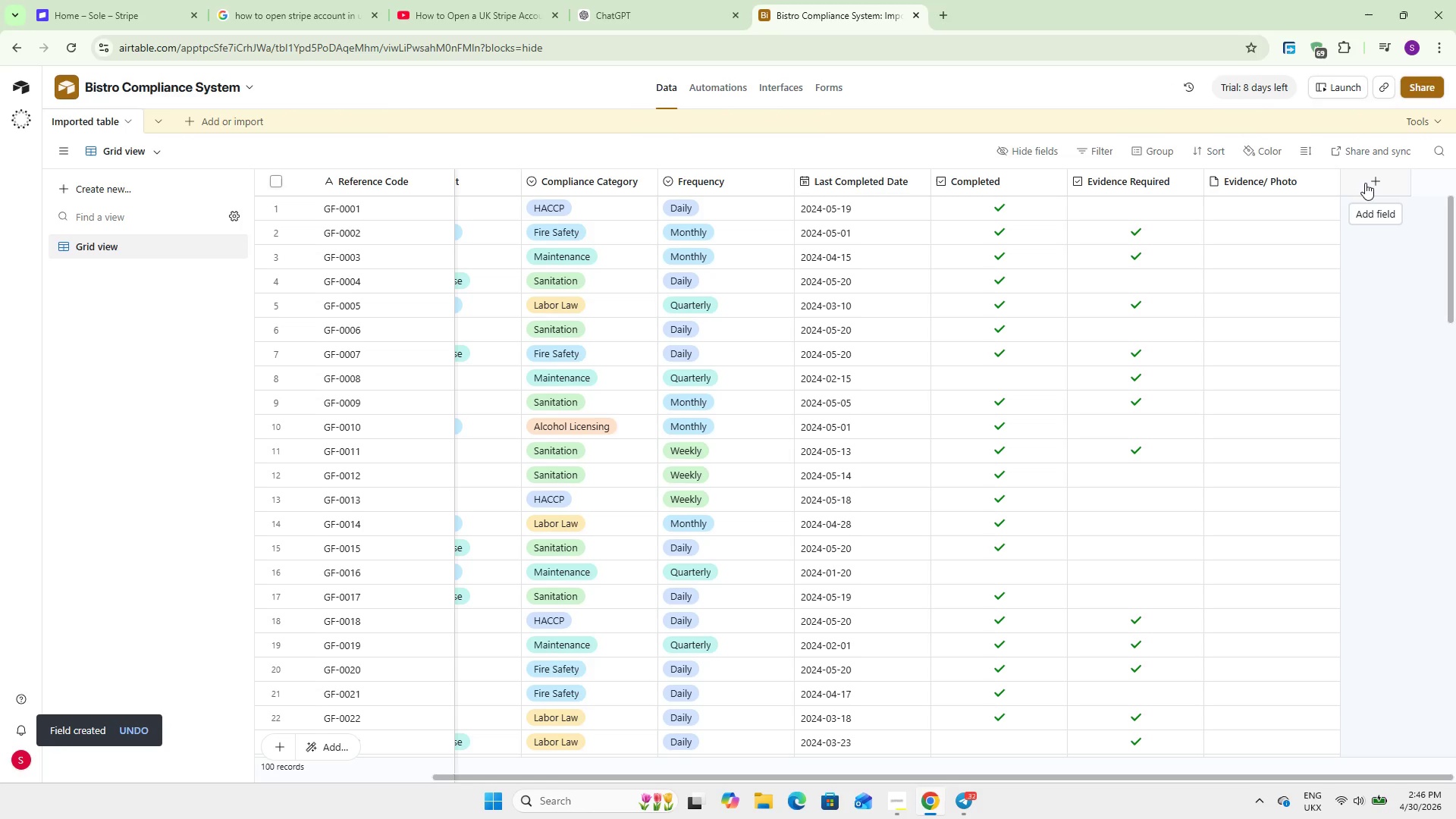 
wait(6.75)
 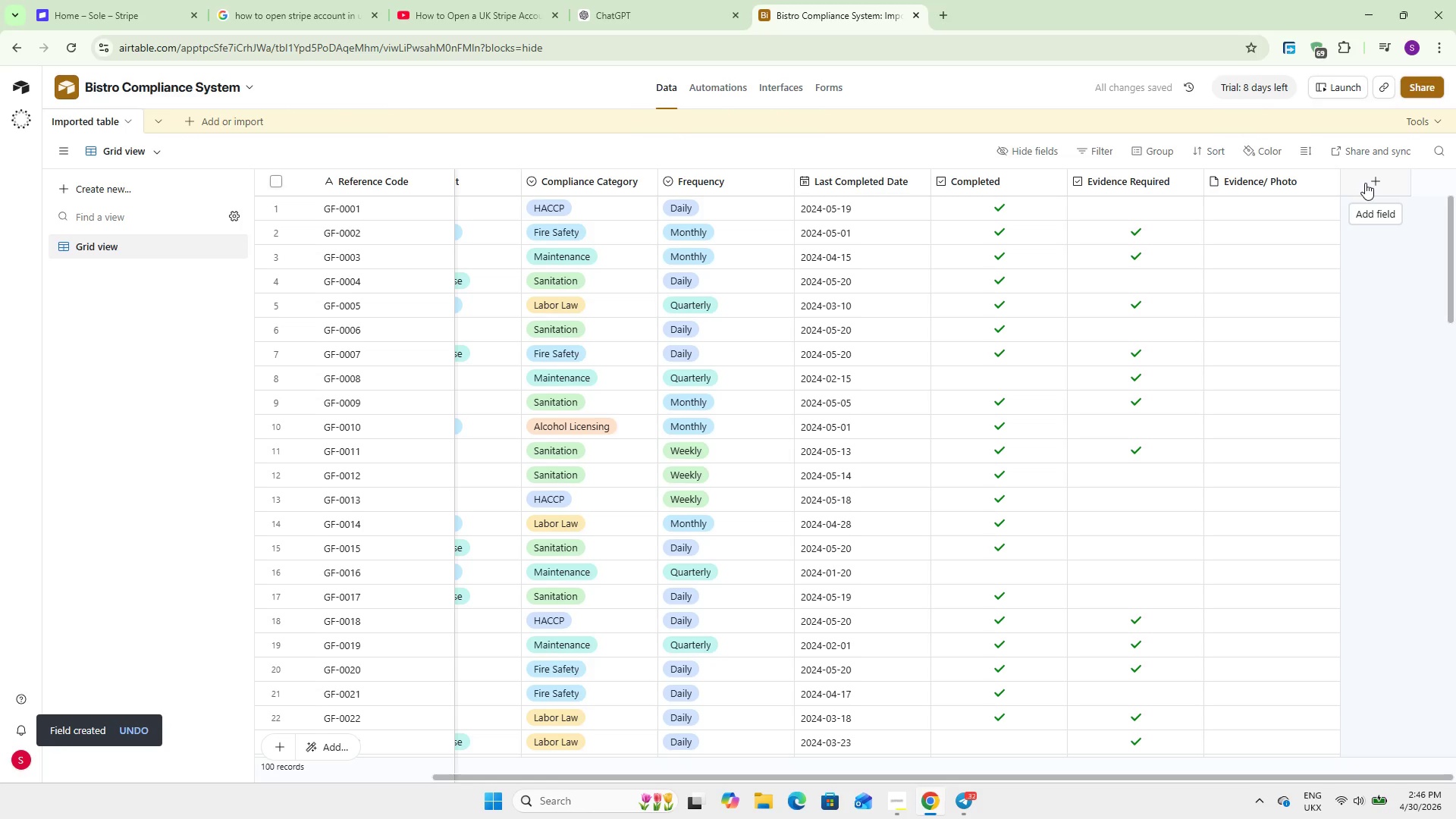 
left_click([1365, 183])
 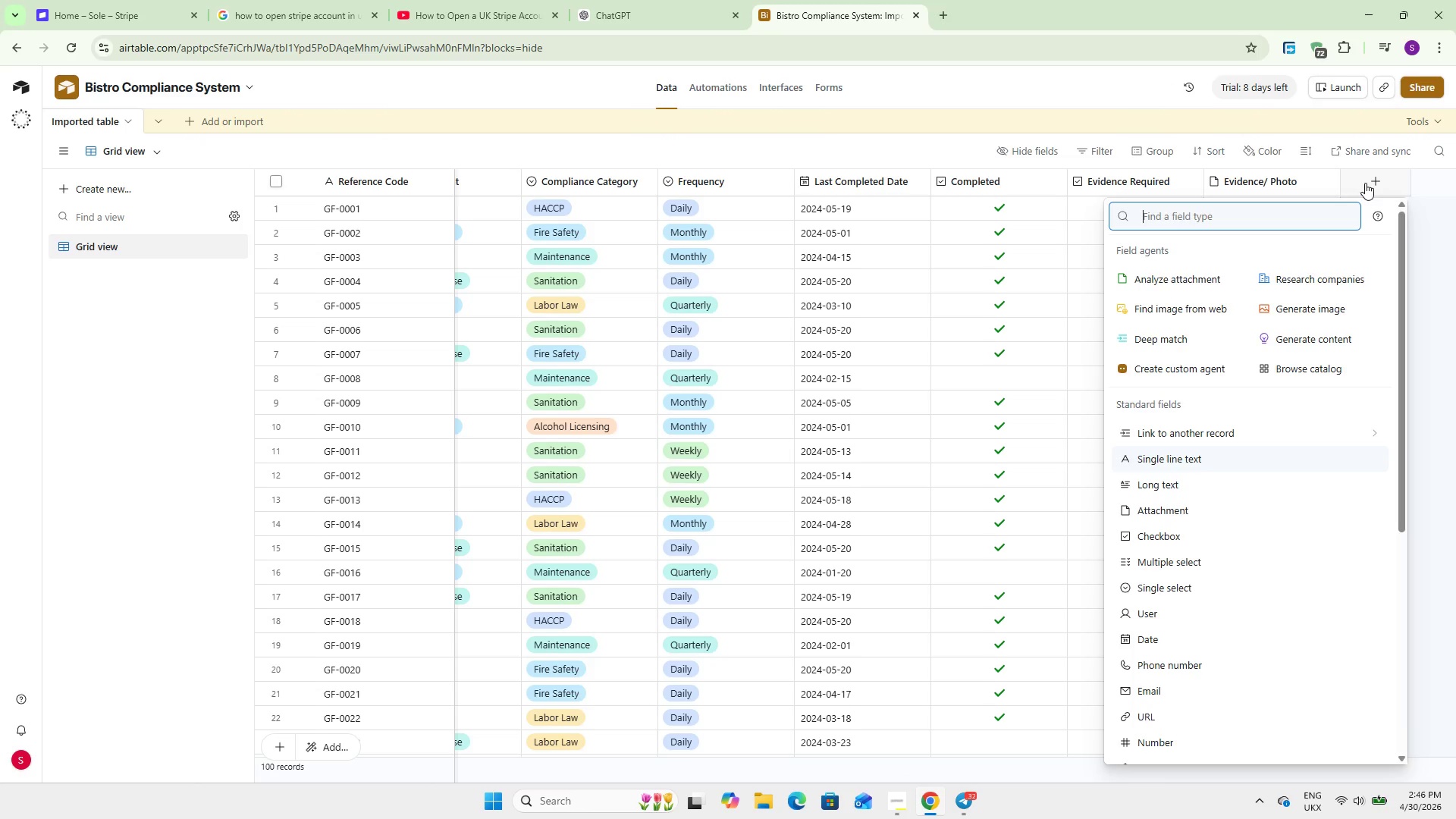 
type(for)
 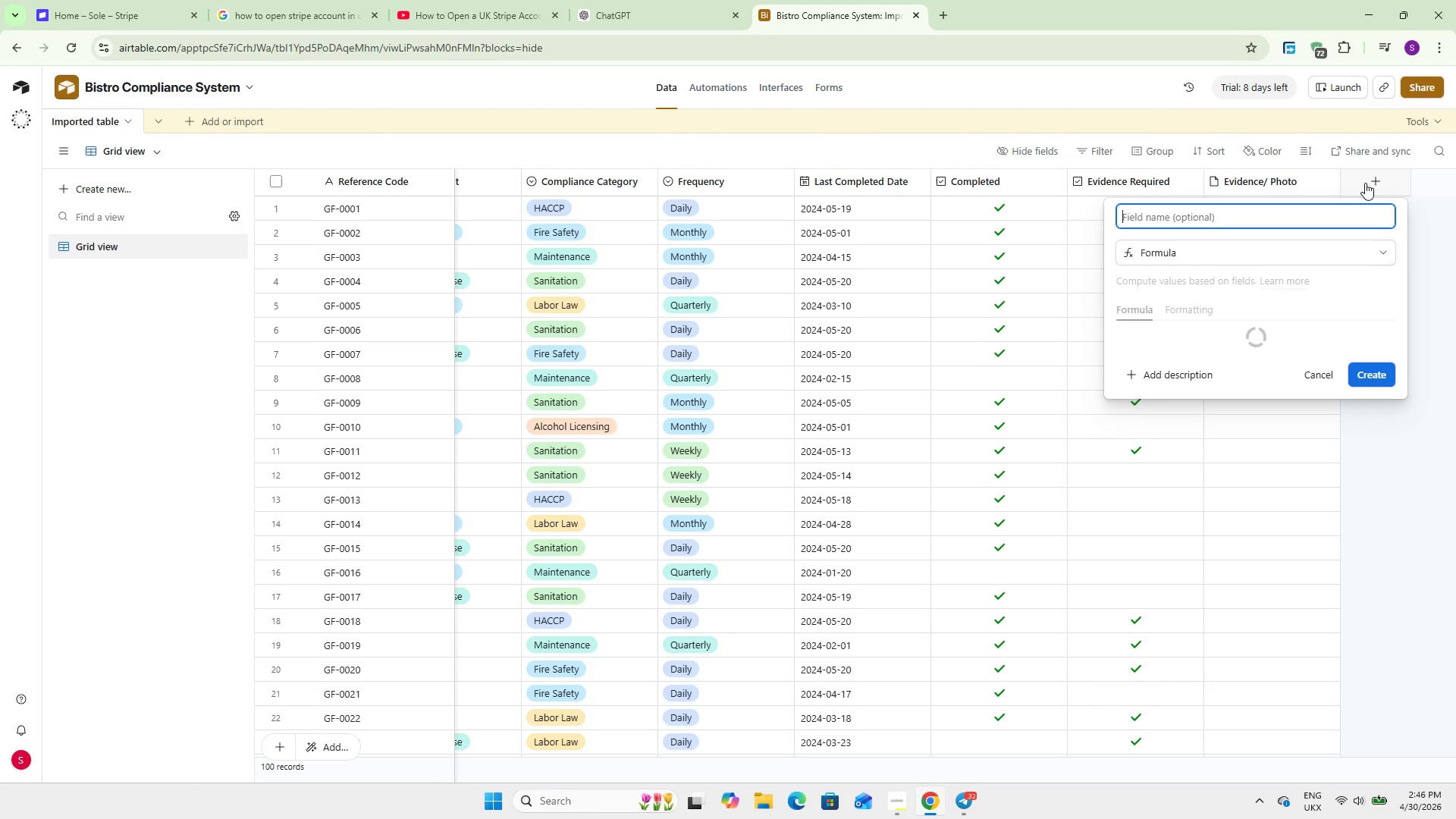 
key(Enter)
 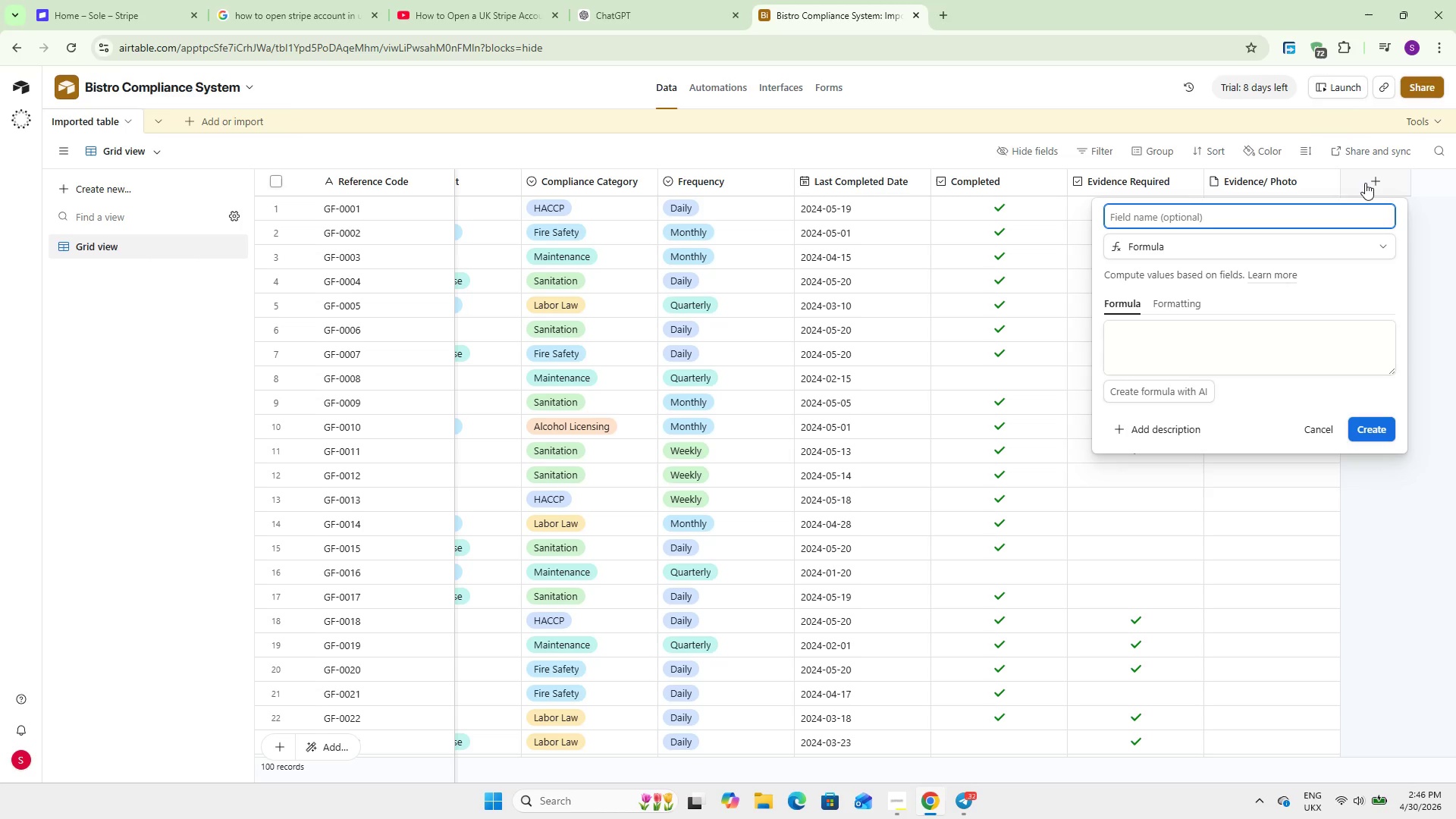 
type(Next Due Date)
 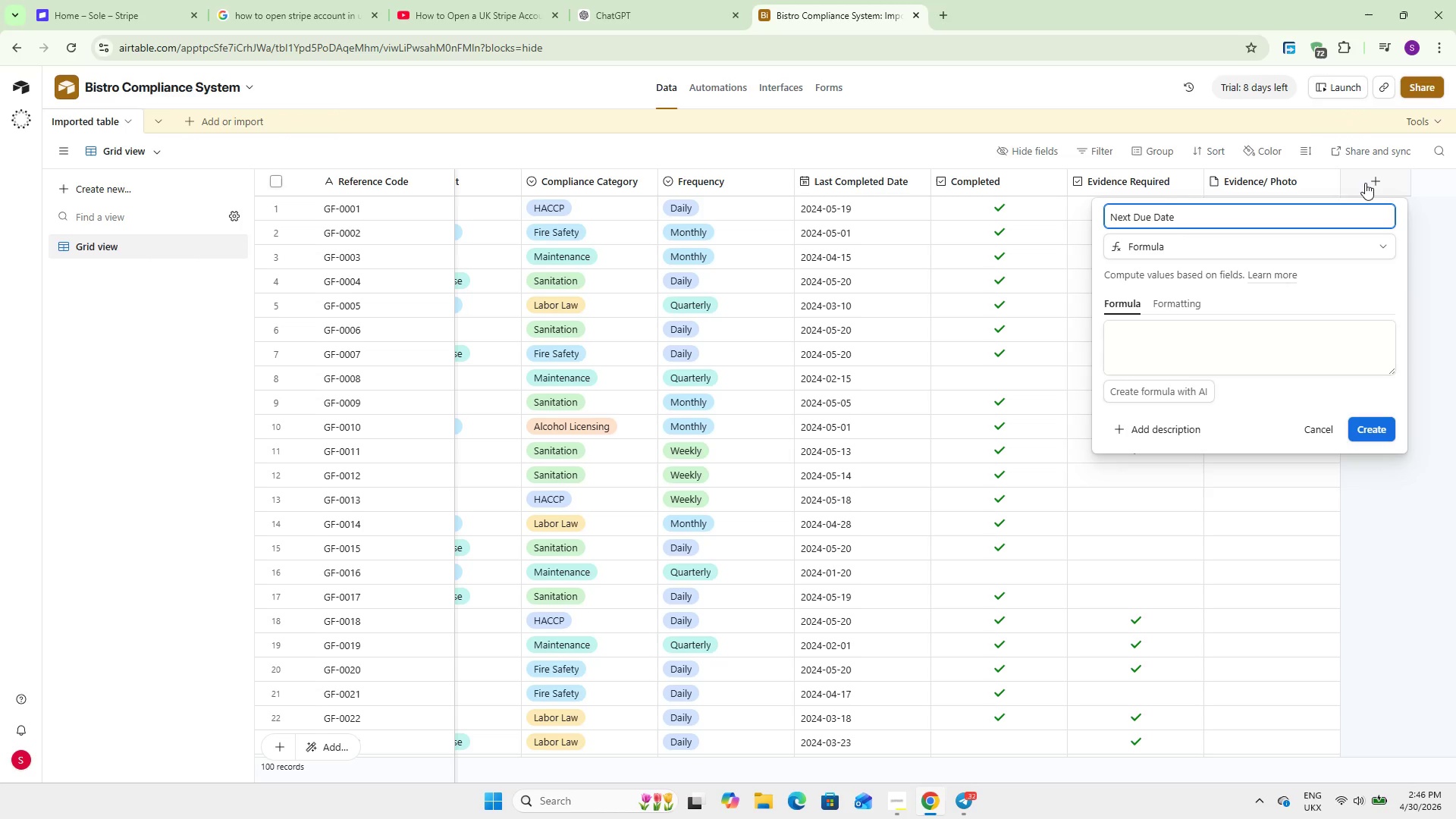 
wait(30.3)
 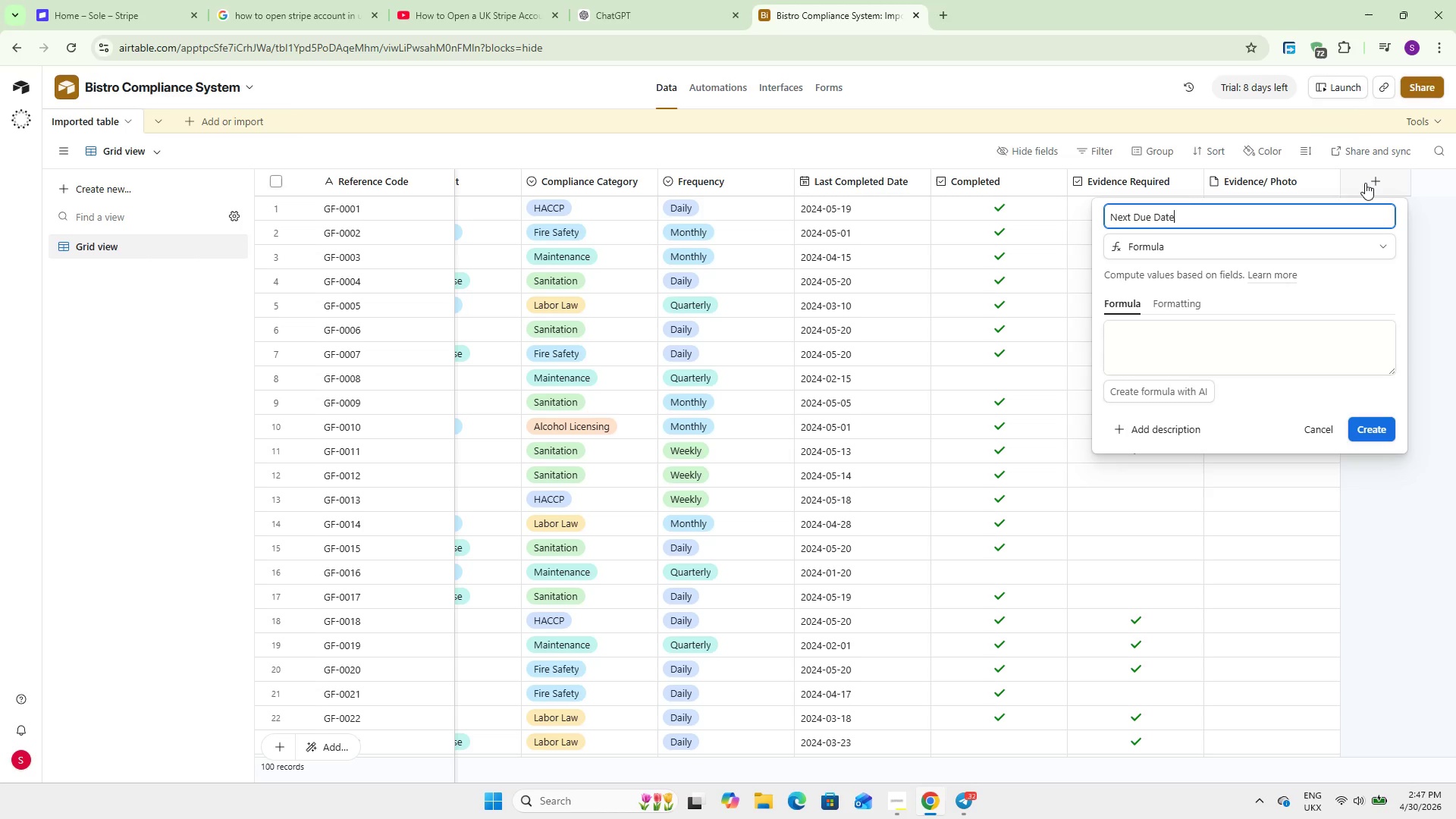 
left_click([1237, 359])
 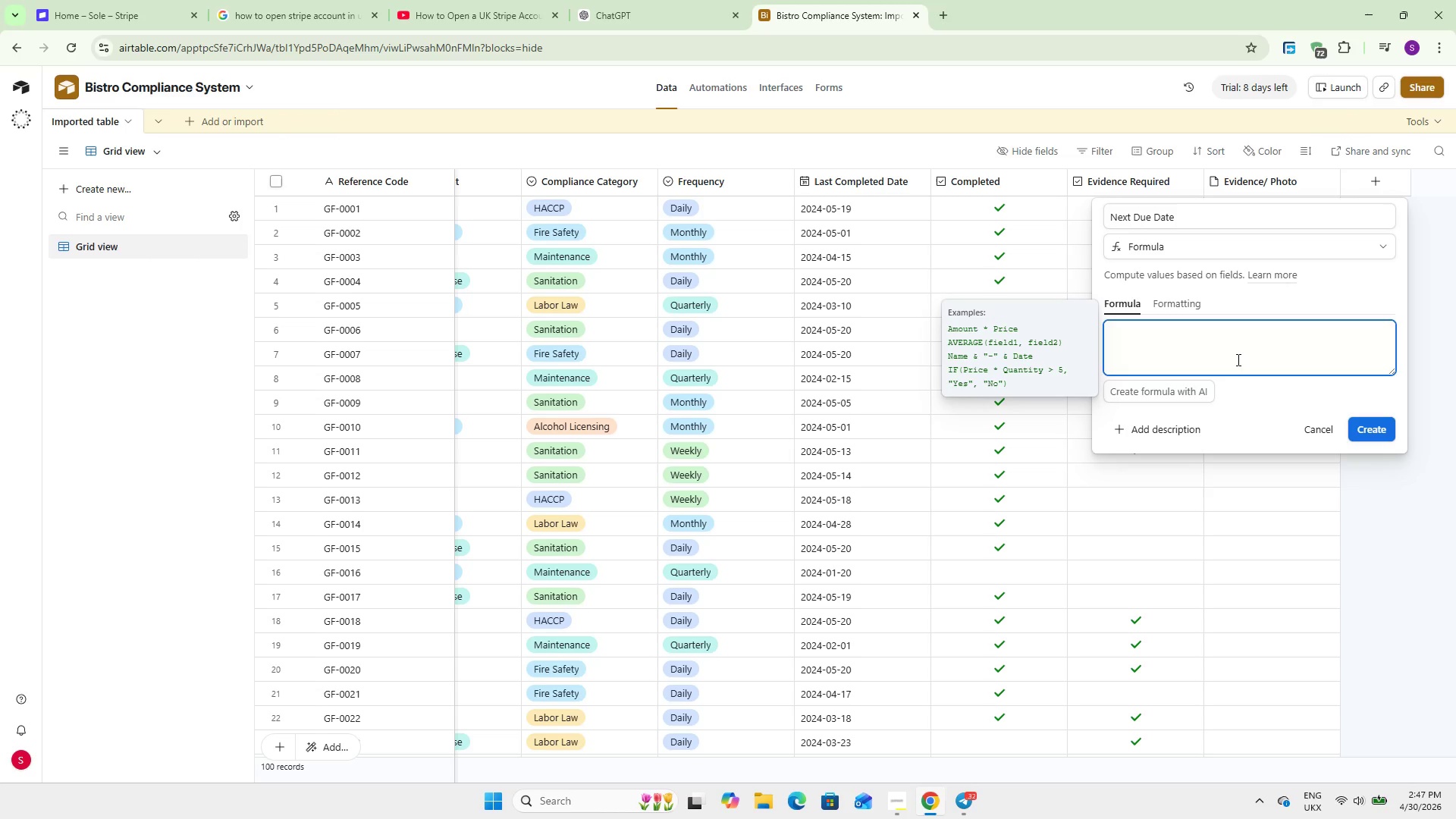 
type(IF)
 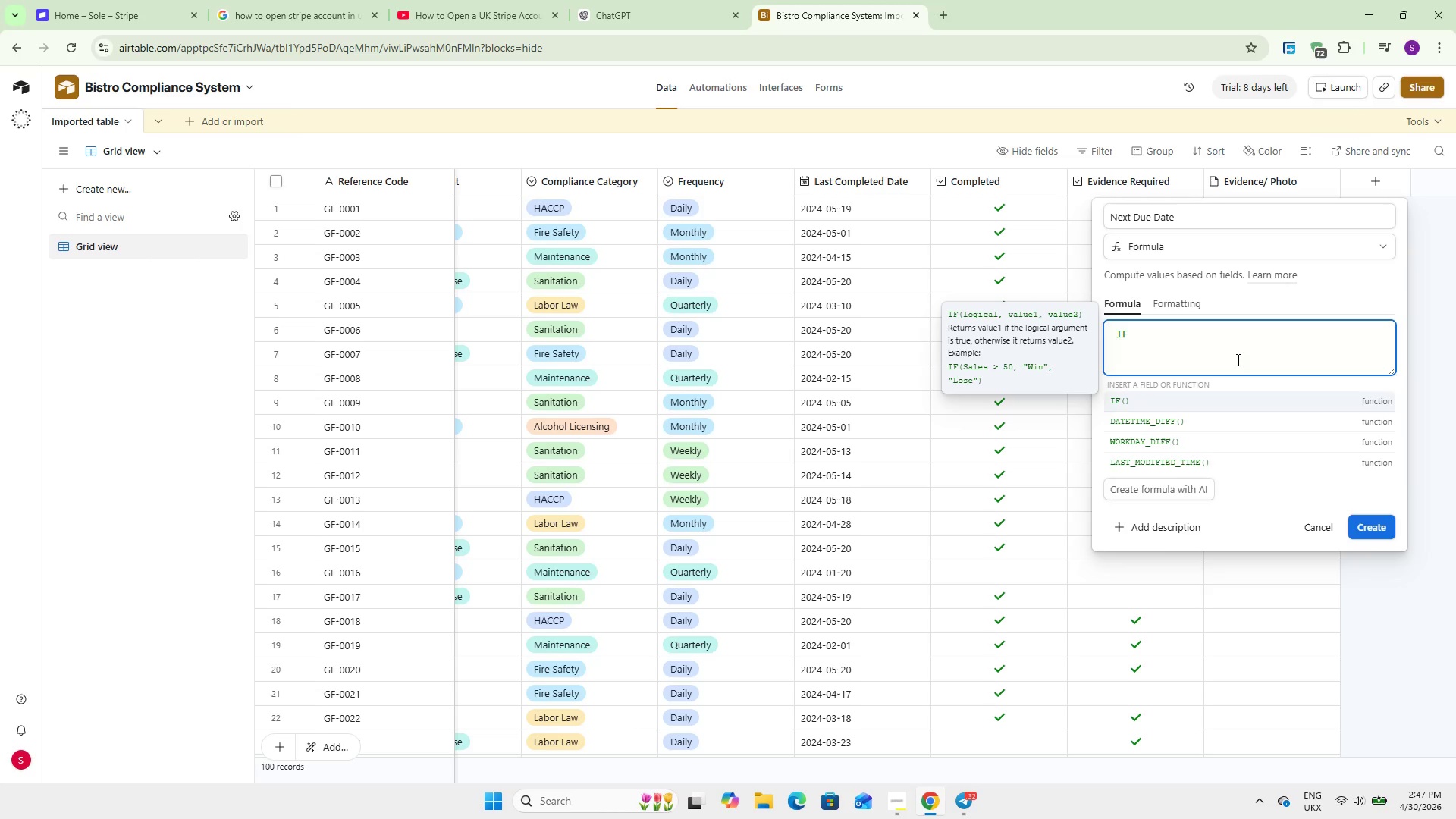 
key(Enter)
 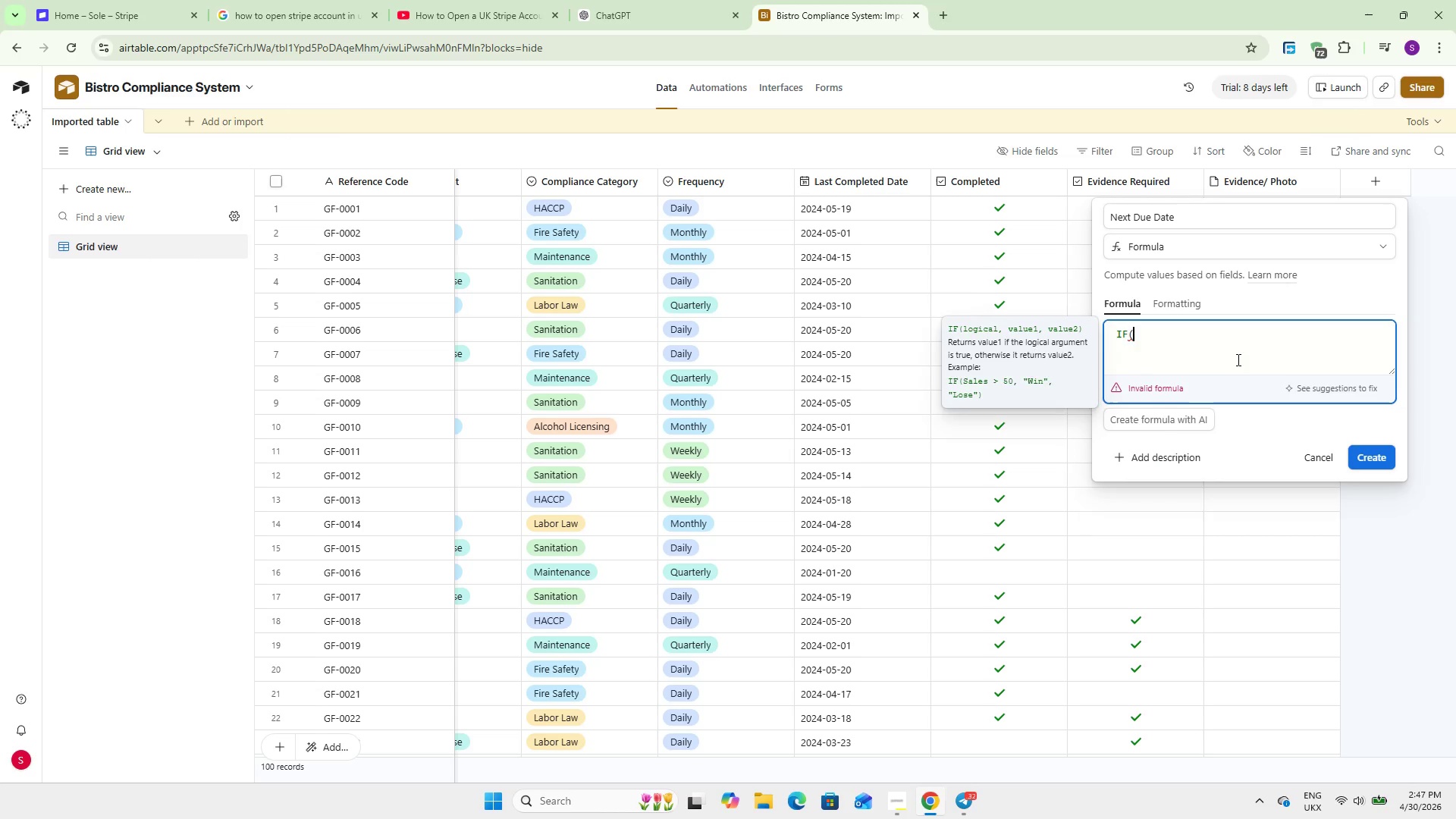 
key(Enter)
 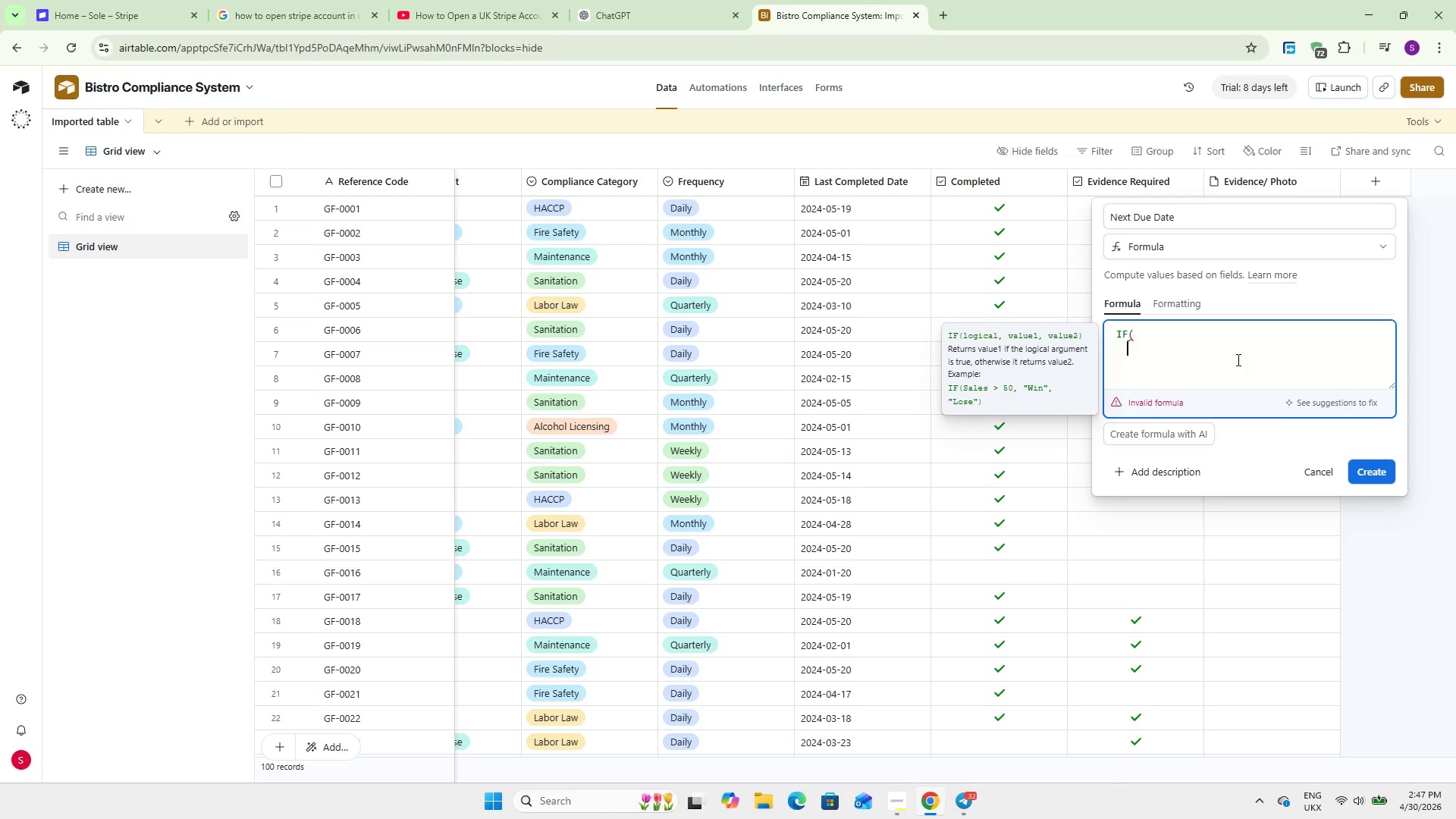 
type(AND()
 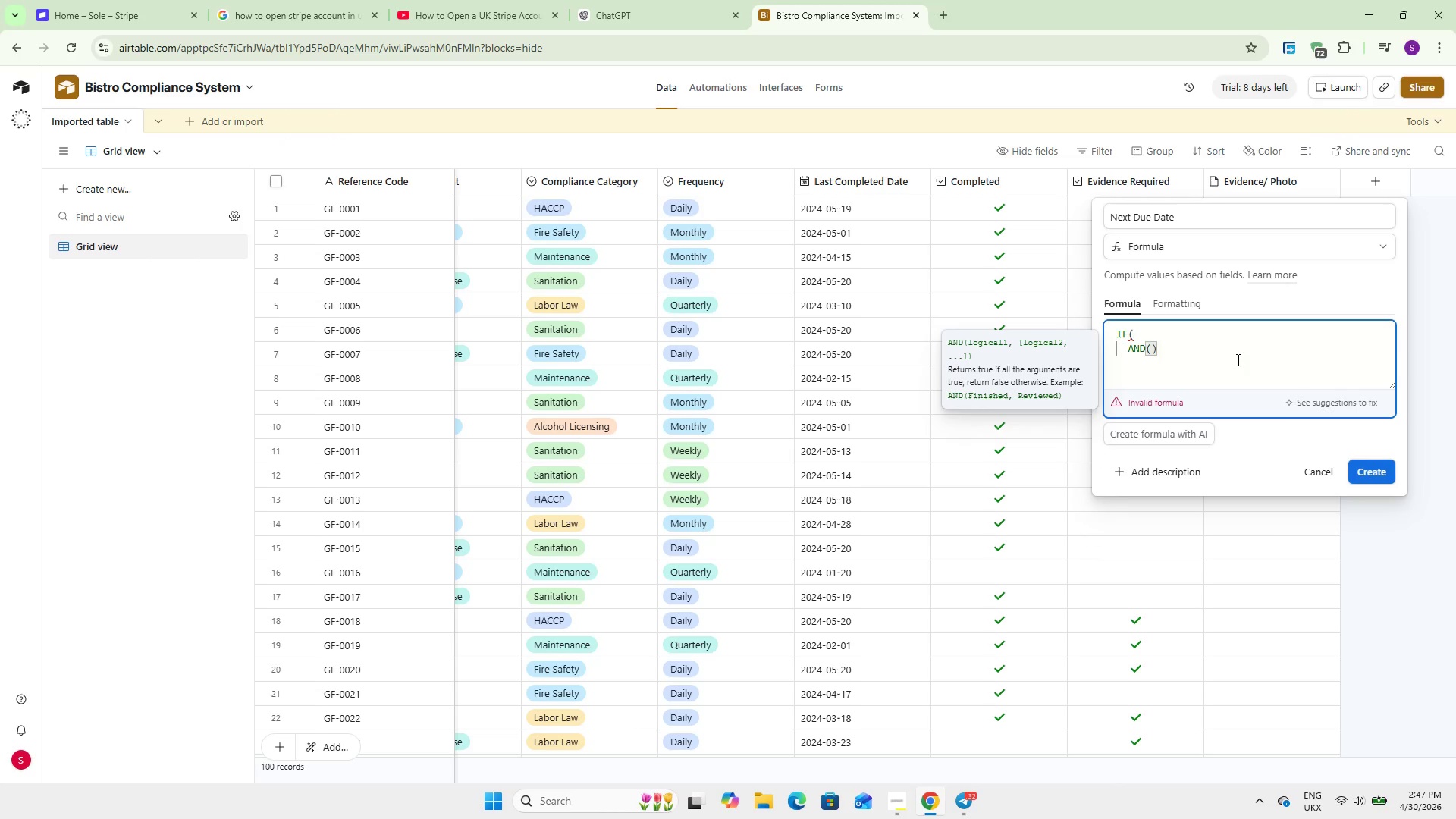 
type( Last)
 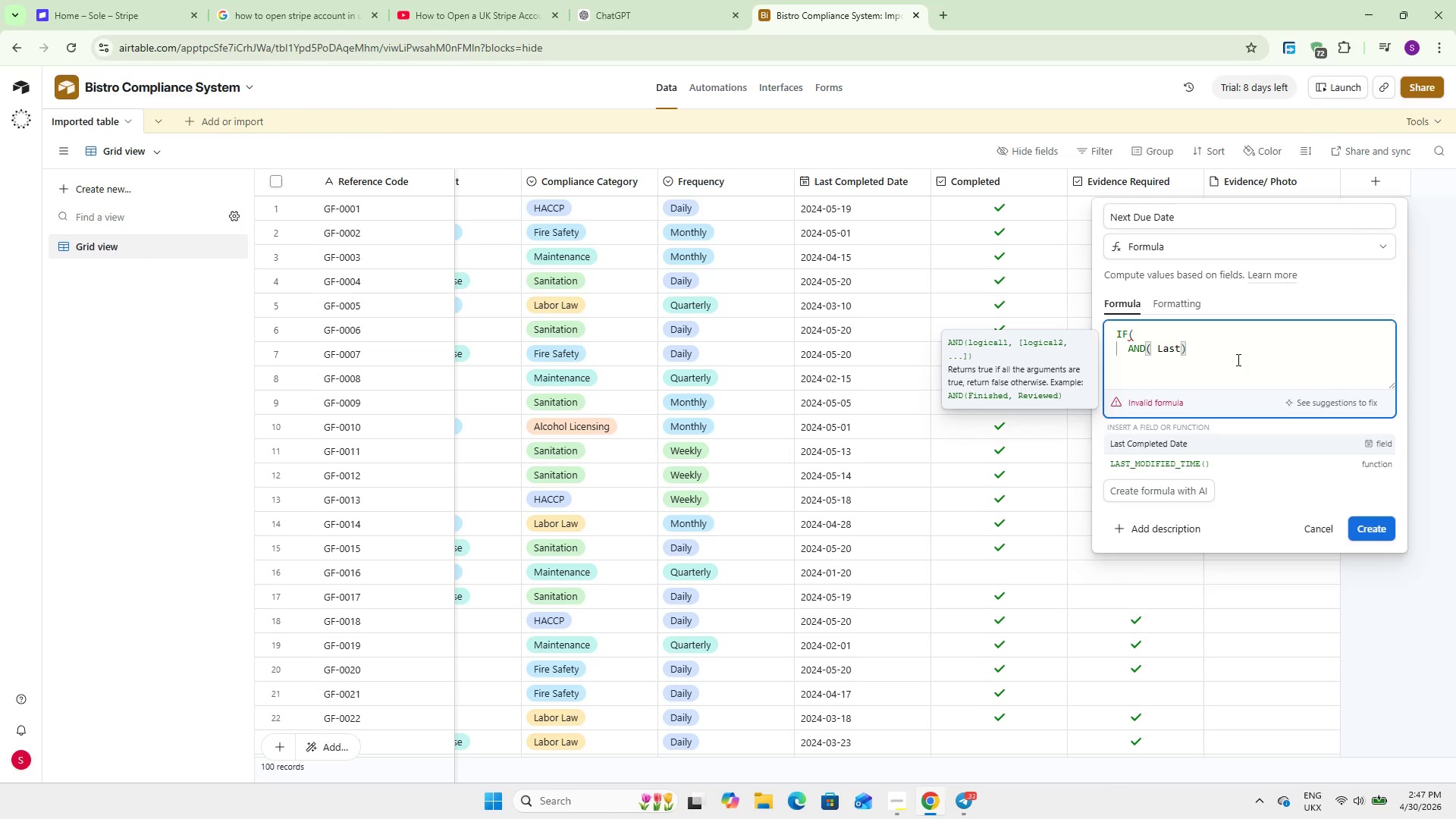 
key(Enter)
 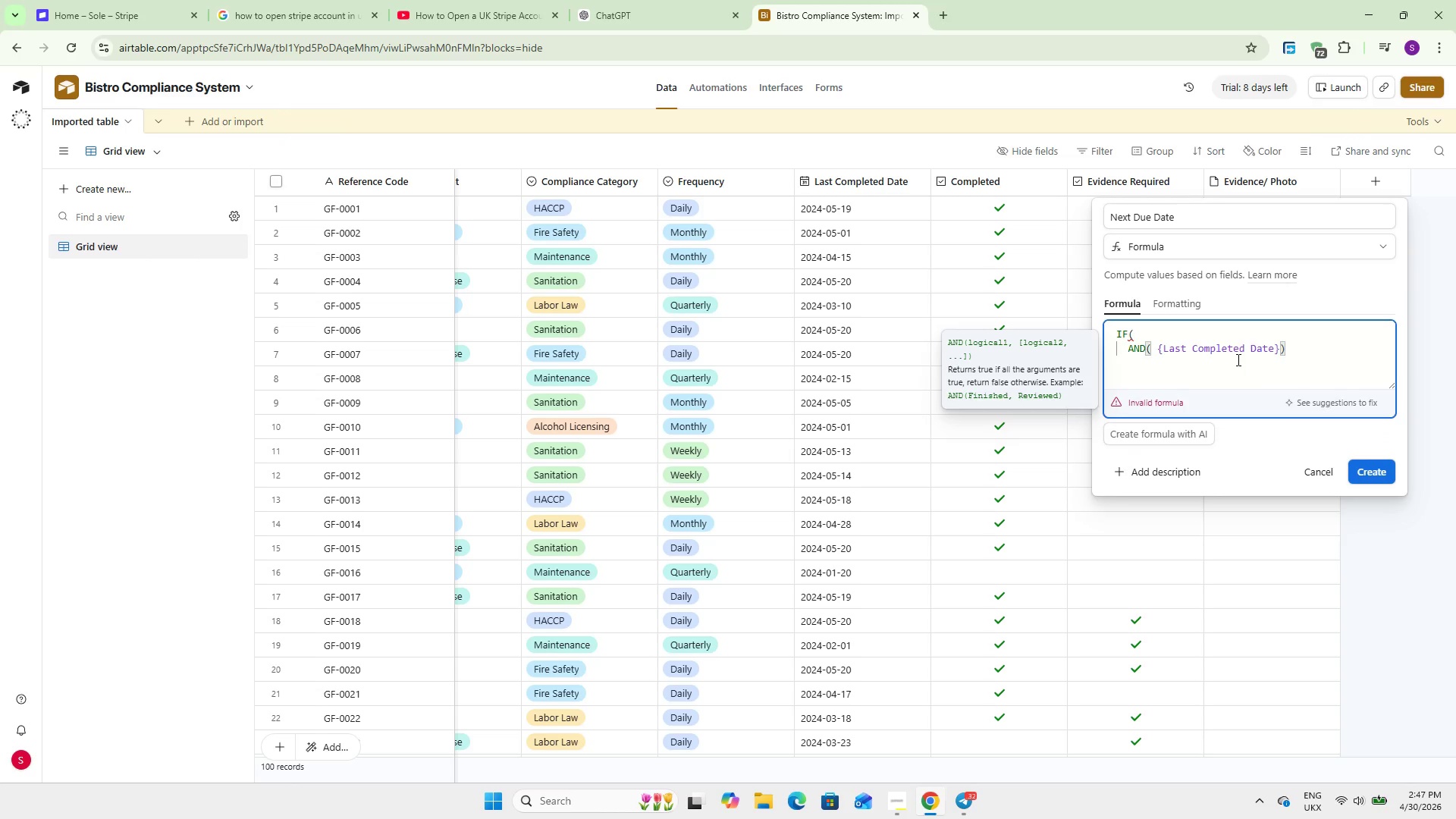 
type(, Fre)
 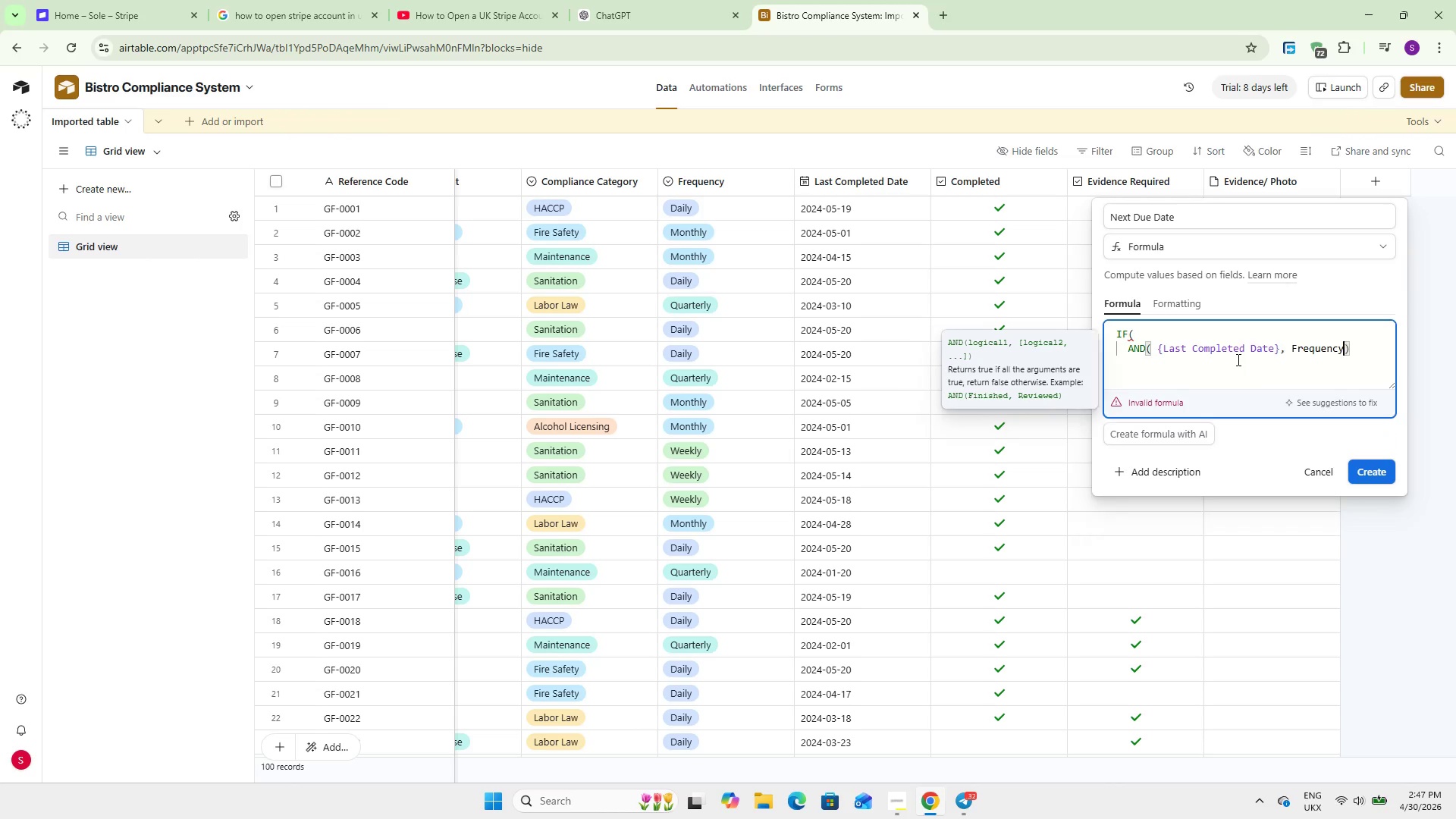 
key(Enter)
 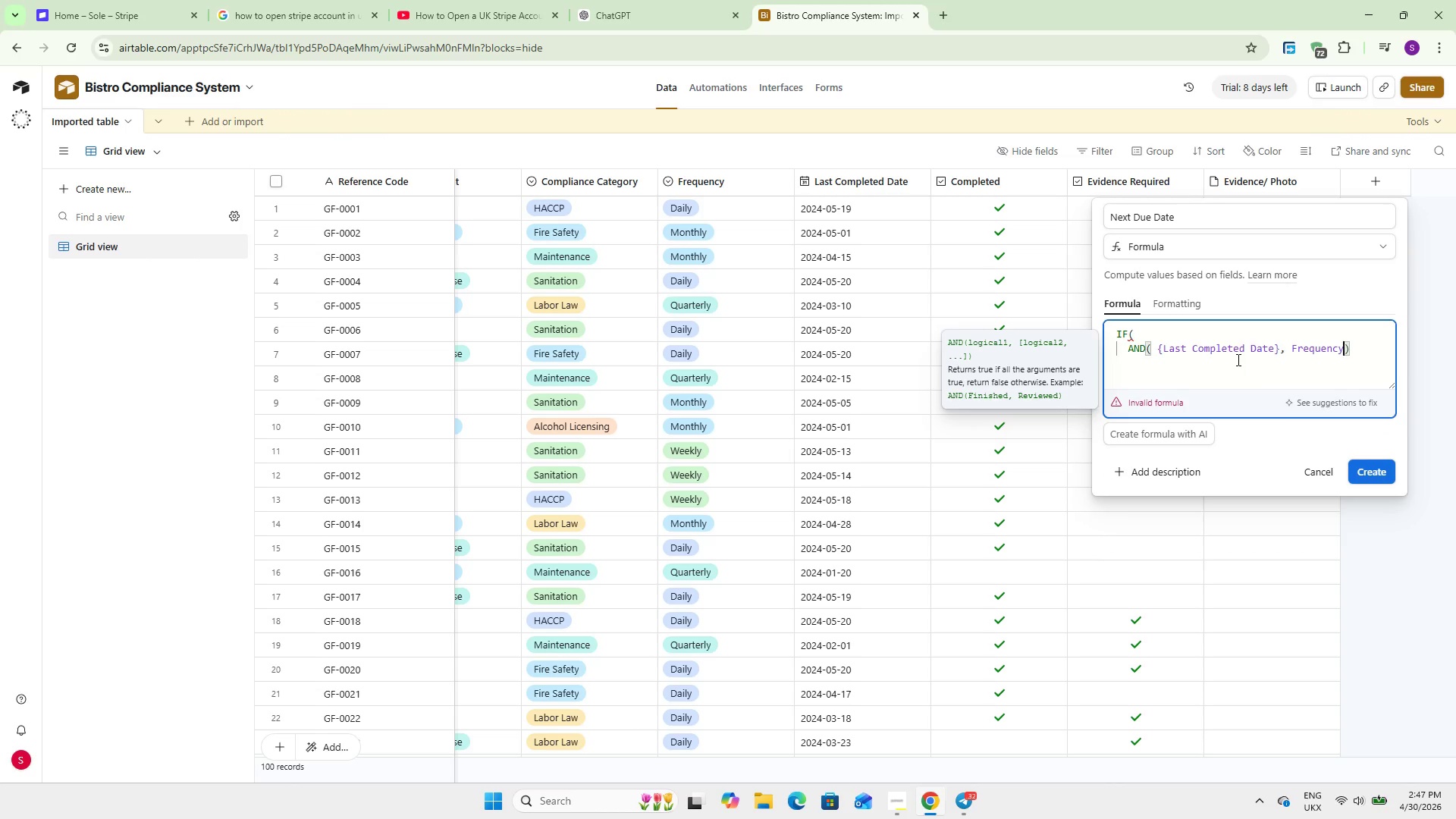 
key(ArrowRight)
 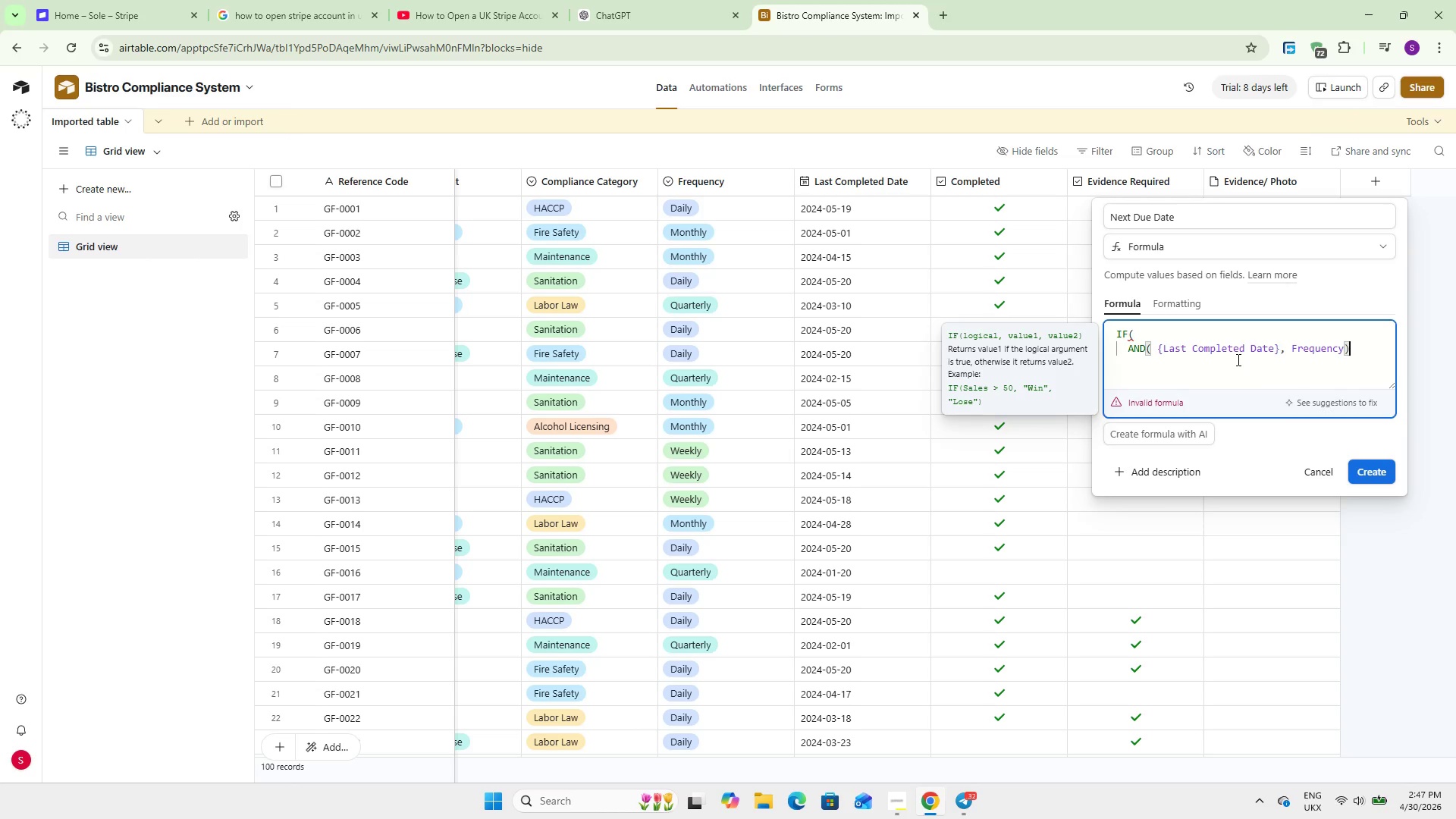 
key(Comma)
 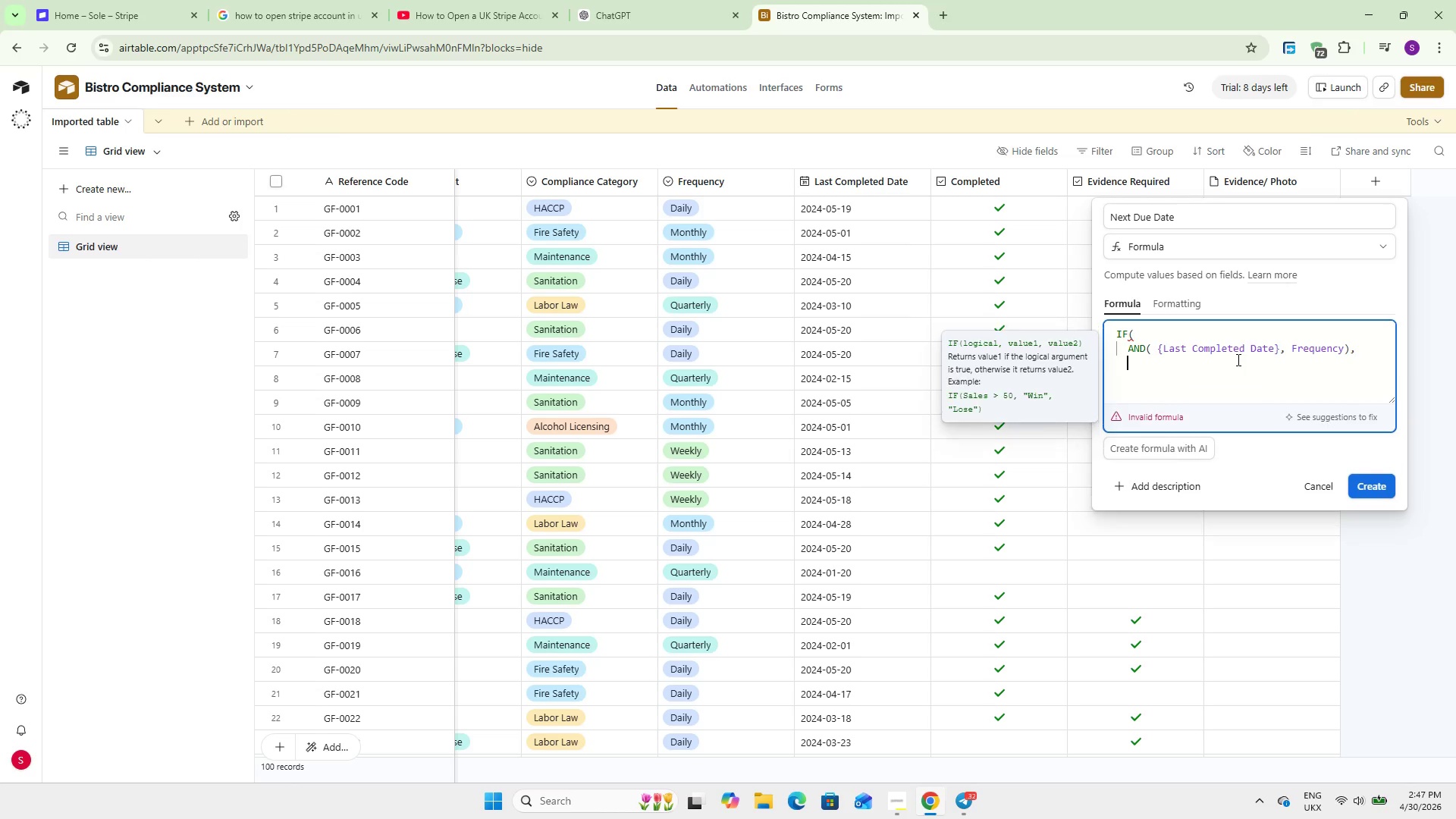 
key(Enter)
 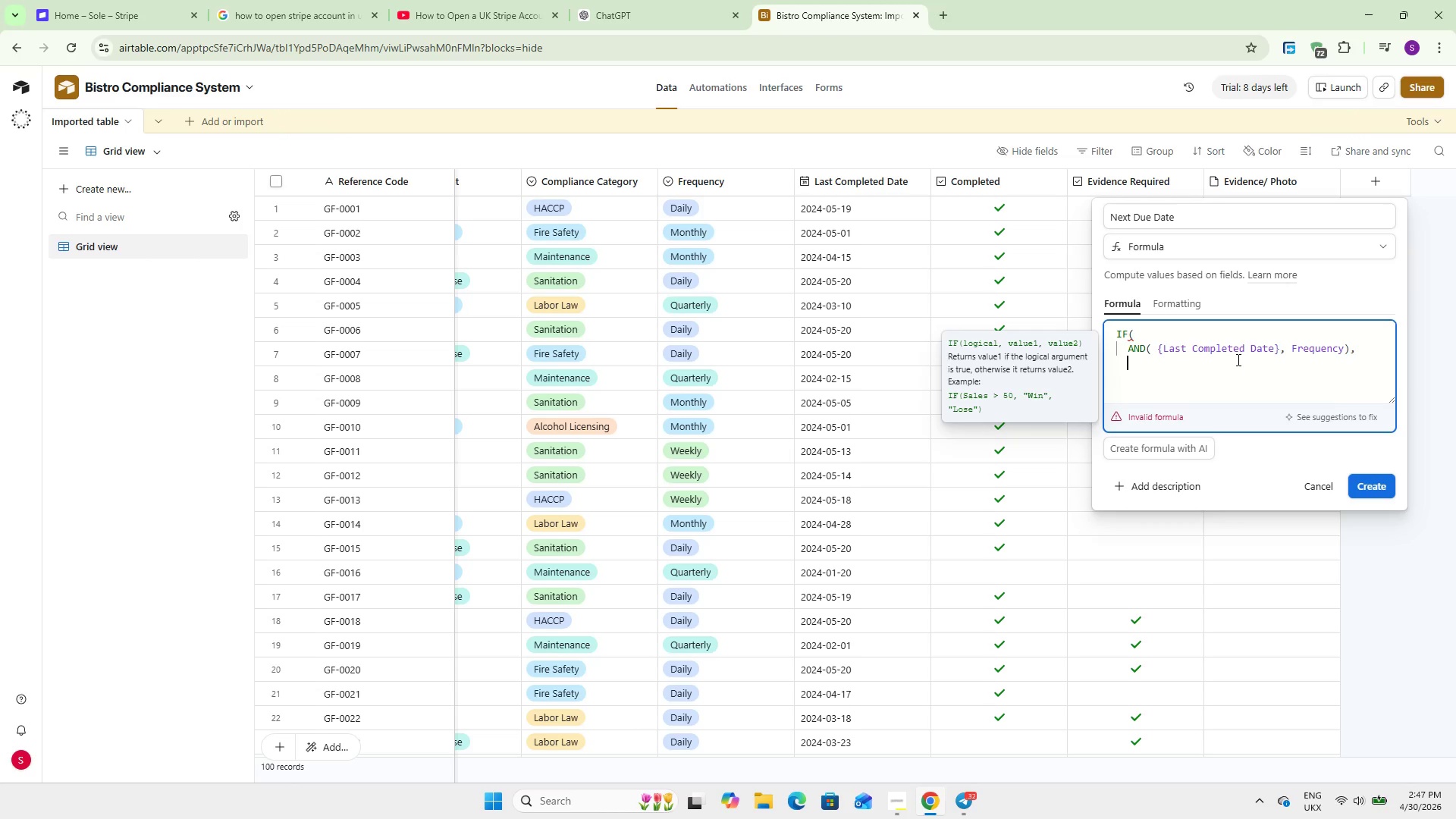 
type(Switch)
 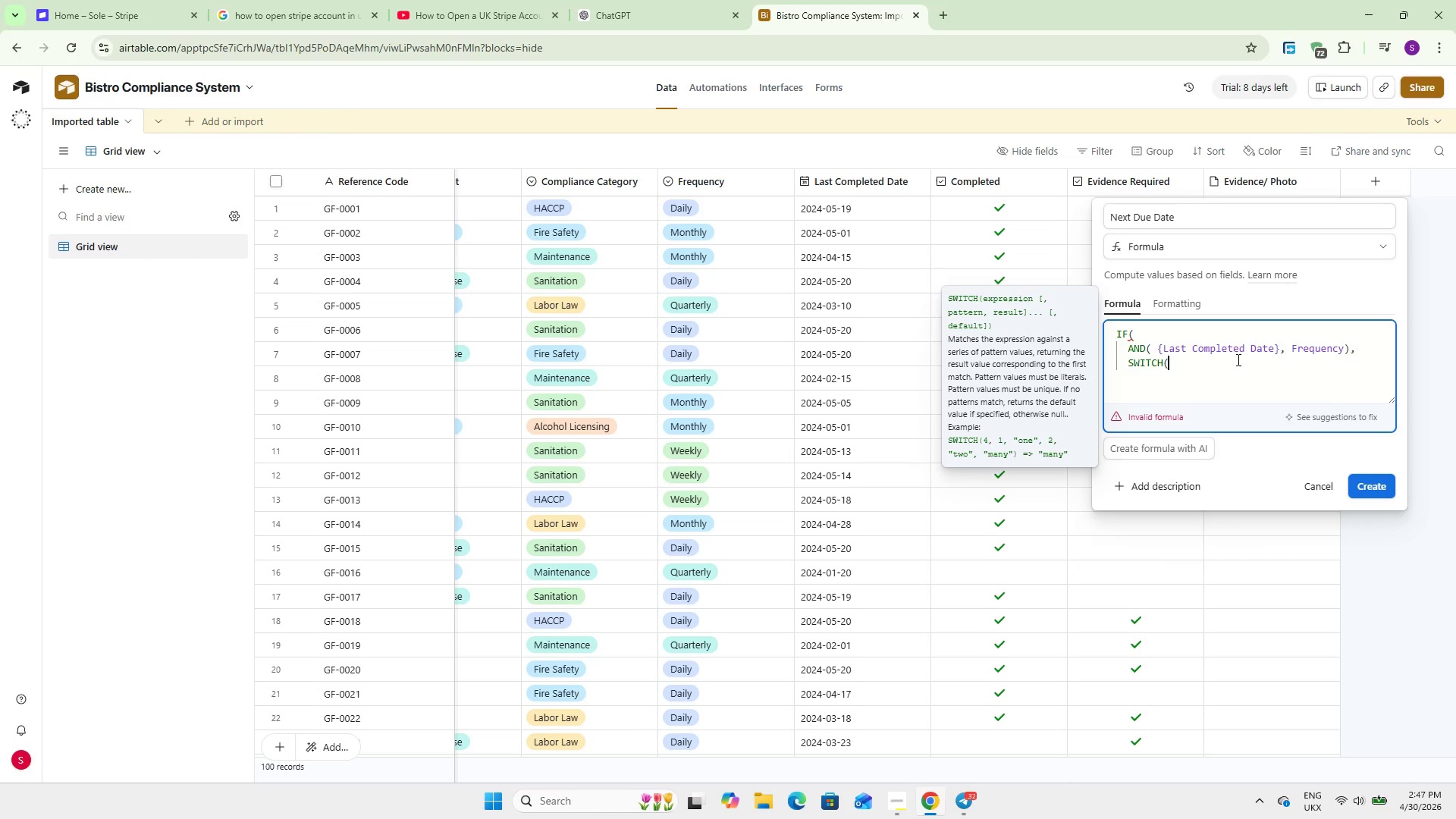 
key(Enter)
 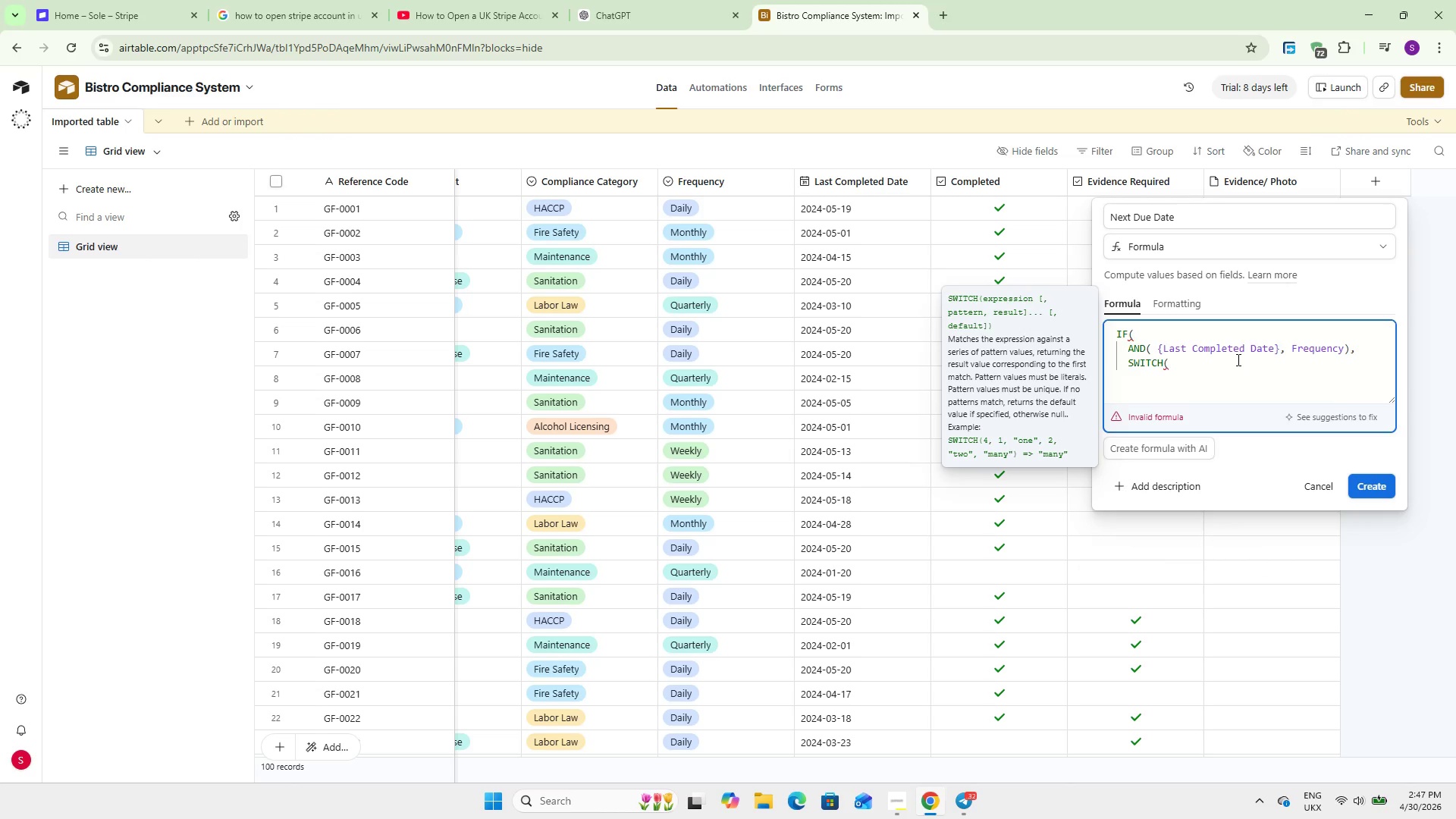 
key(Enter)
 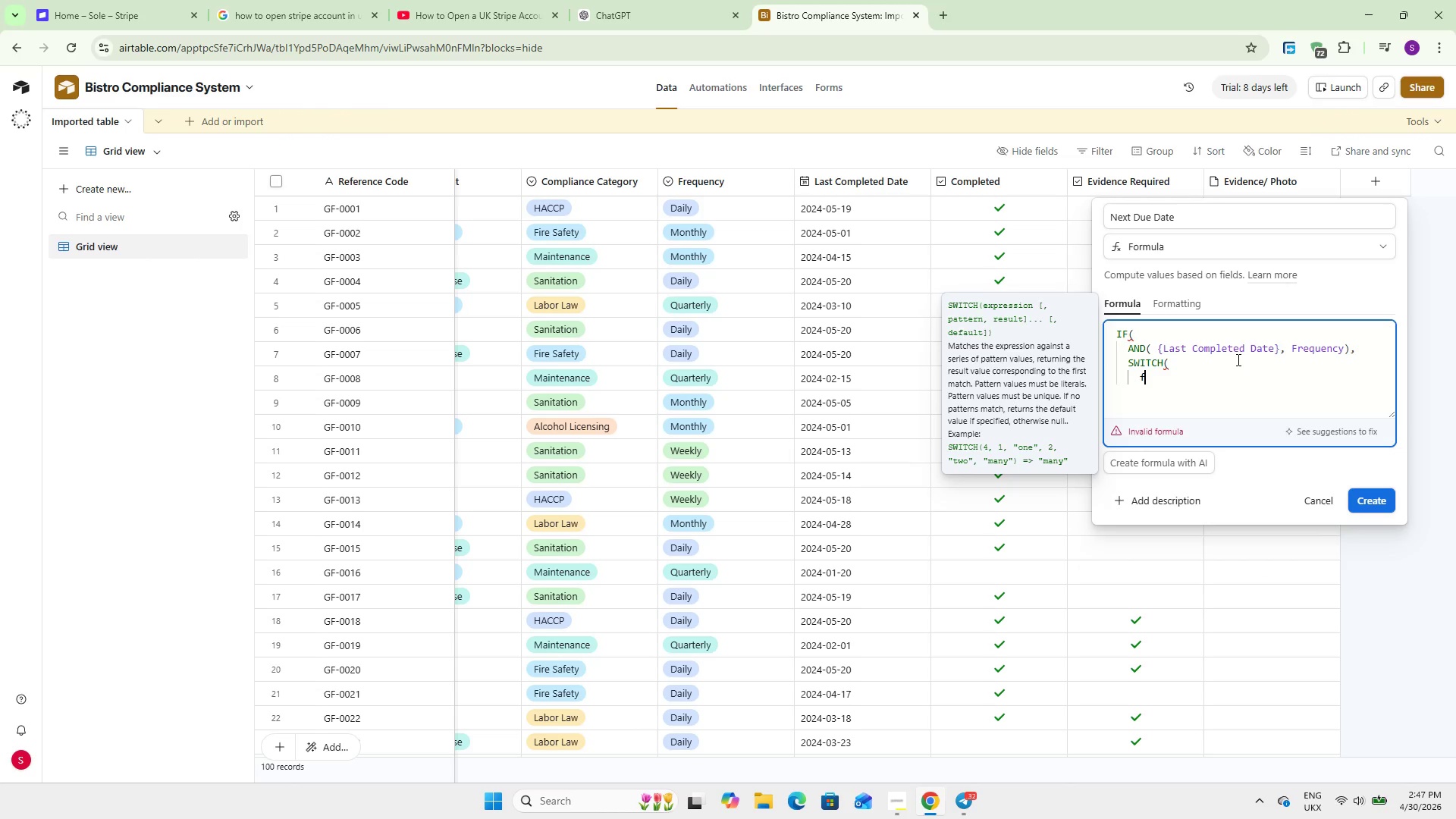 
type(fre)
 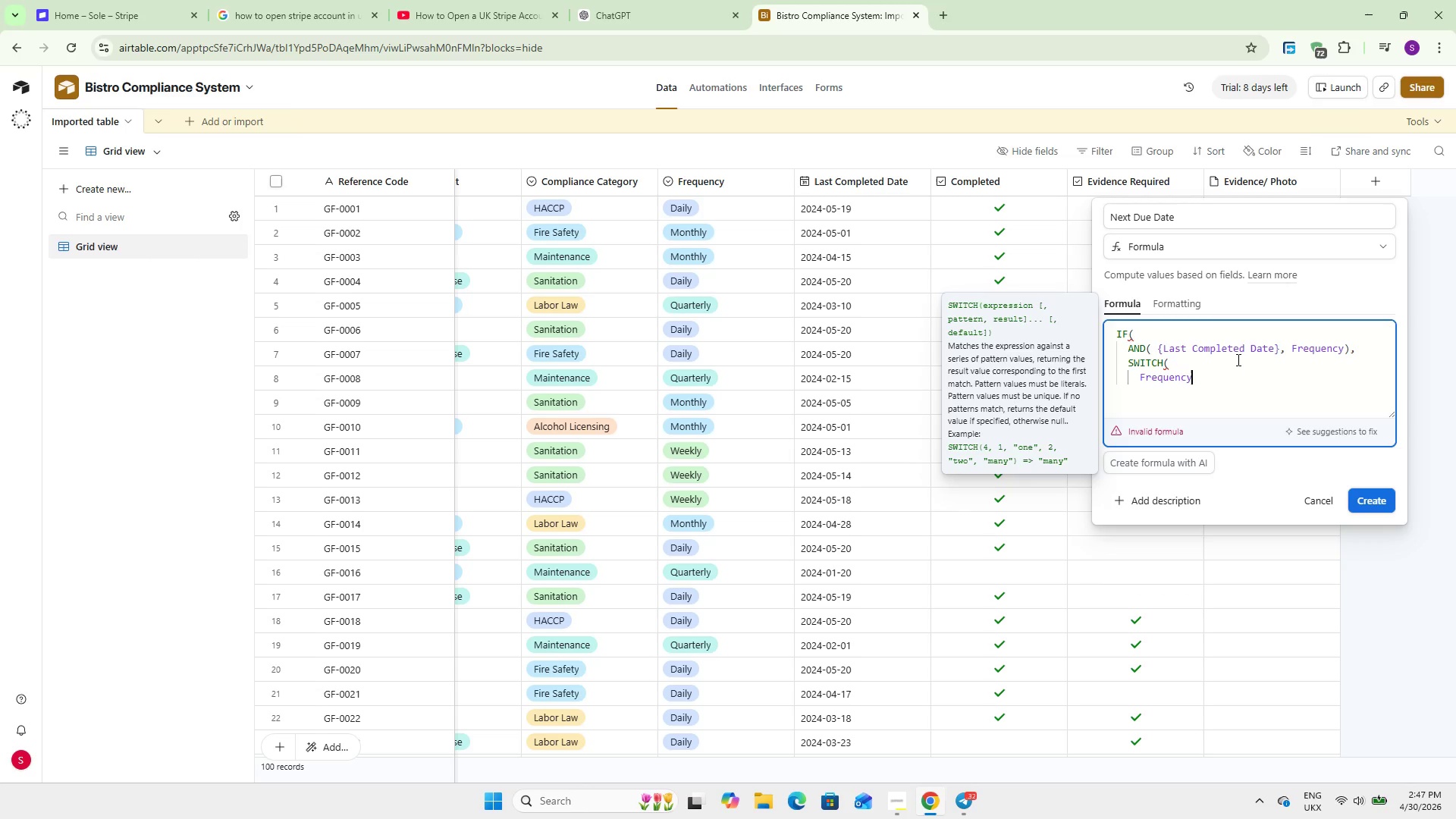 
key(Enter)
 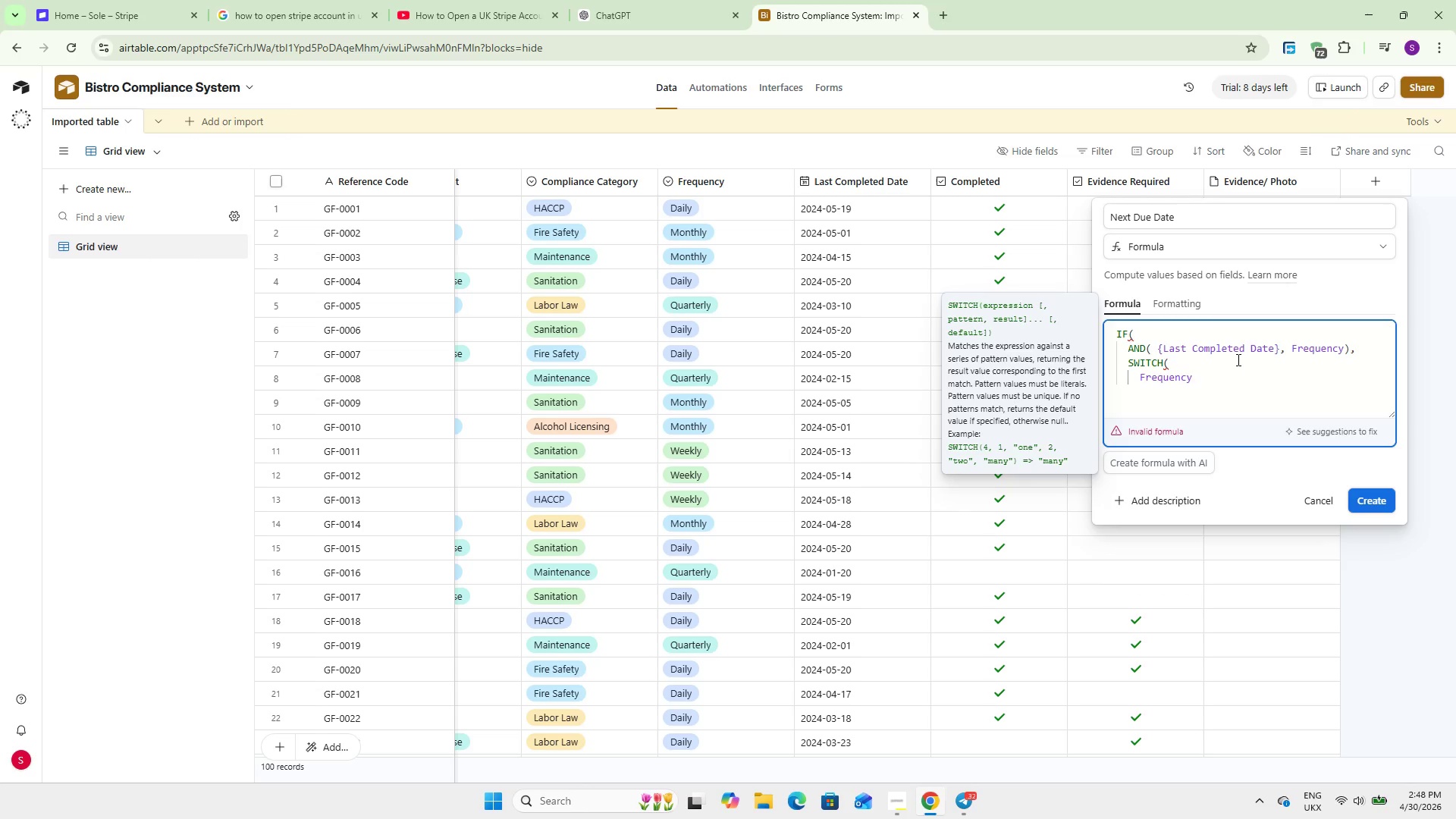 
key(Comma)
 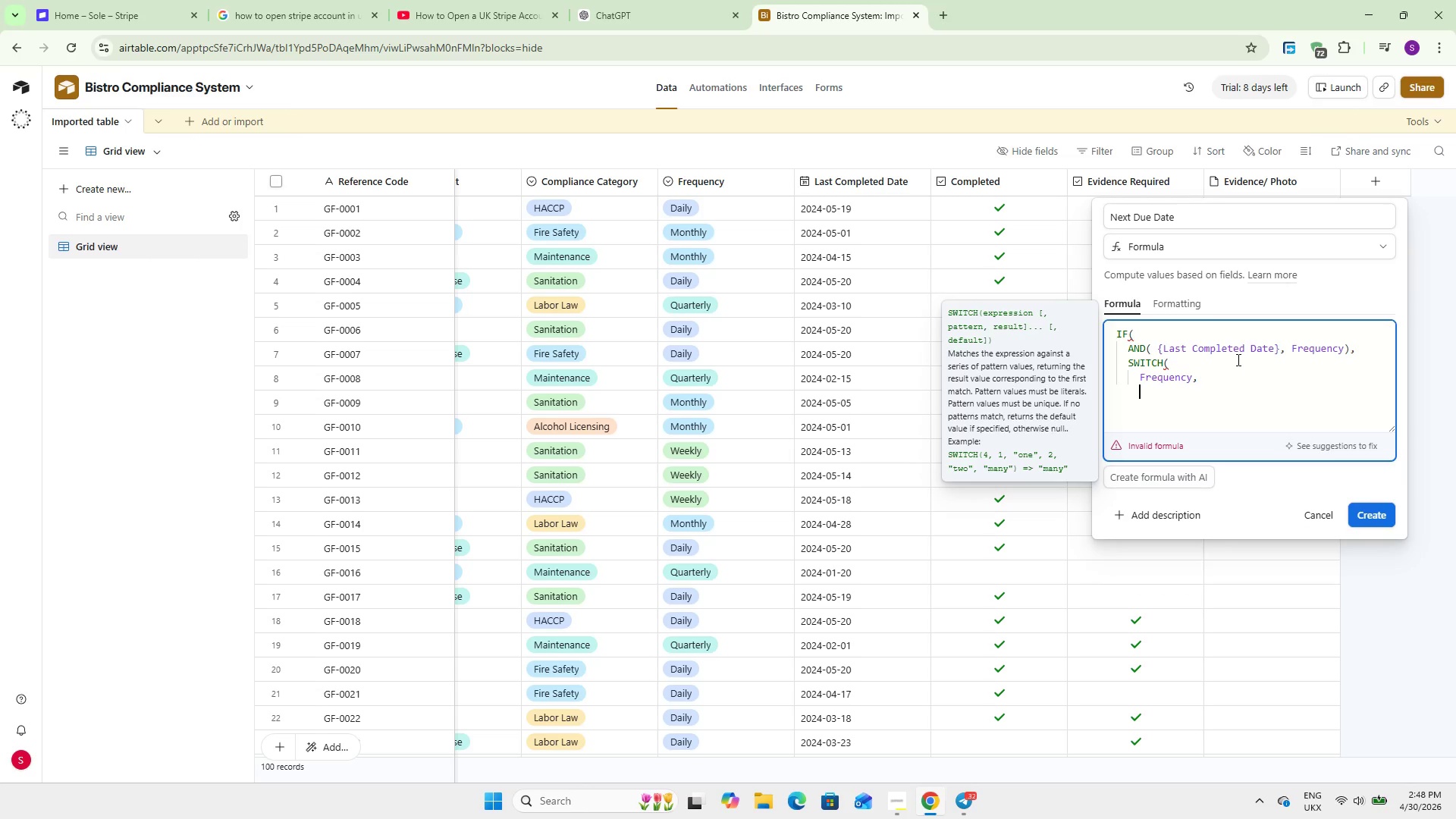 
key(Enter)
 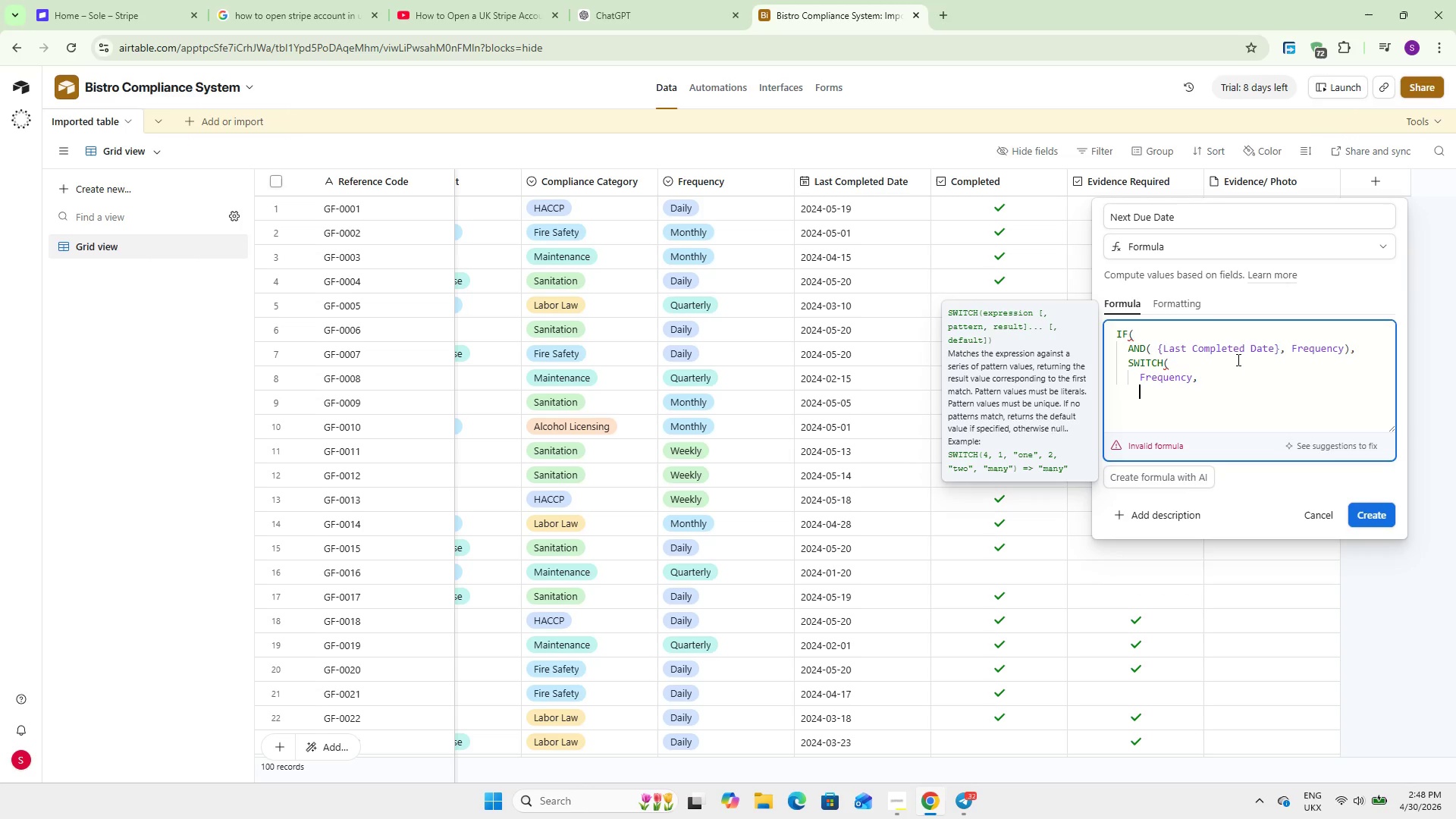 
type(`)
key(Backspace)
type(@Daily)
 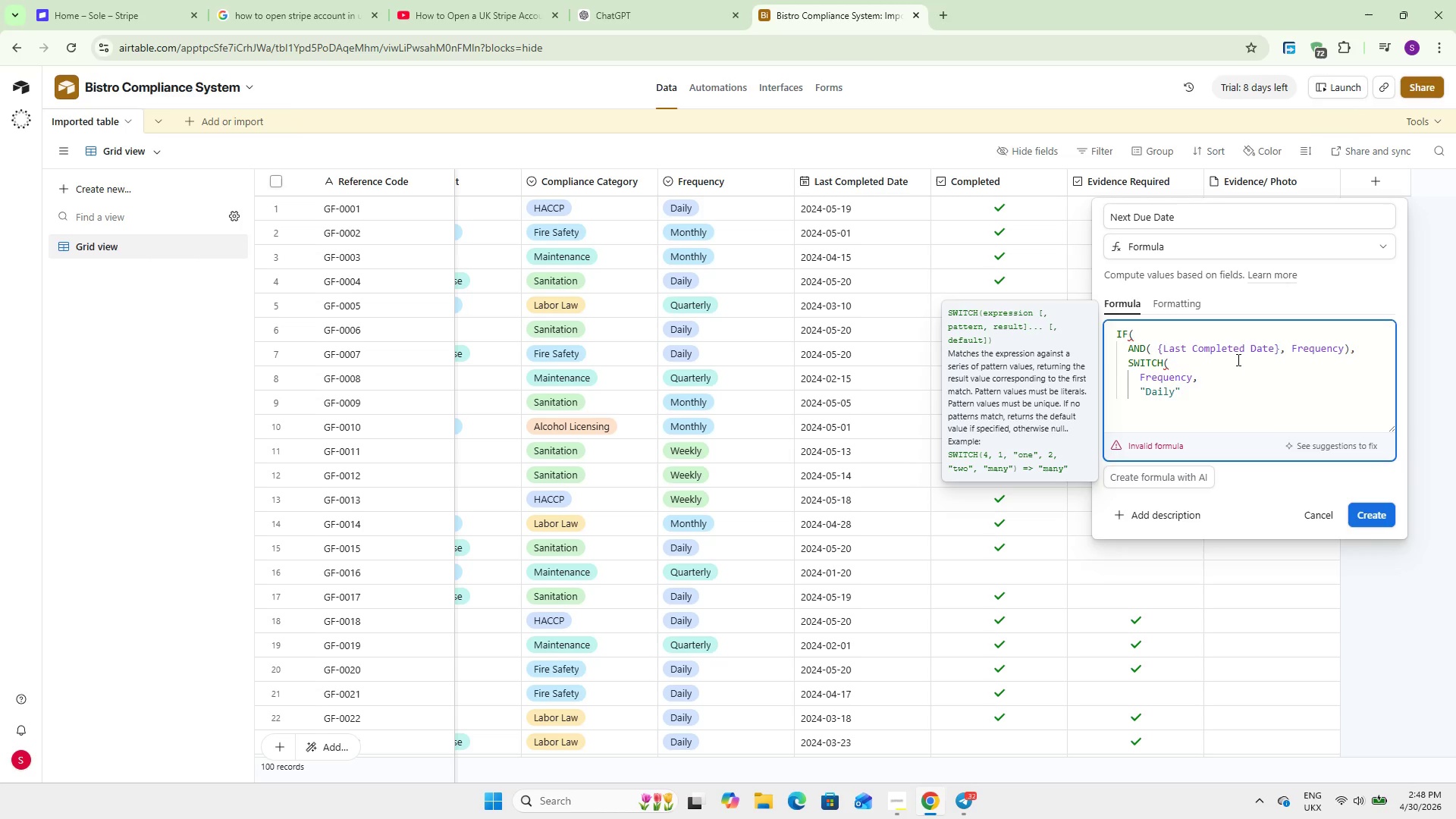 
key(ArrowRight)
 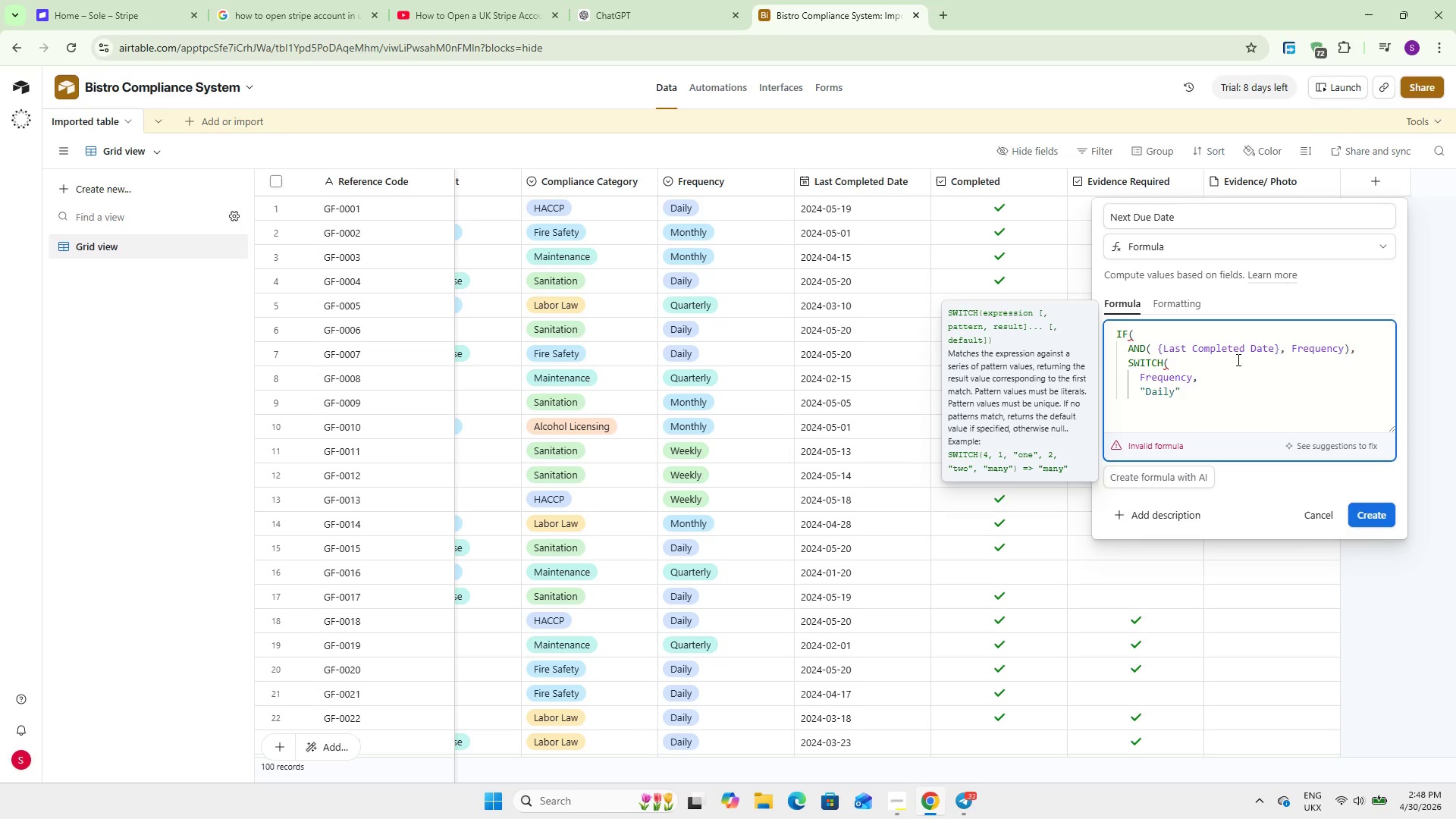 
type(, DATEADD()
 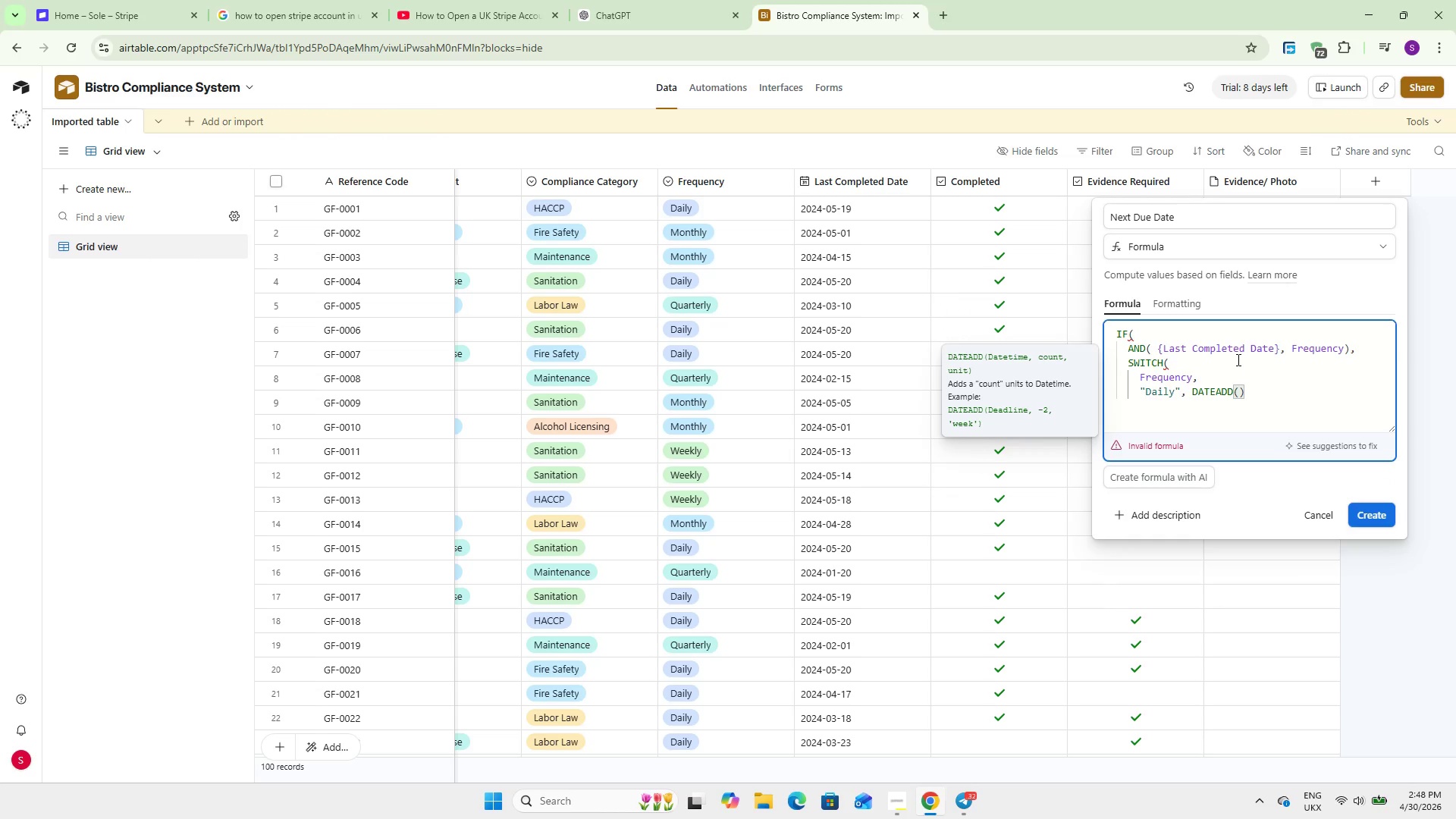 
type(Las)
 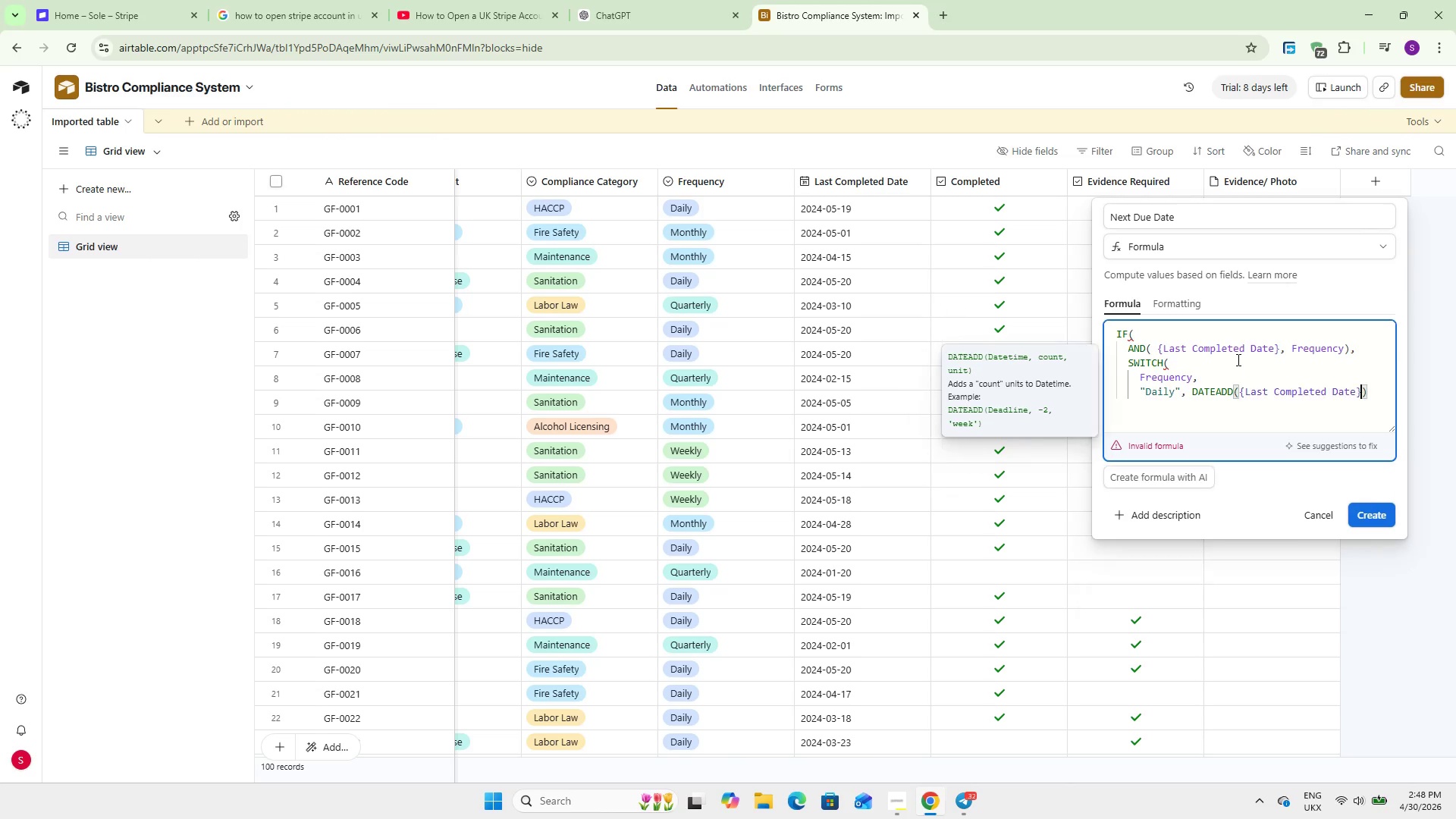 
key(Enter)
 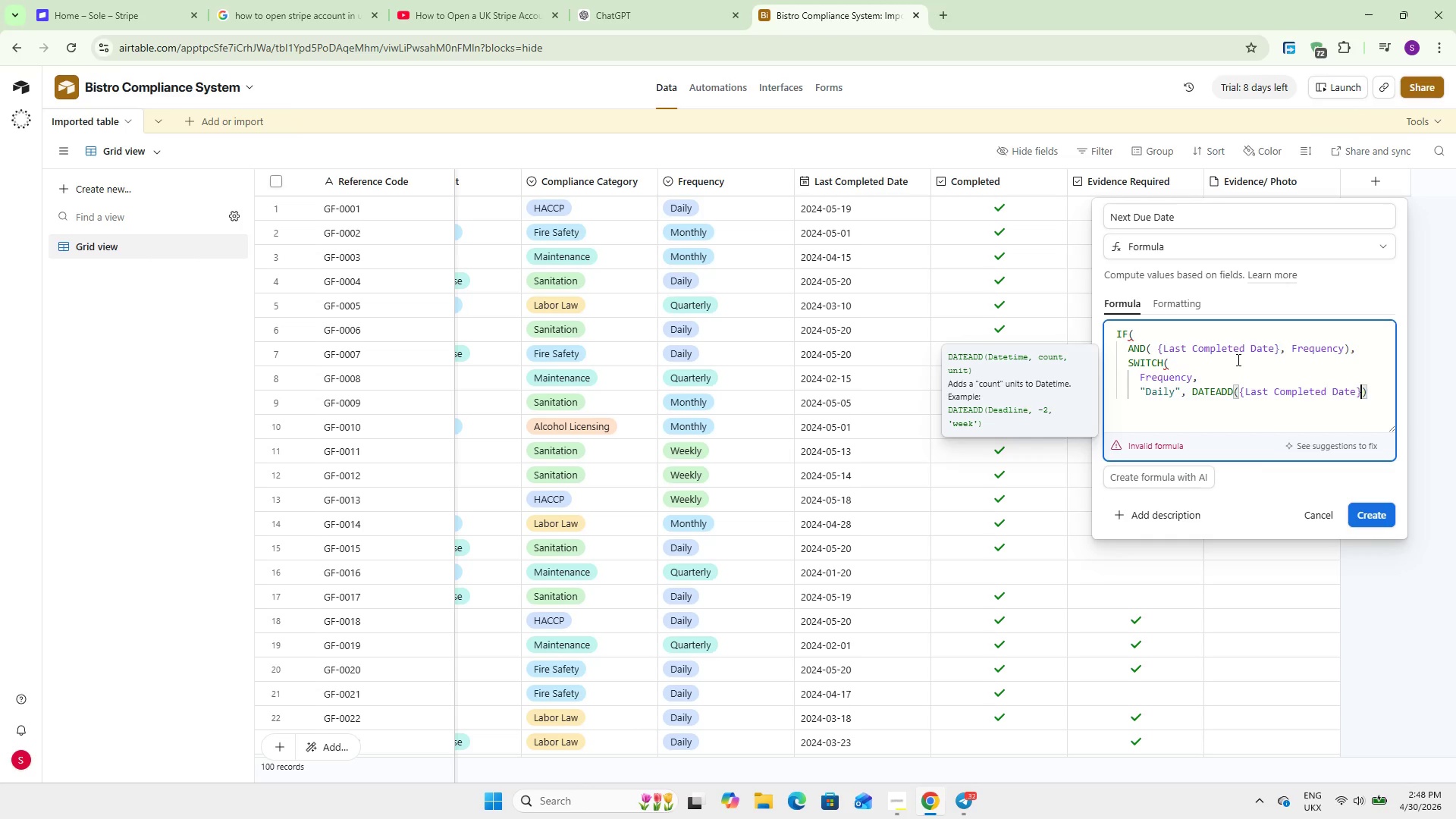 
key(ArrowRight)
 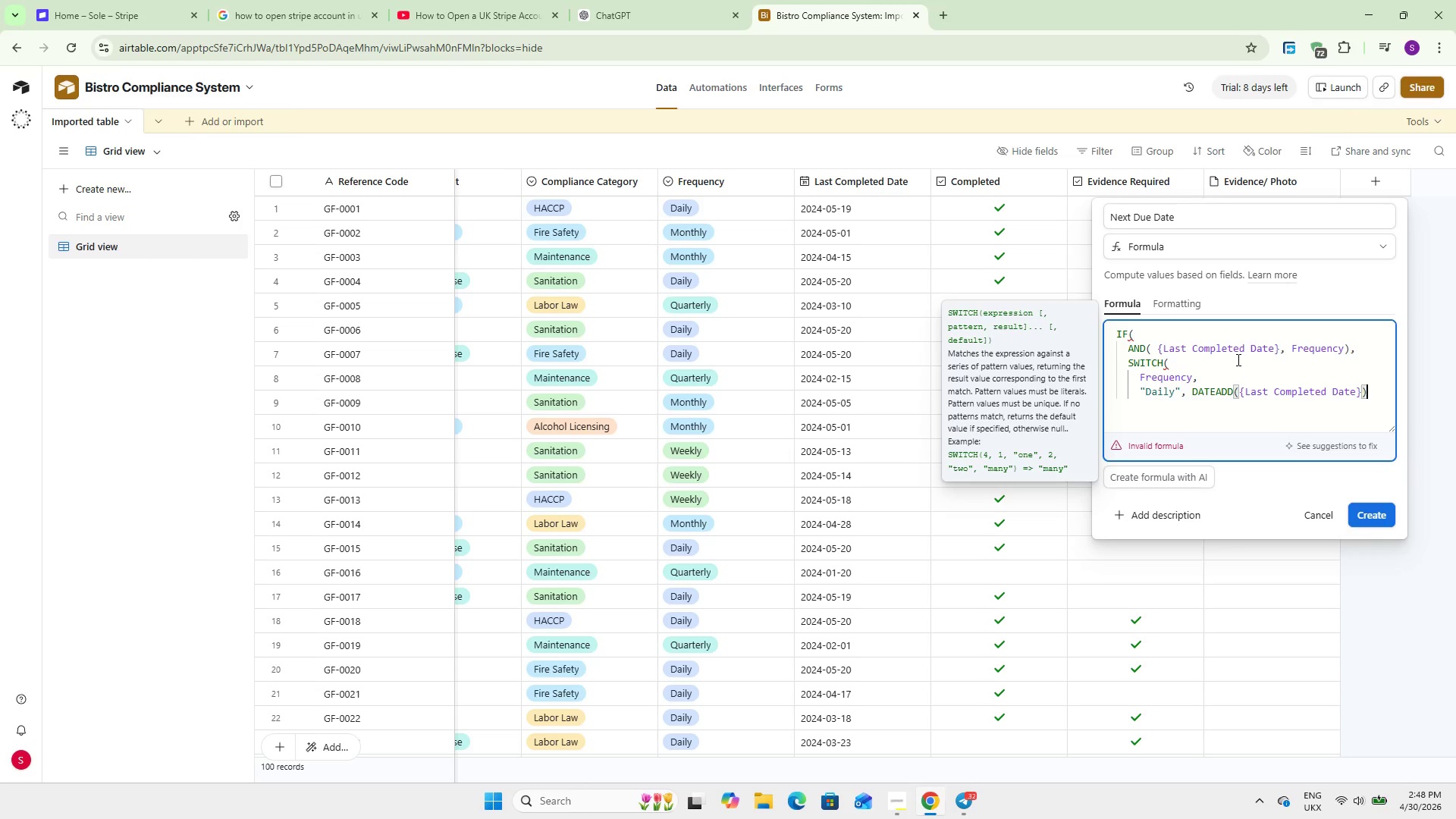 
key(Comma)
 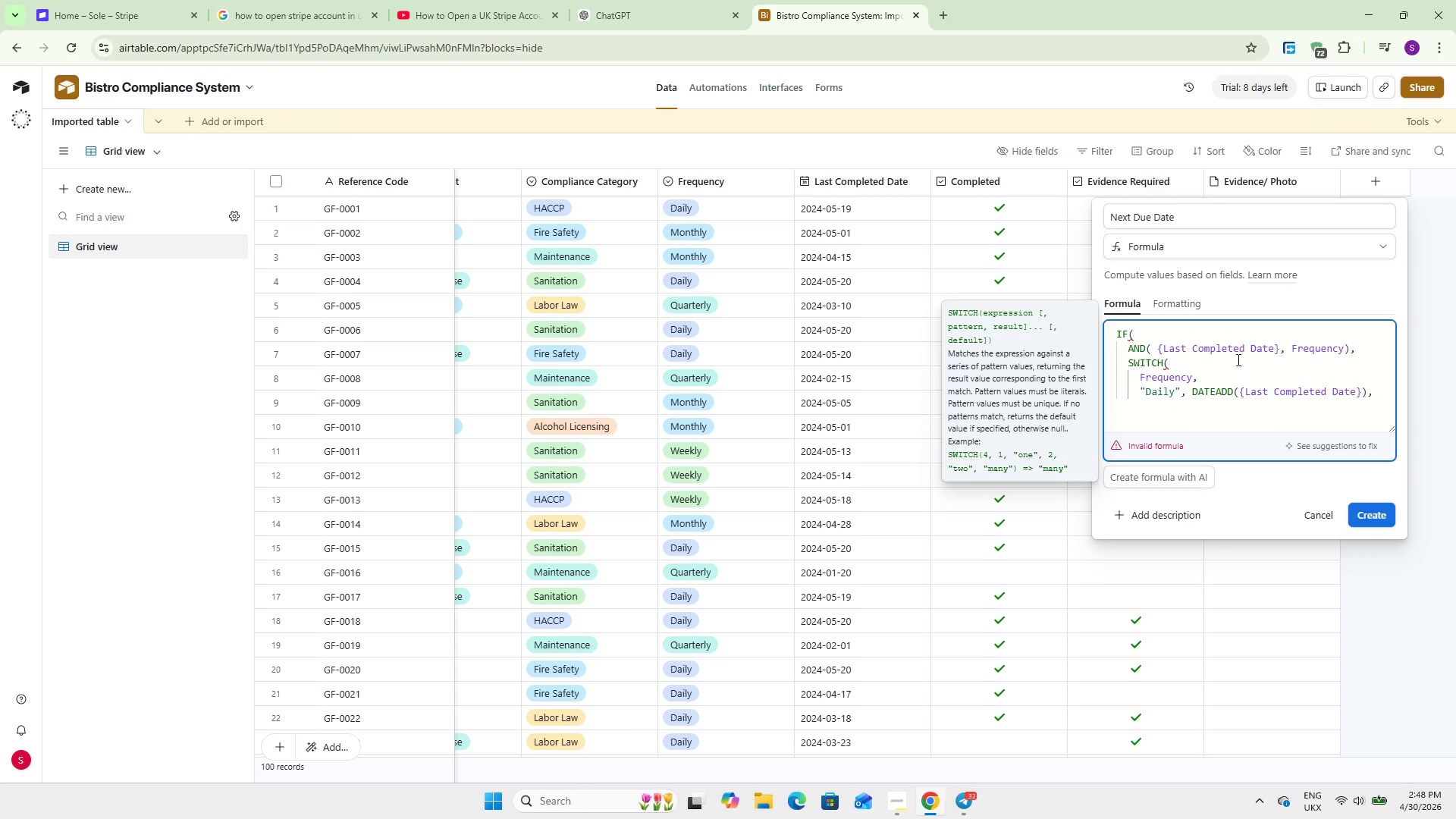 
key(Backspace)
 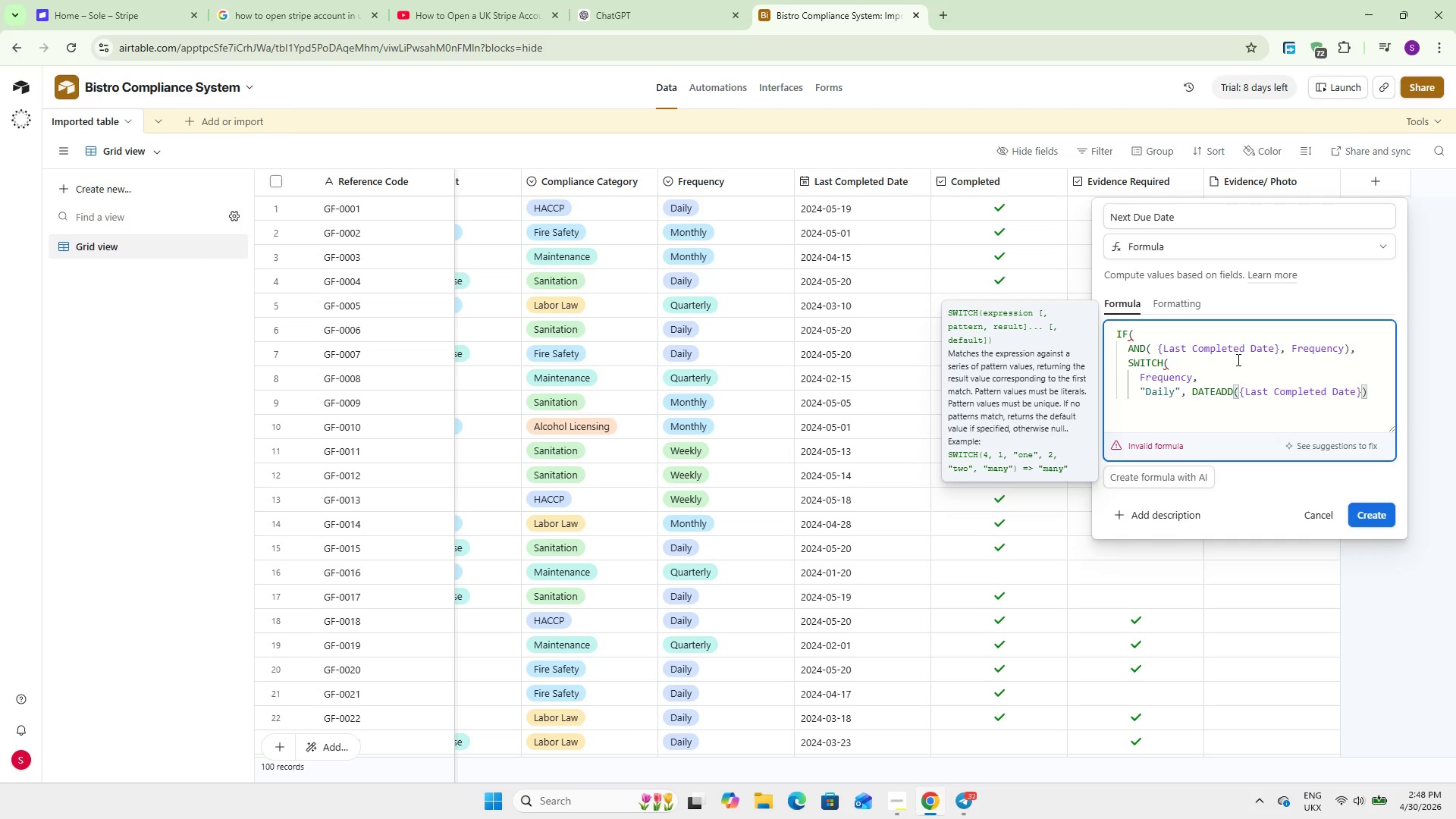 
key(ArrowLeft)
 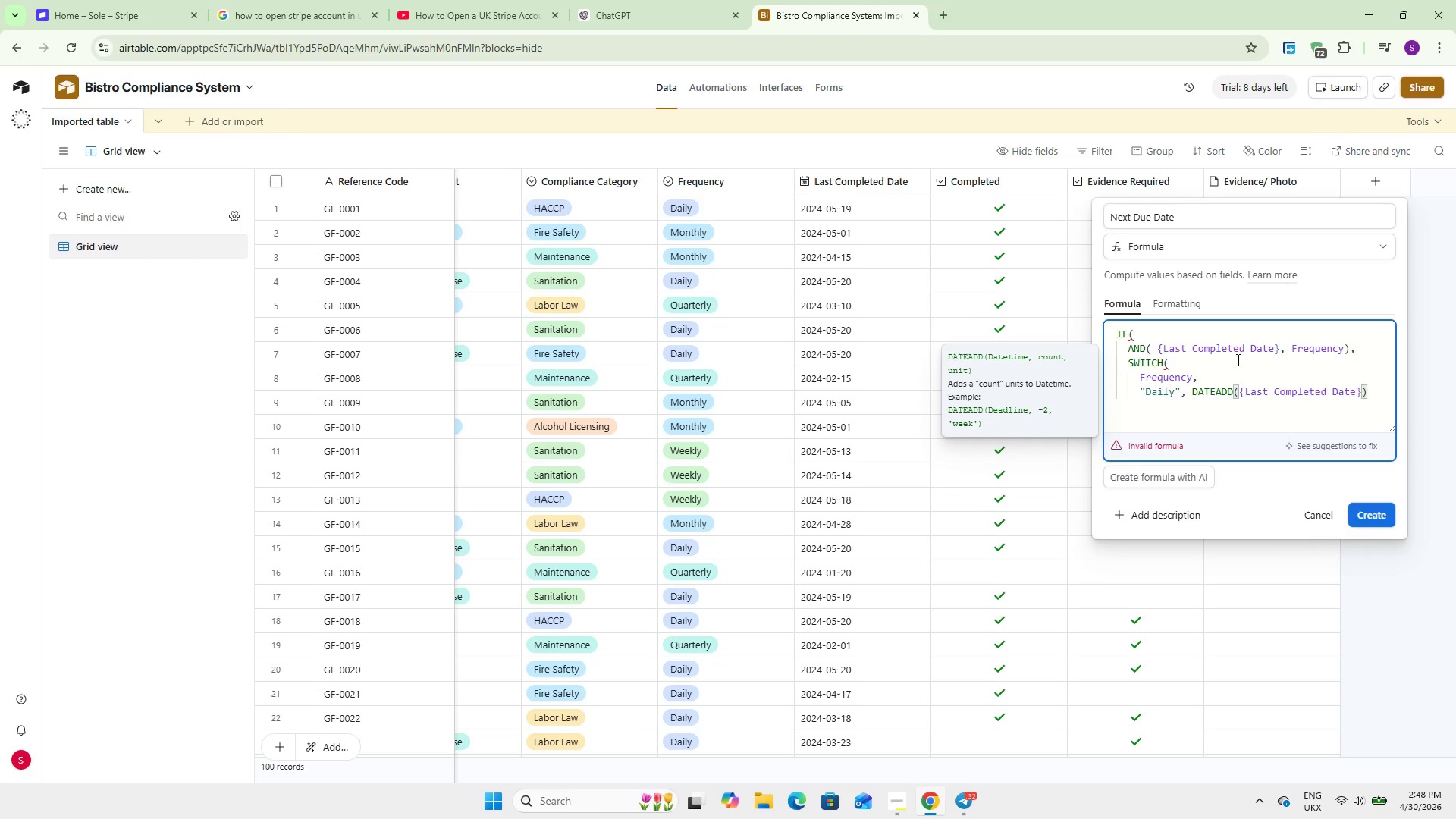 
type(, 1, `days)
 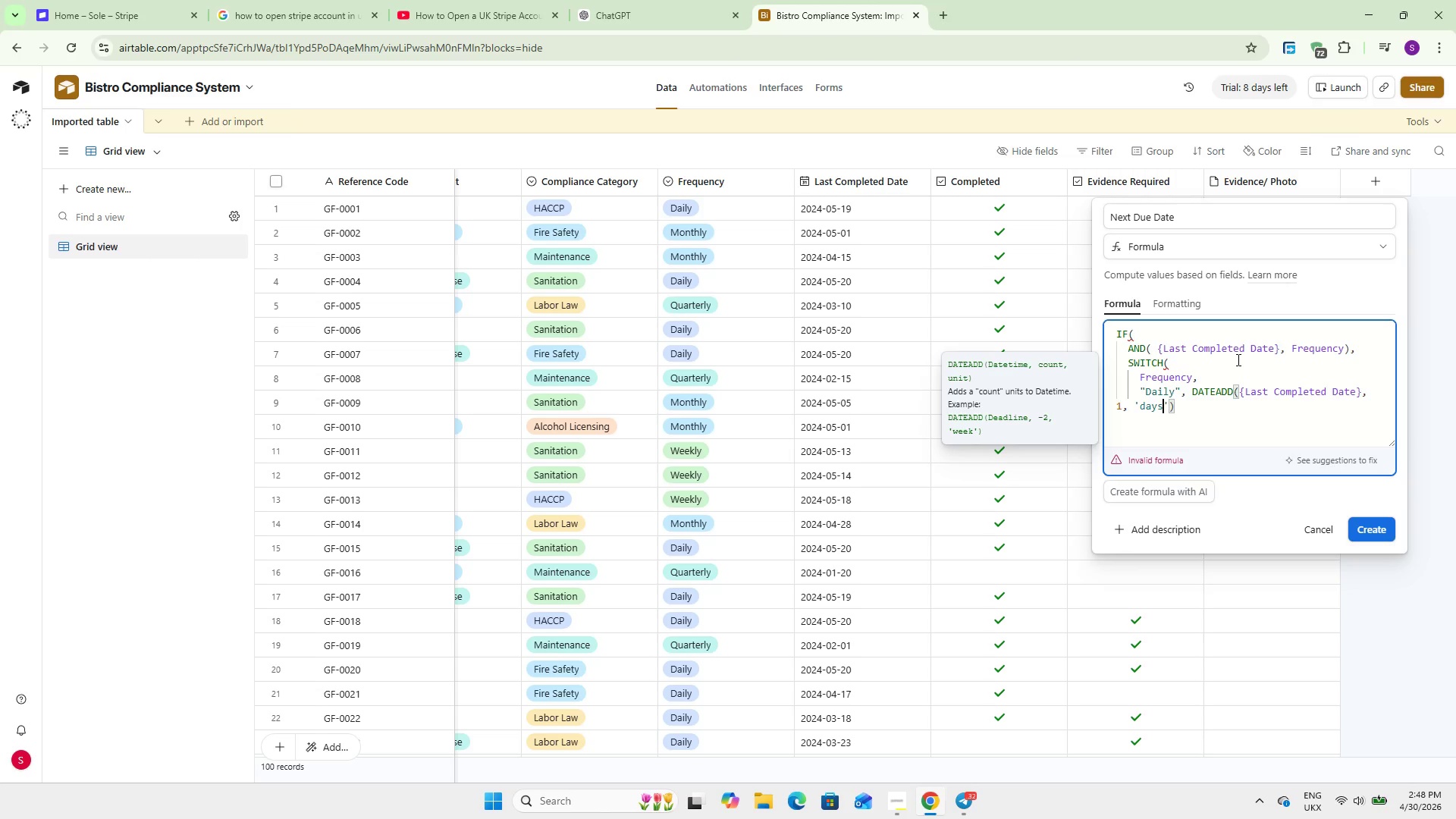 
key(ArrowRight)
 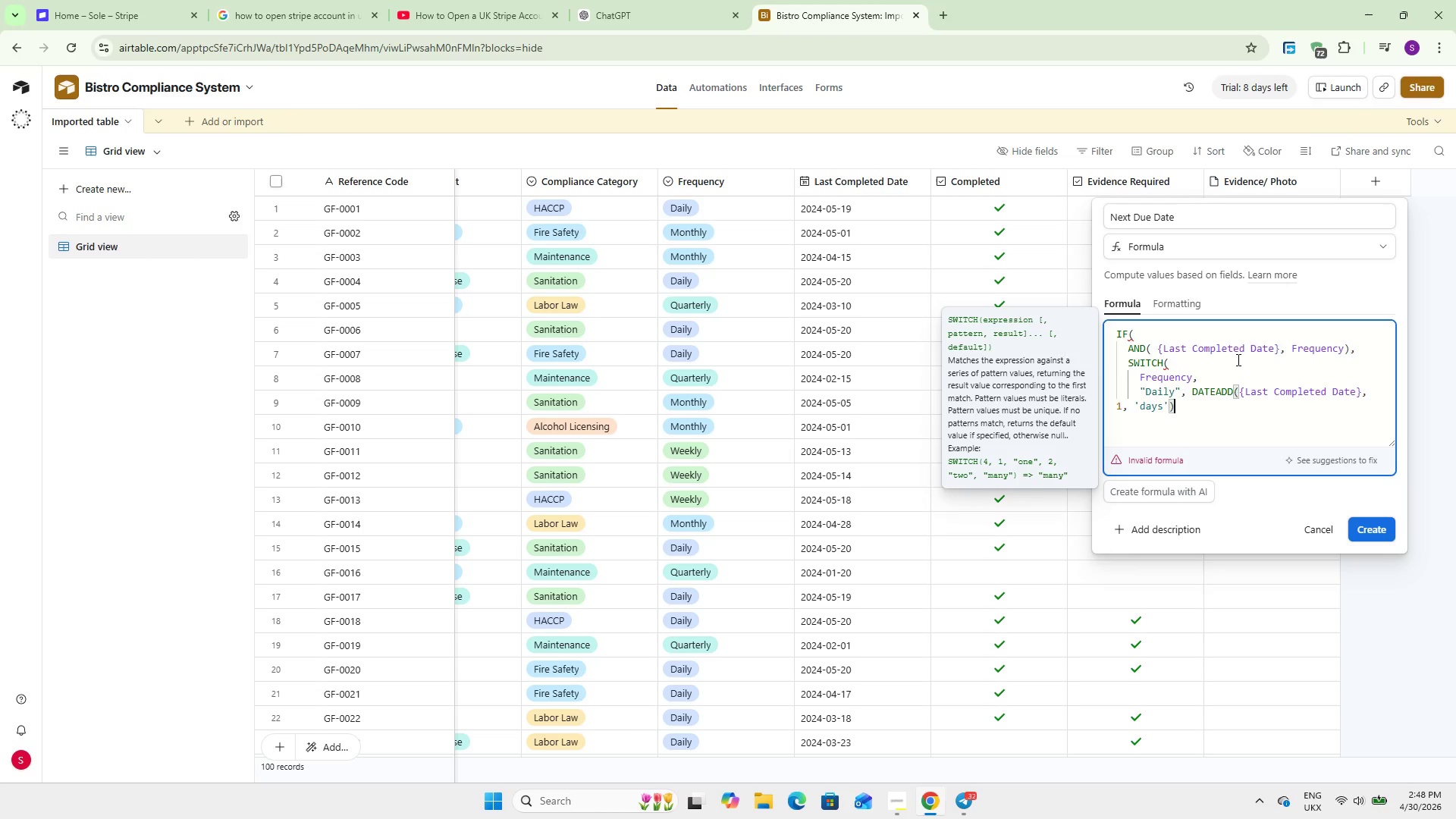 
key(ArrowRight)
 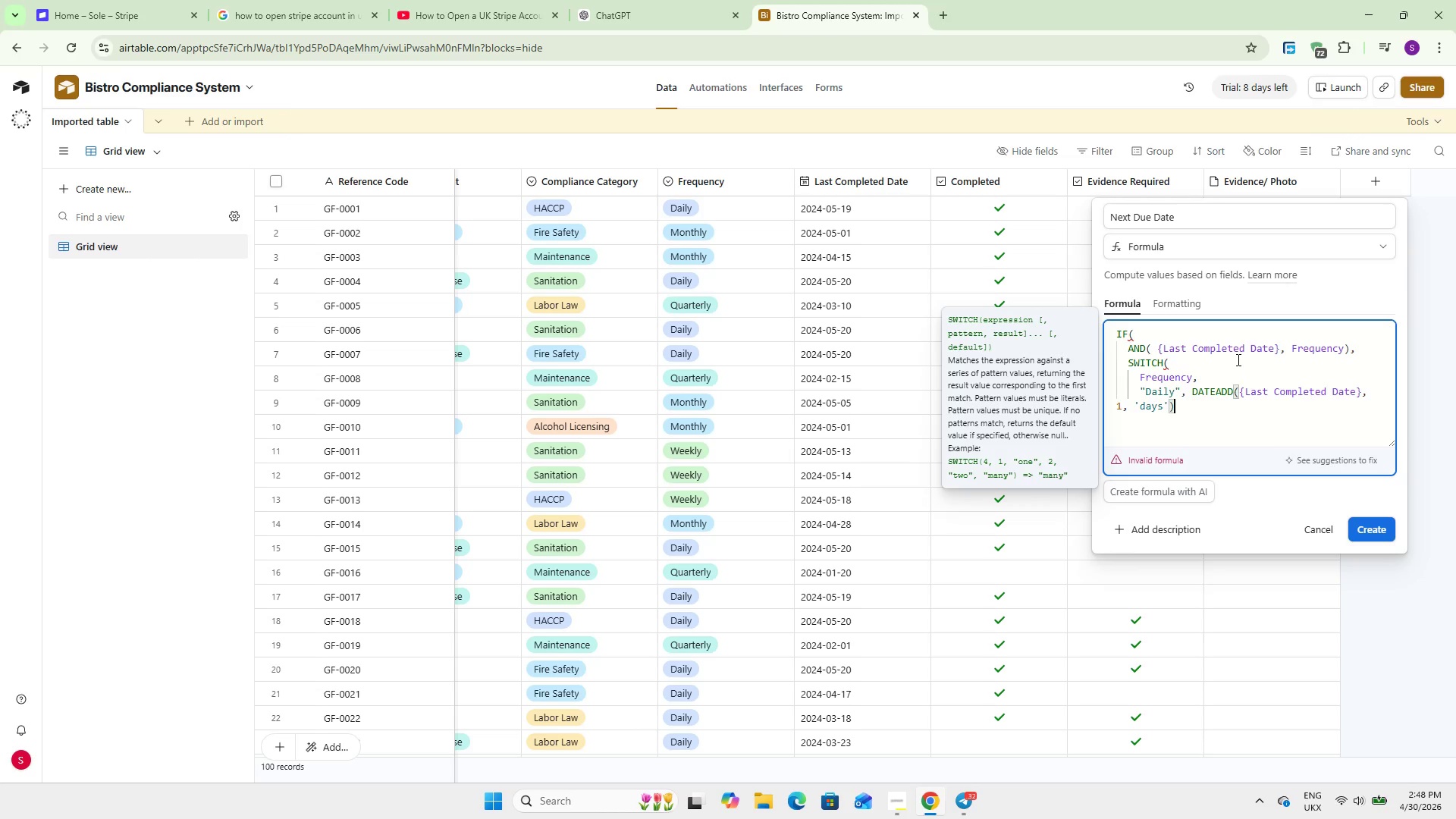 
key(Comma)
 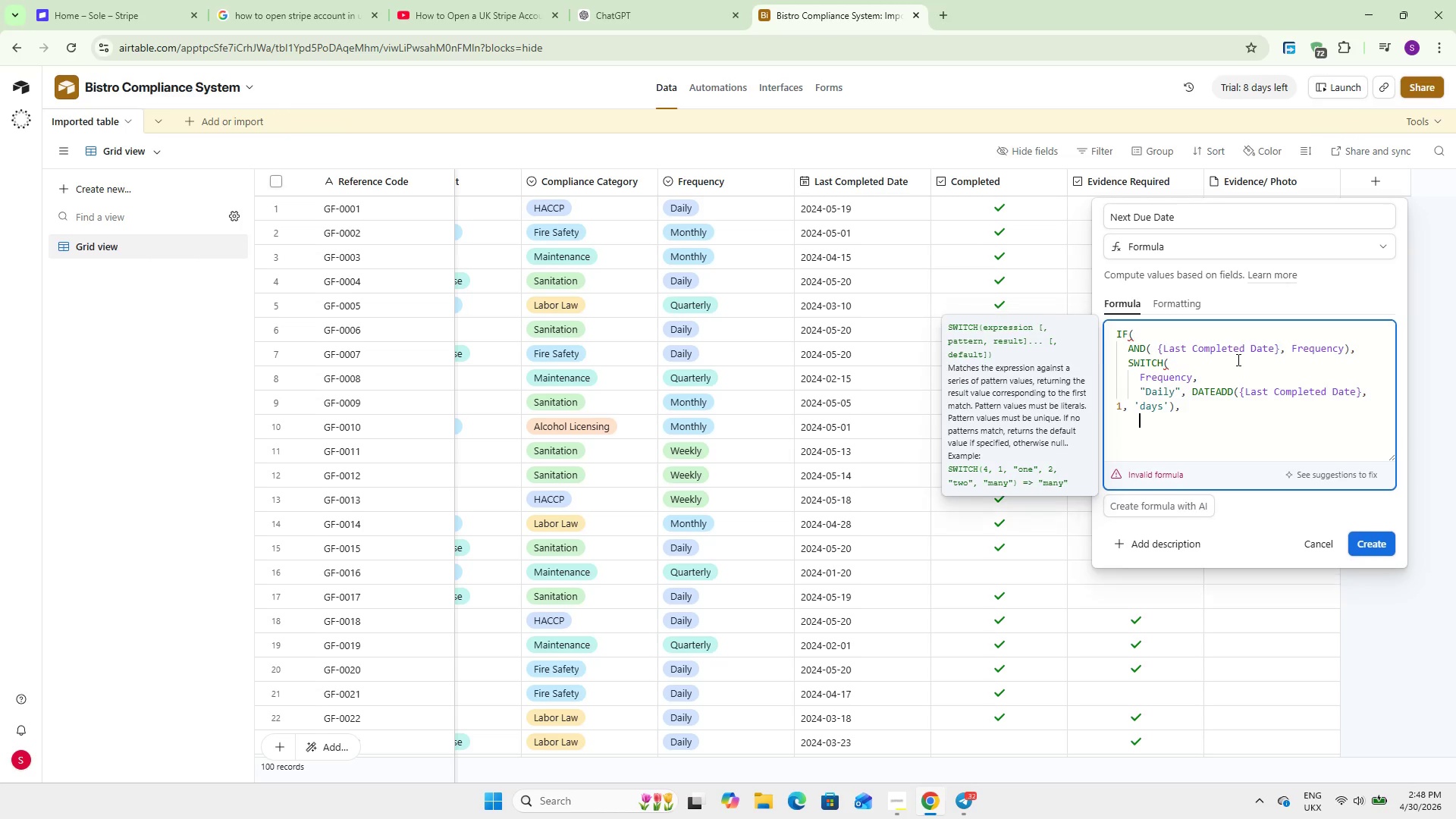 
key(Enter)
 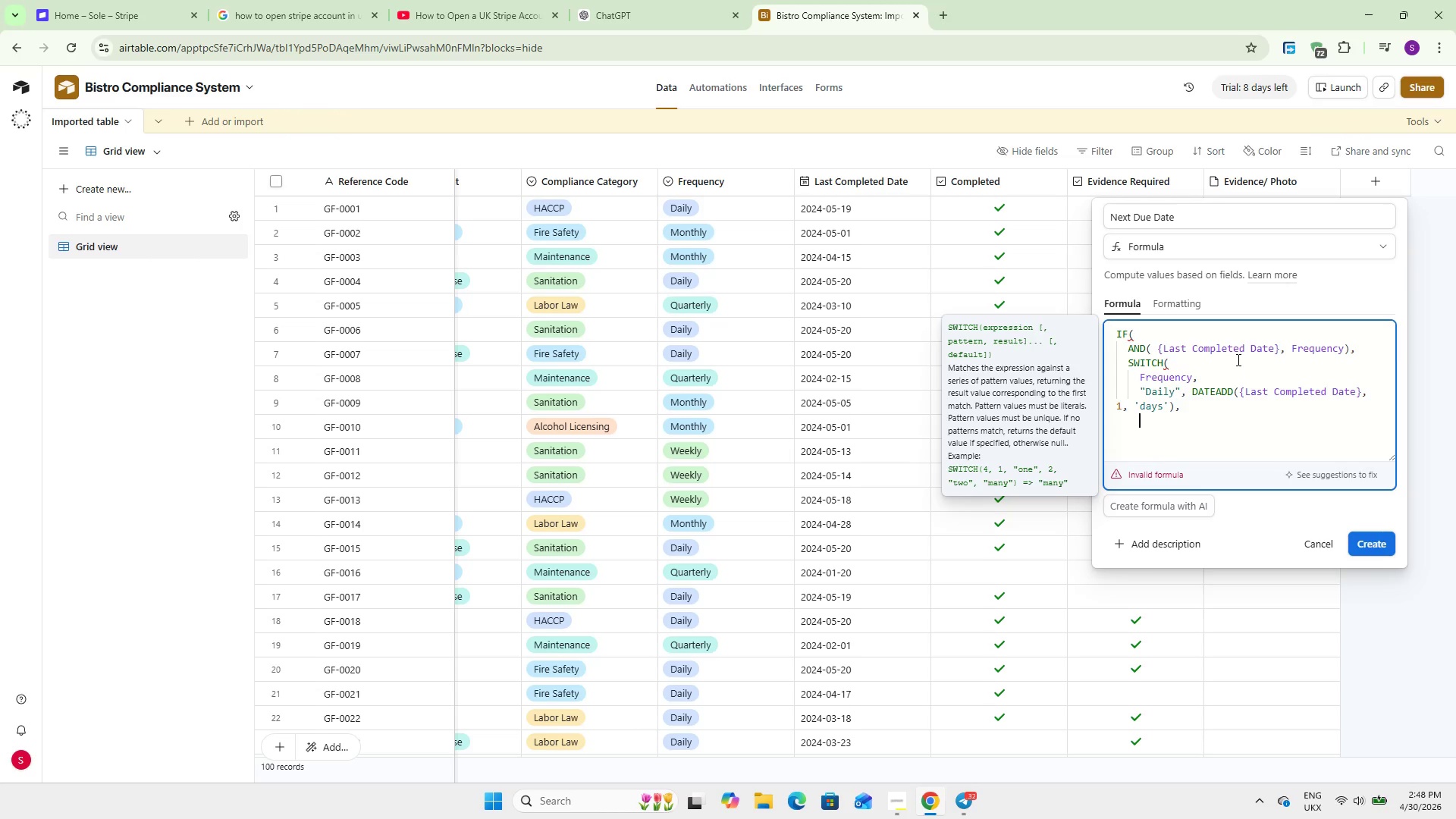 
type(@Weekly)
 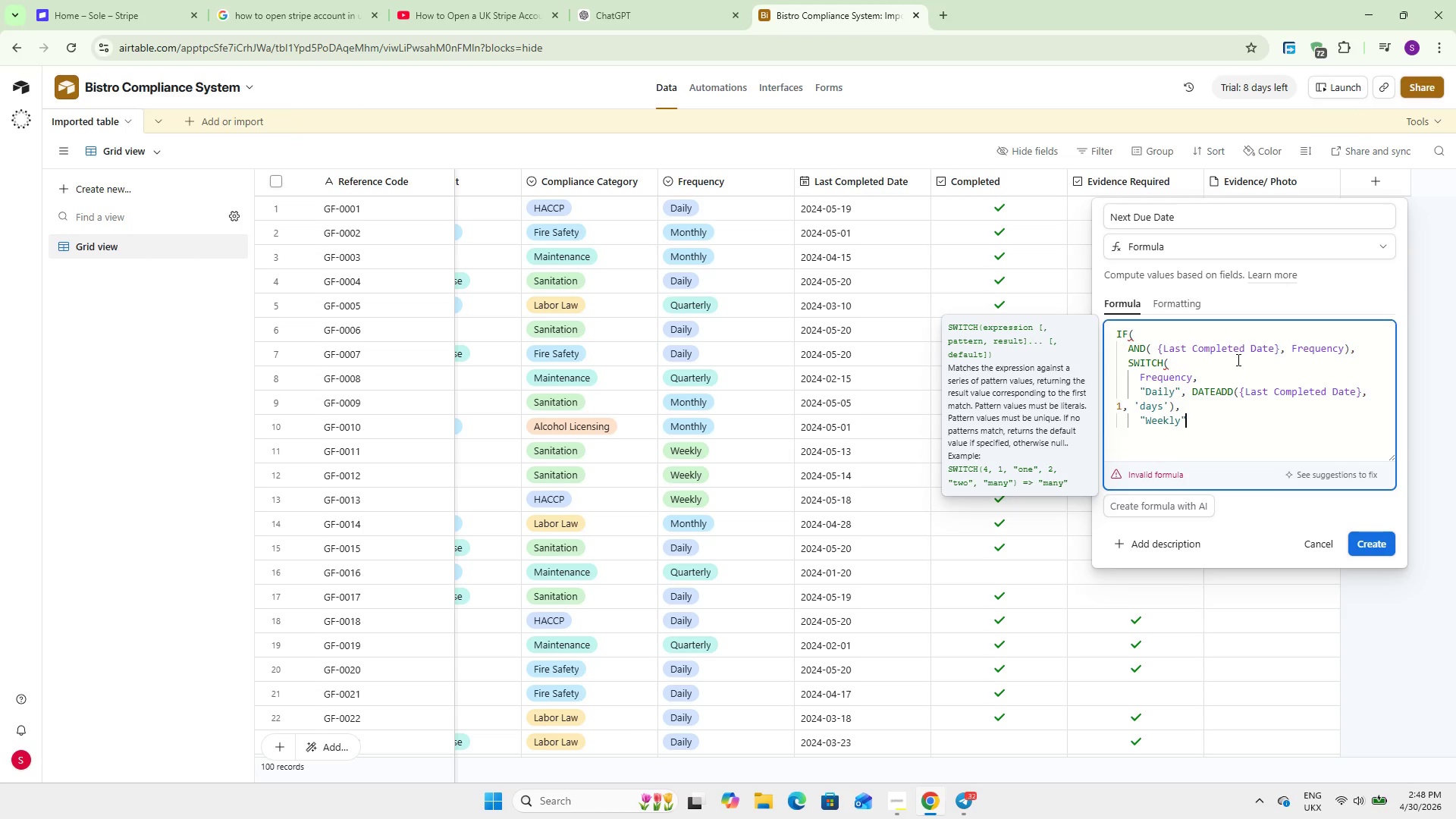 
key(ArrowRight)
 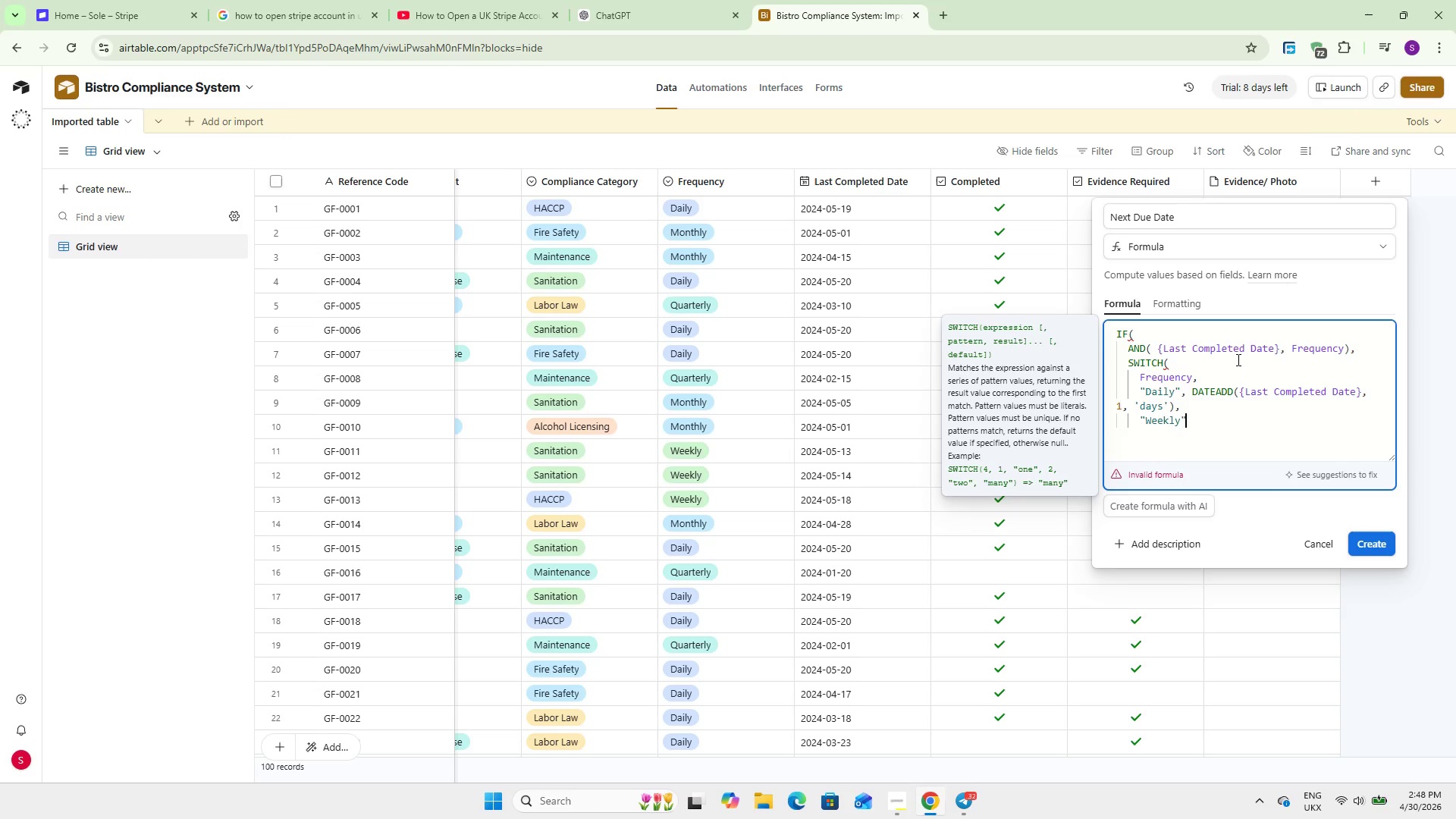 
type(, DATEADD)
 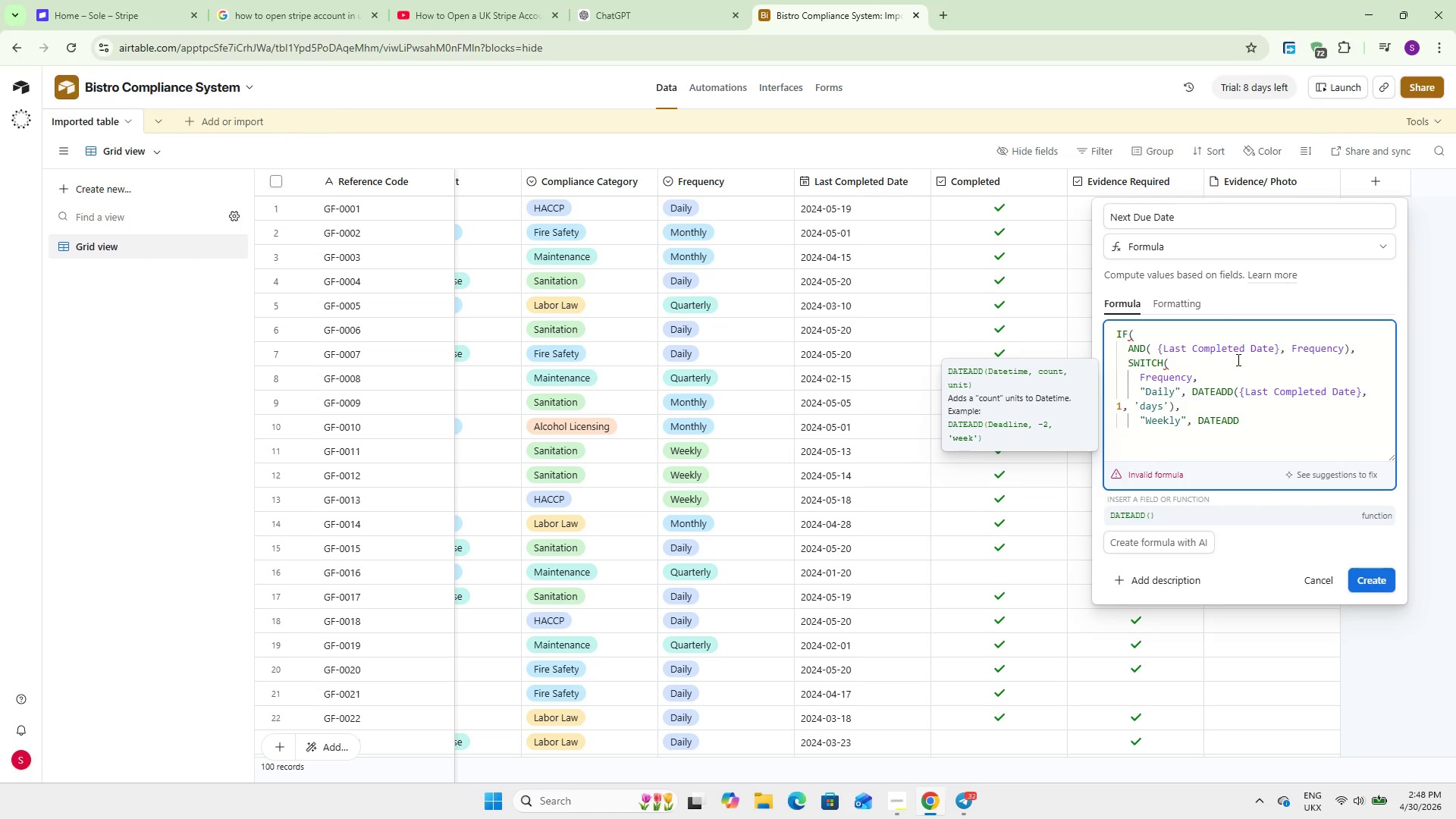 
key(Enter)
 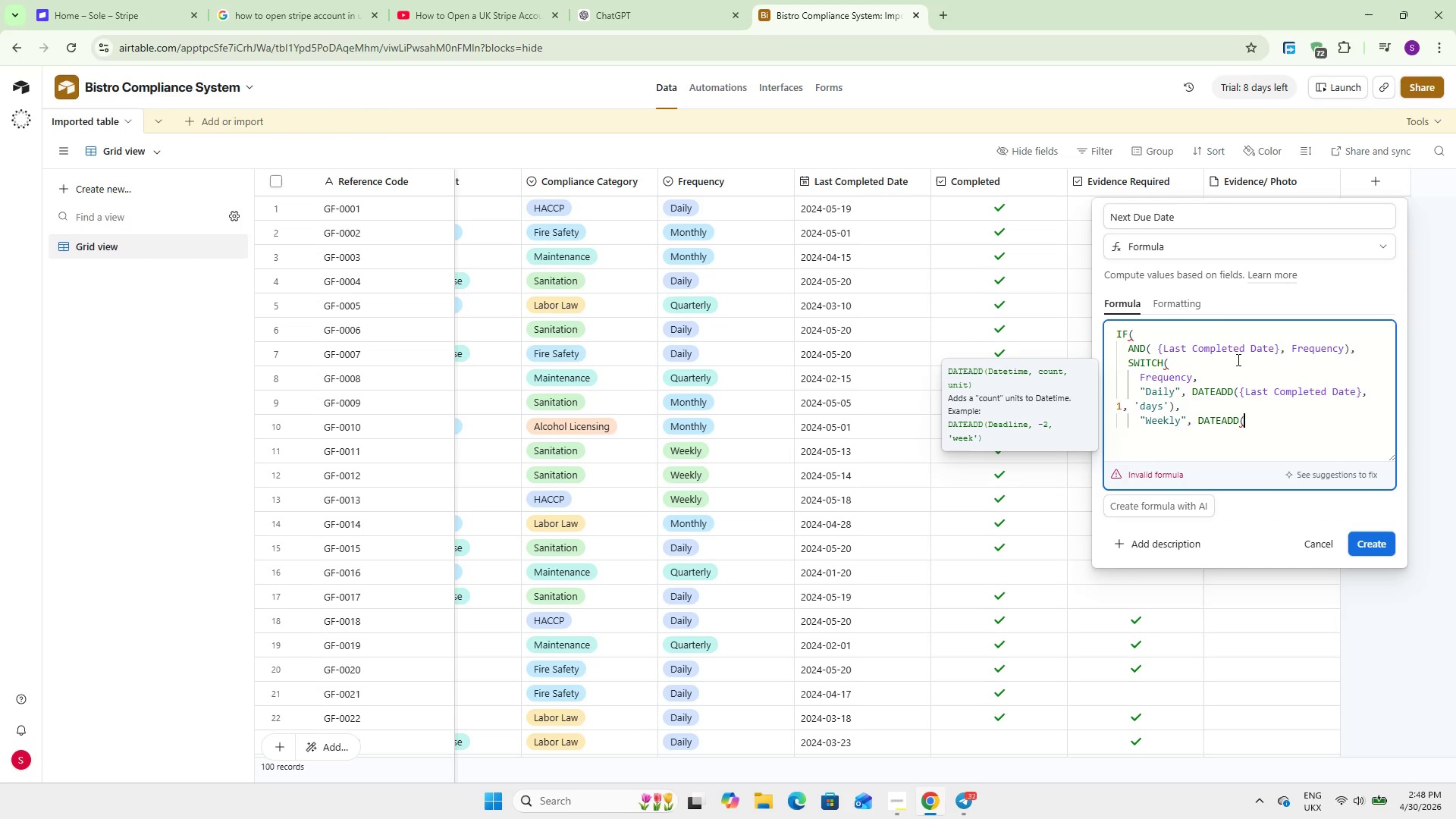 
type(Last)
 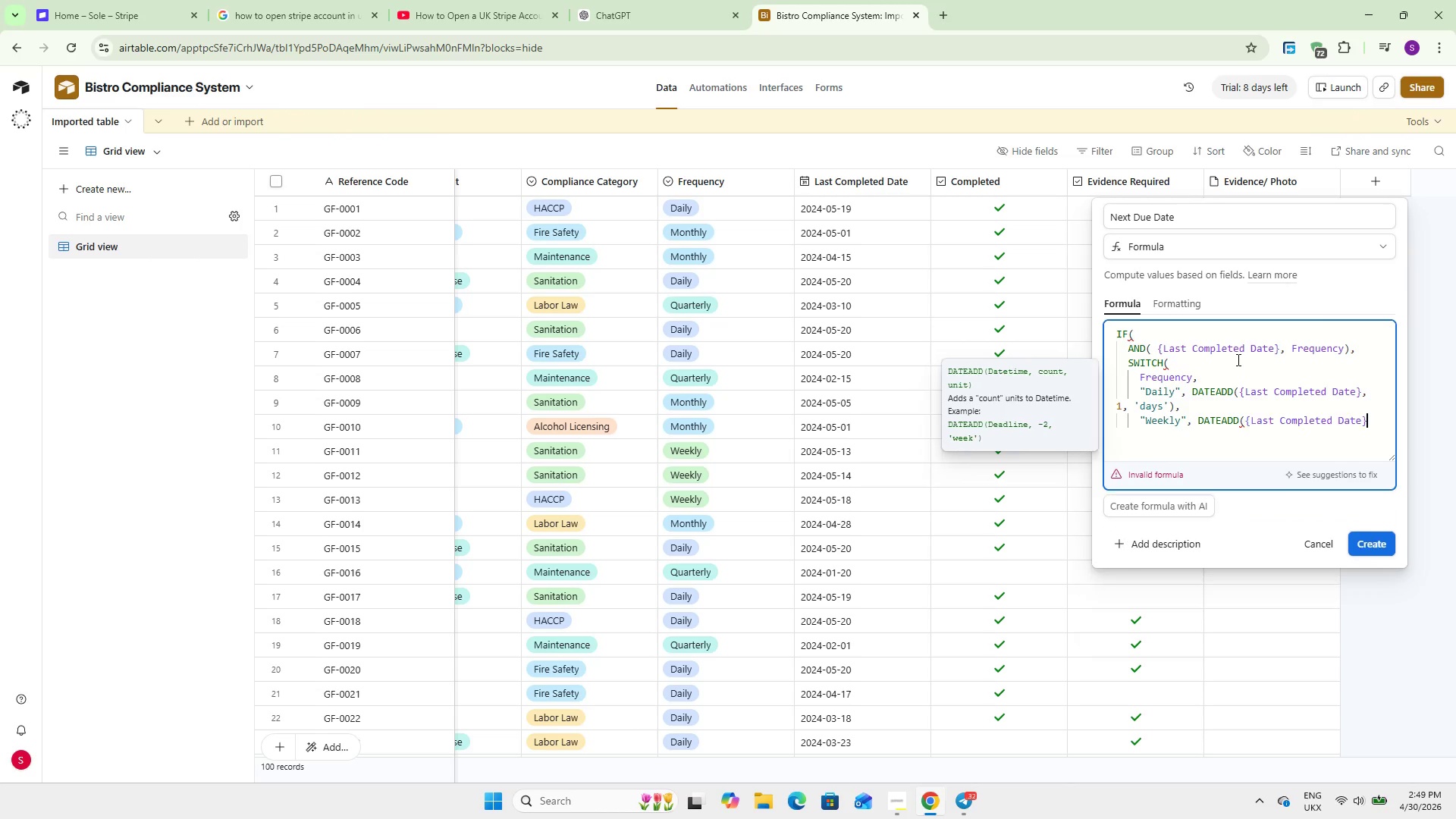 
key(Enter)
 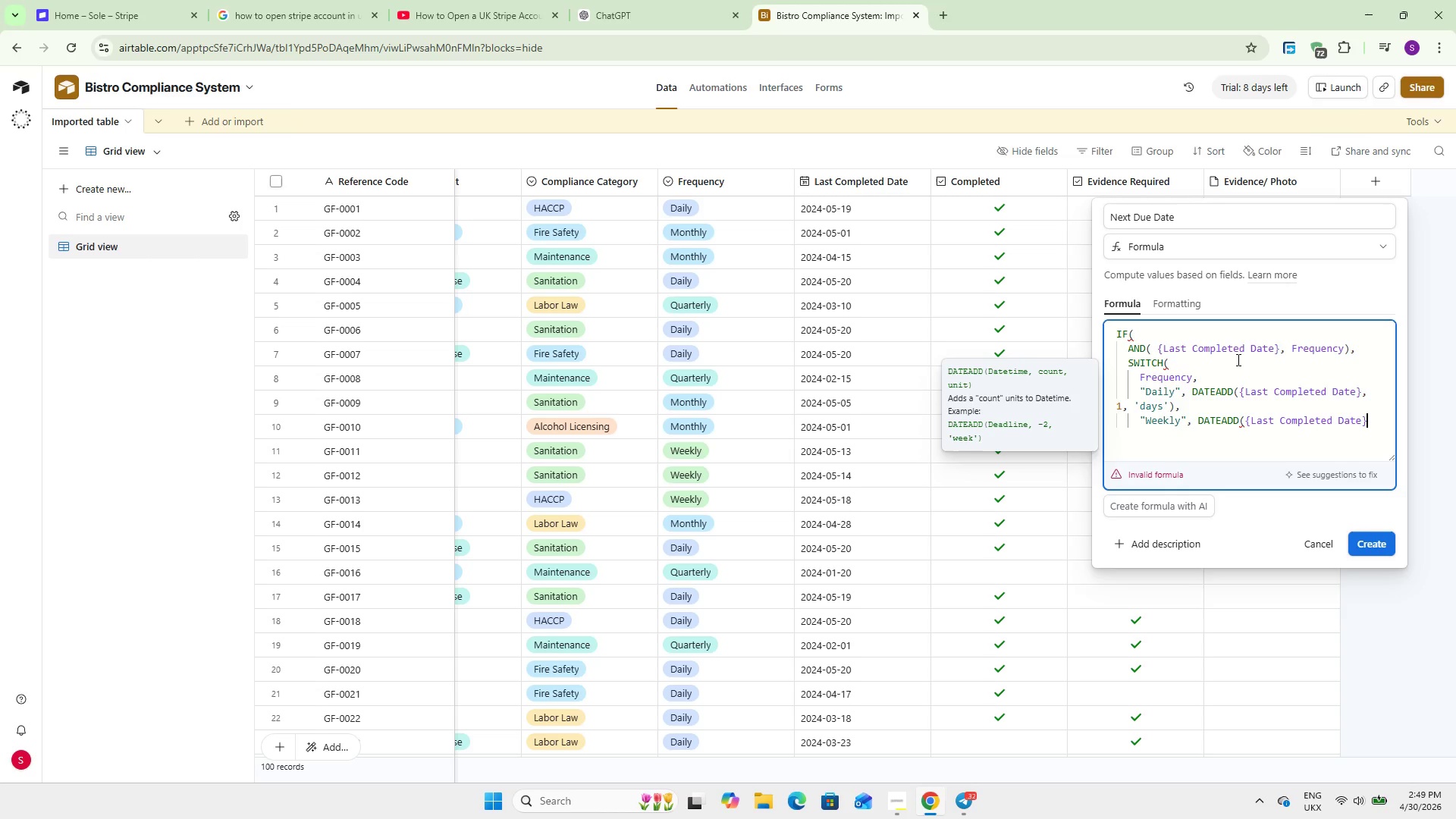 
key(Comma)
 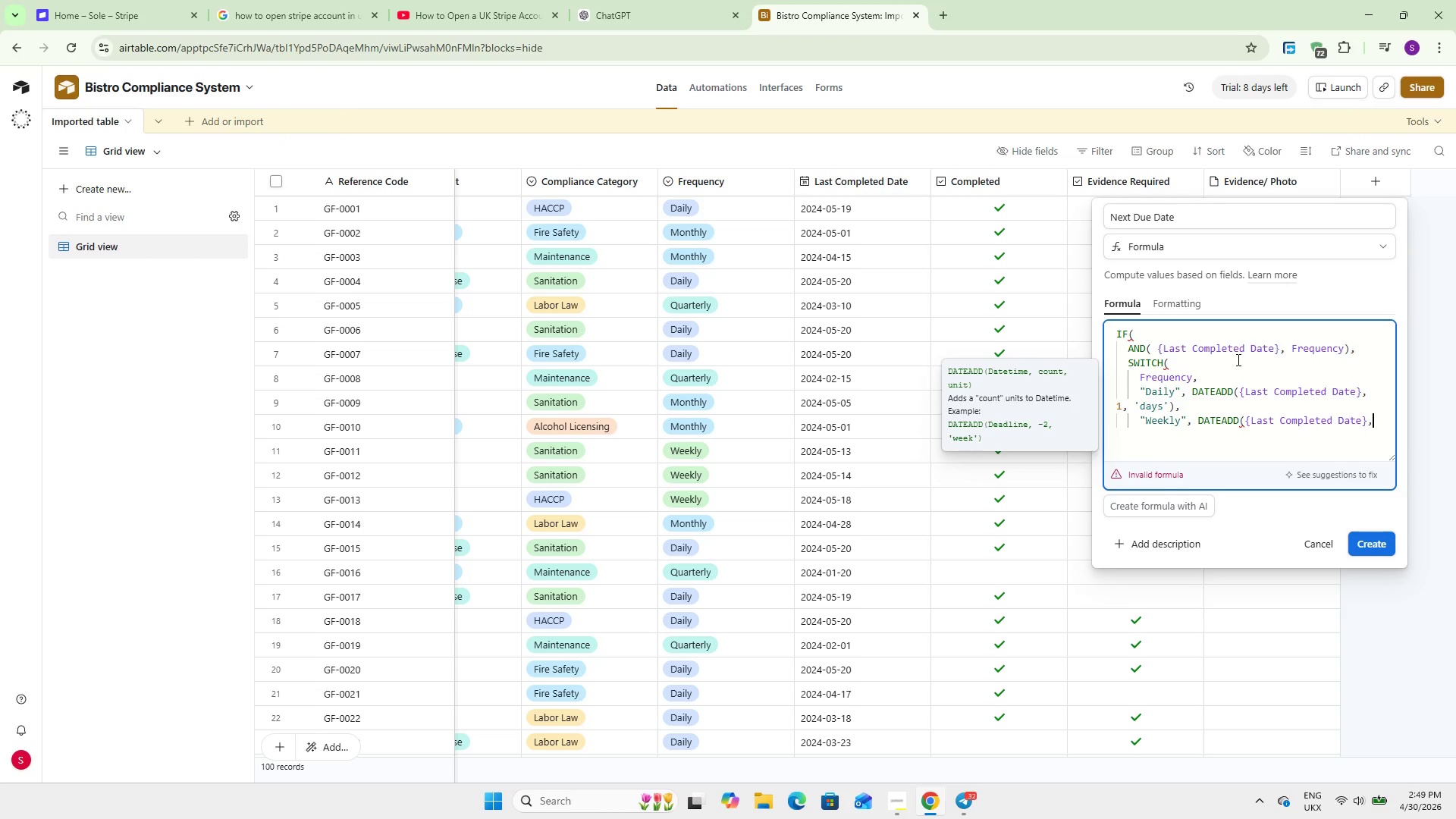 
wait(5.52)
 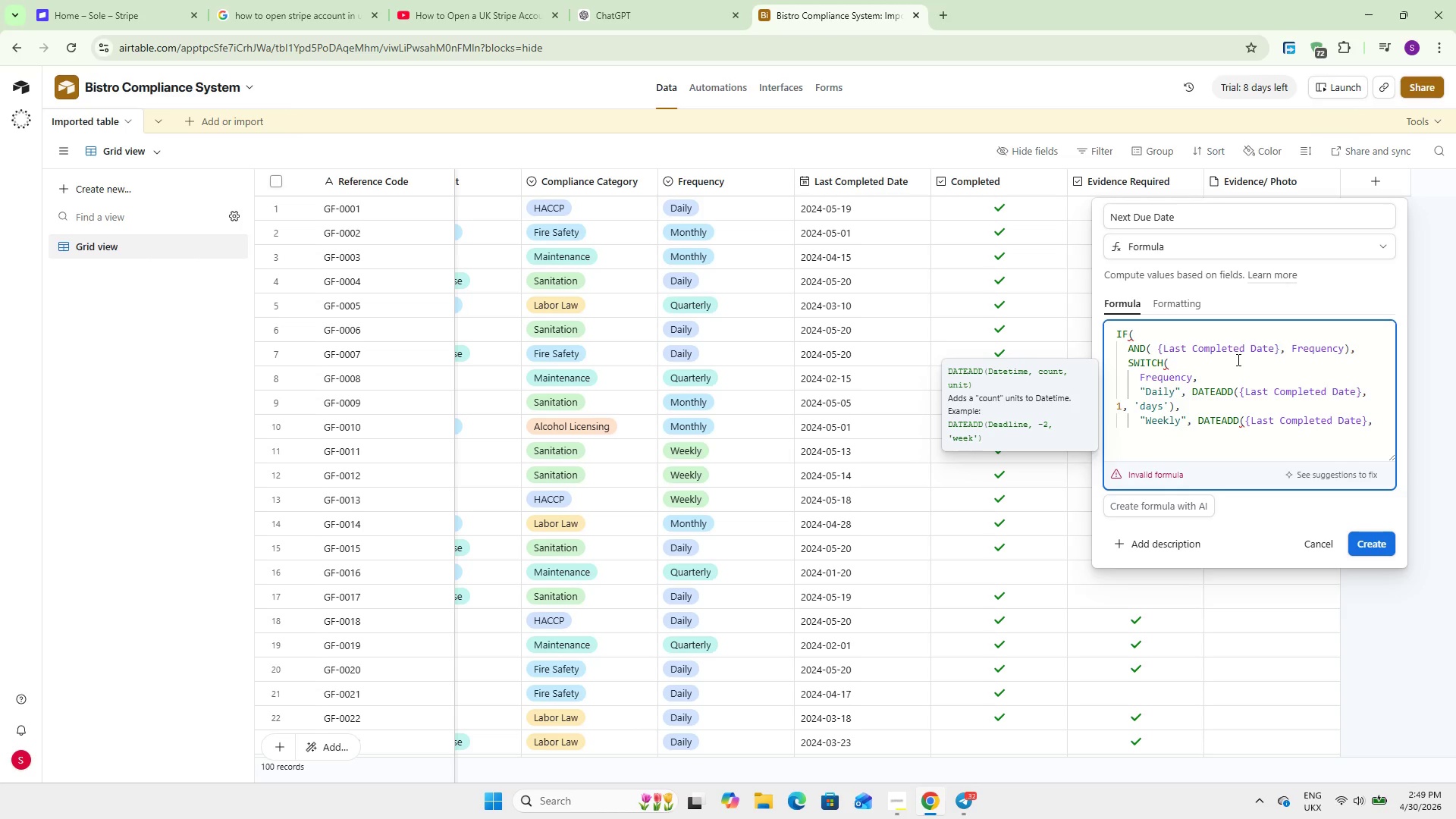 
key(Space)
 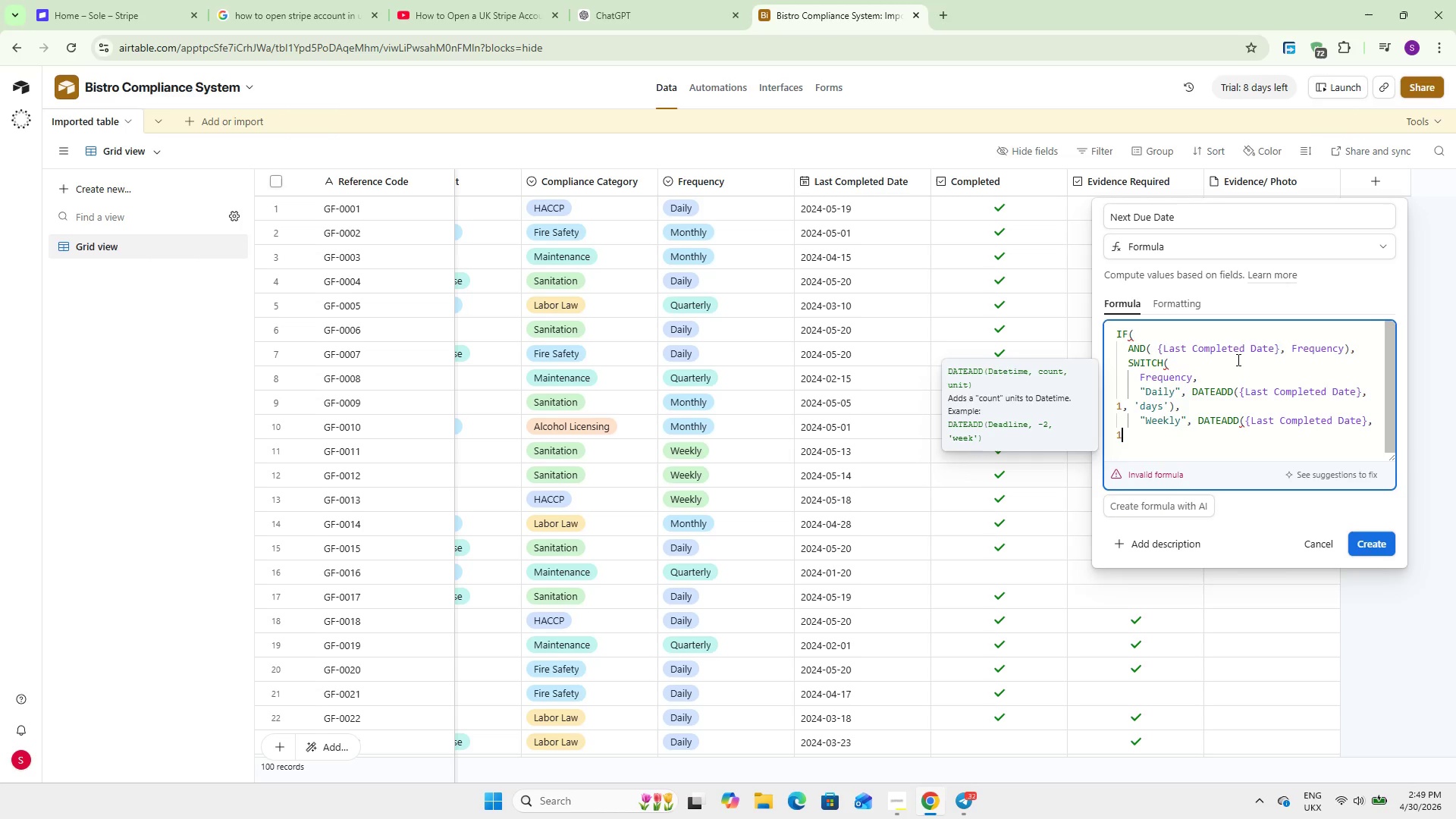 
key(1)
 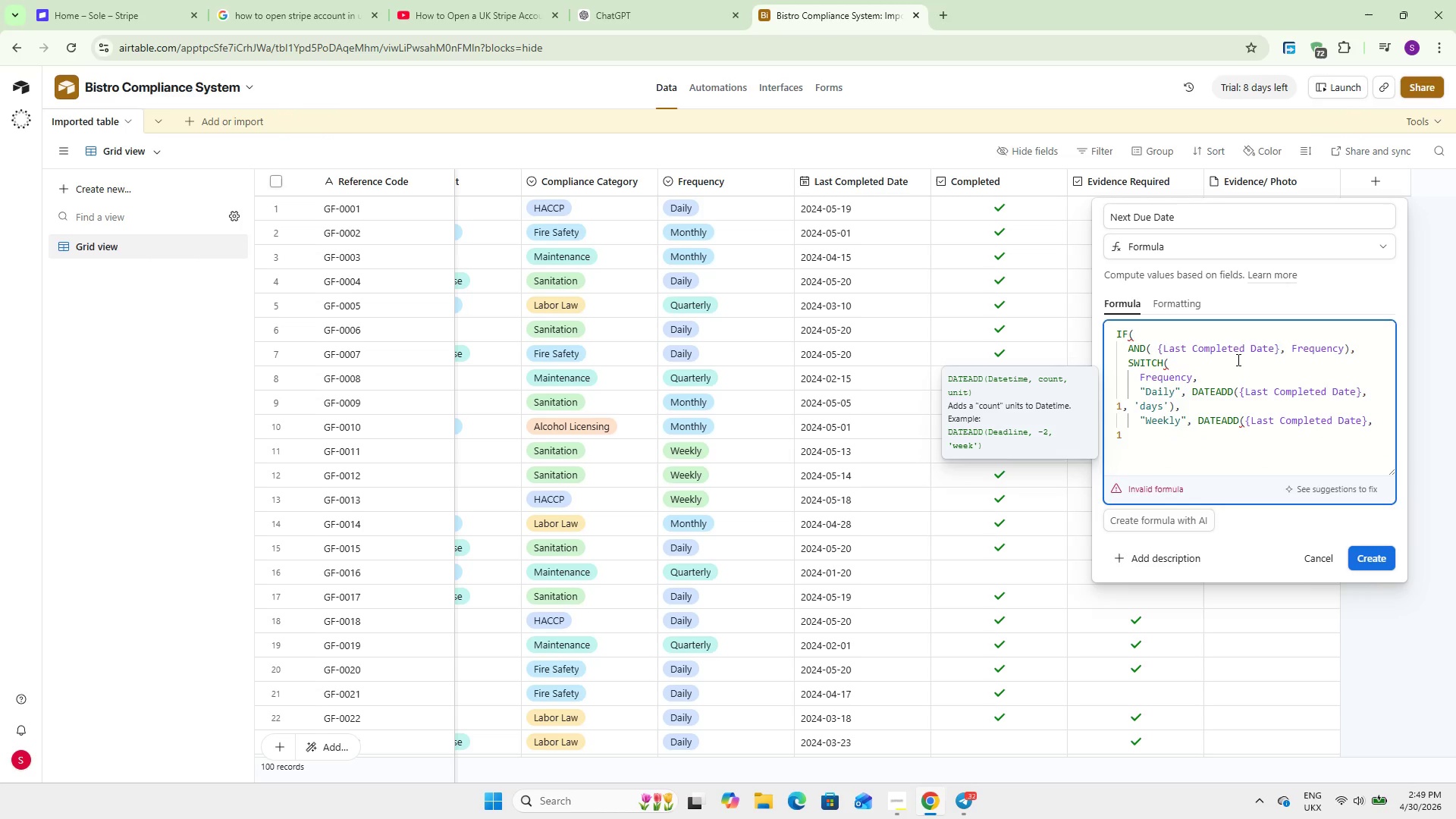 
key(Comma)
 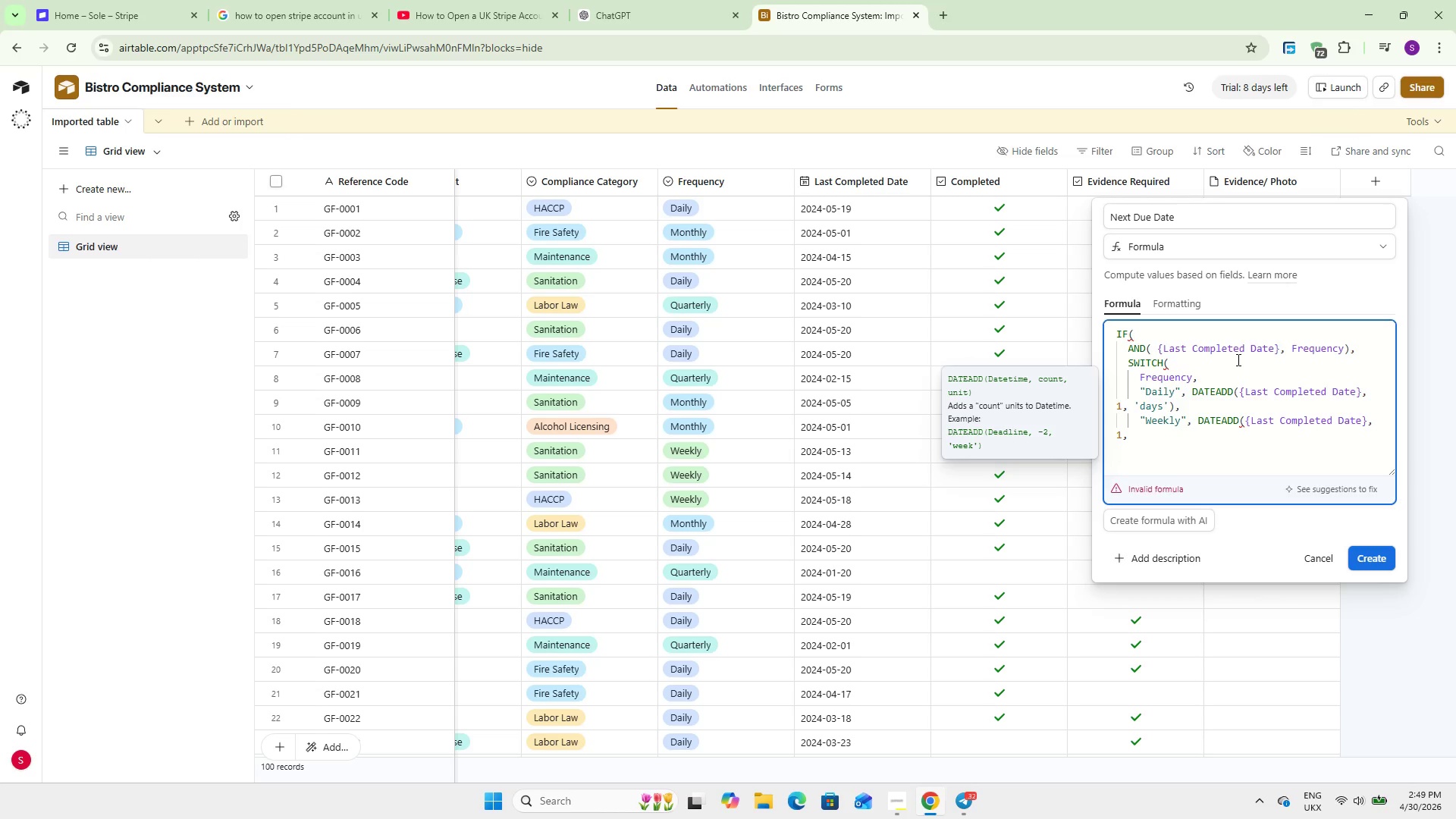 
type( `weeks)
 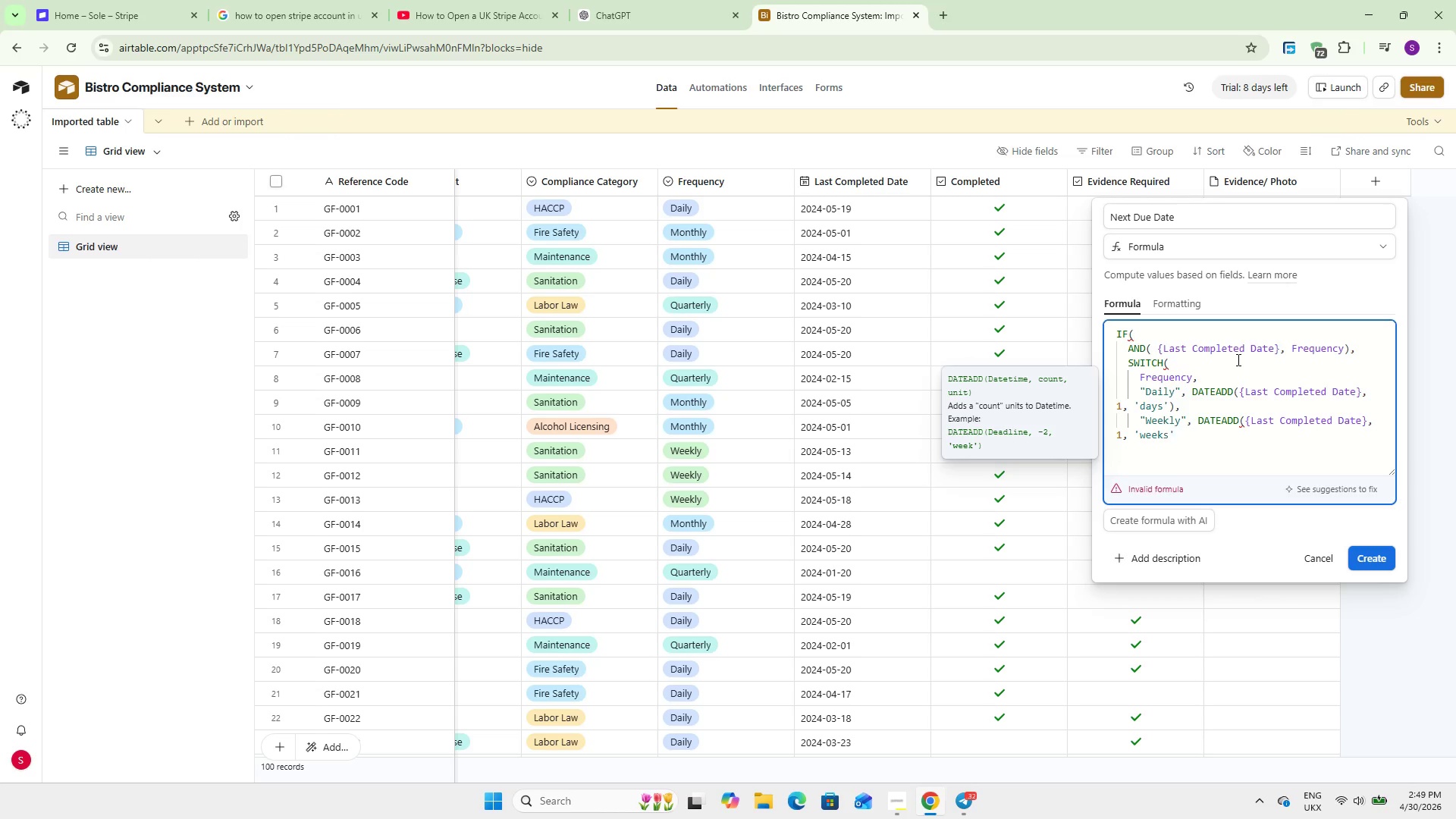 
key(ArrowRight)
 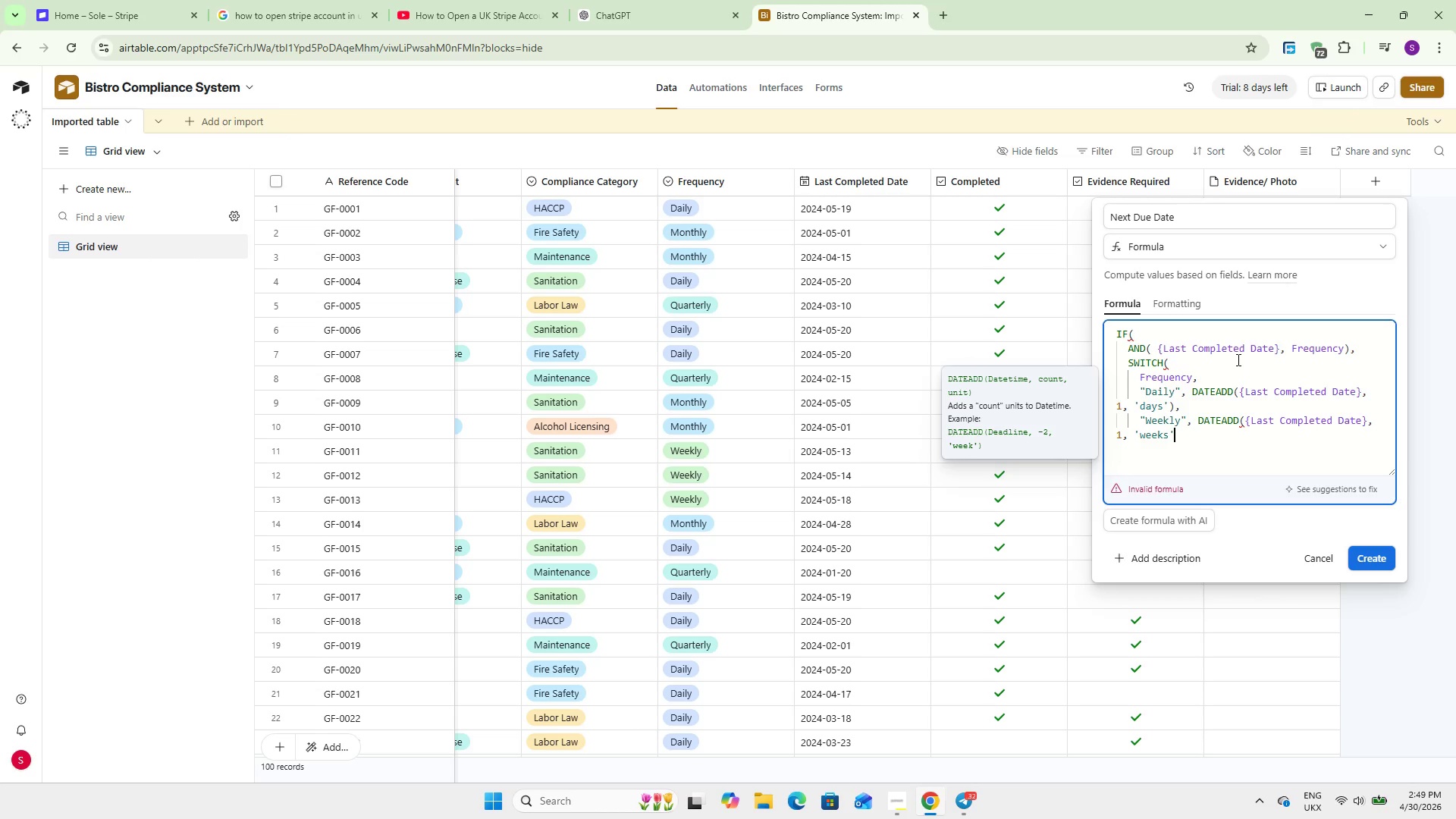 
wait(6.38)
 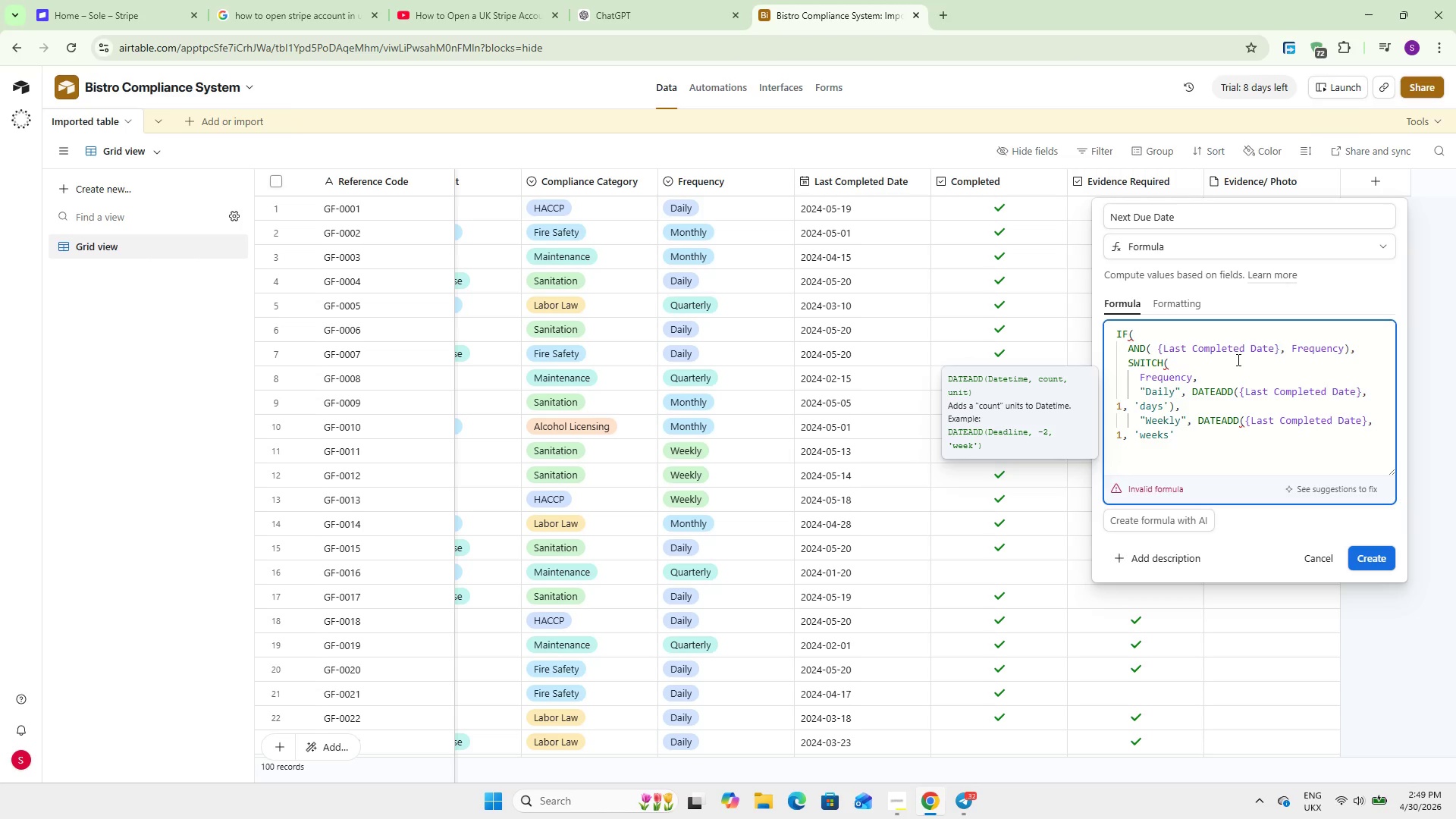 
hold_key(key=ShiftLeft, duration=0.34)
 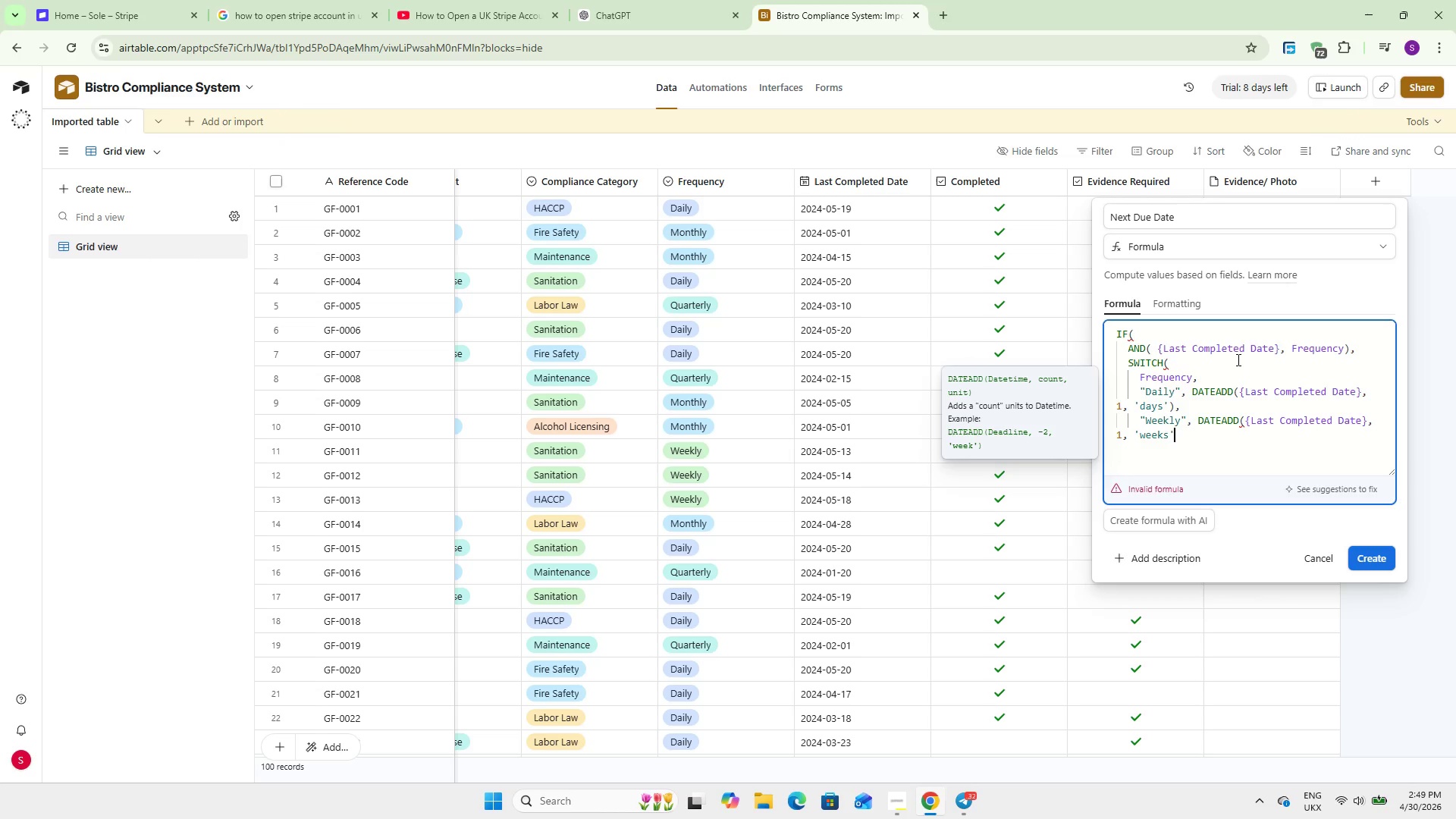 
key(Shift+0)
 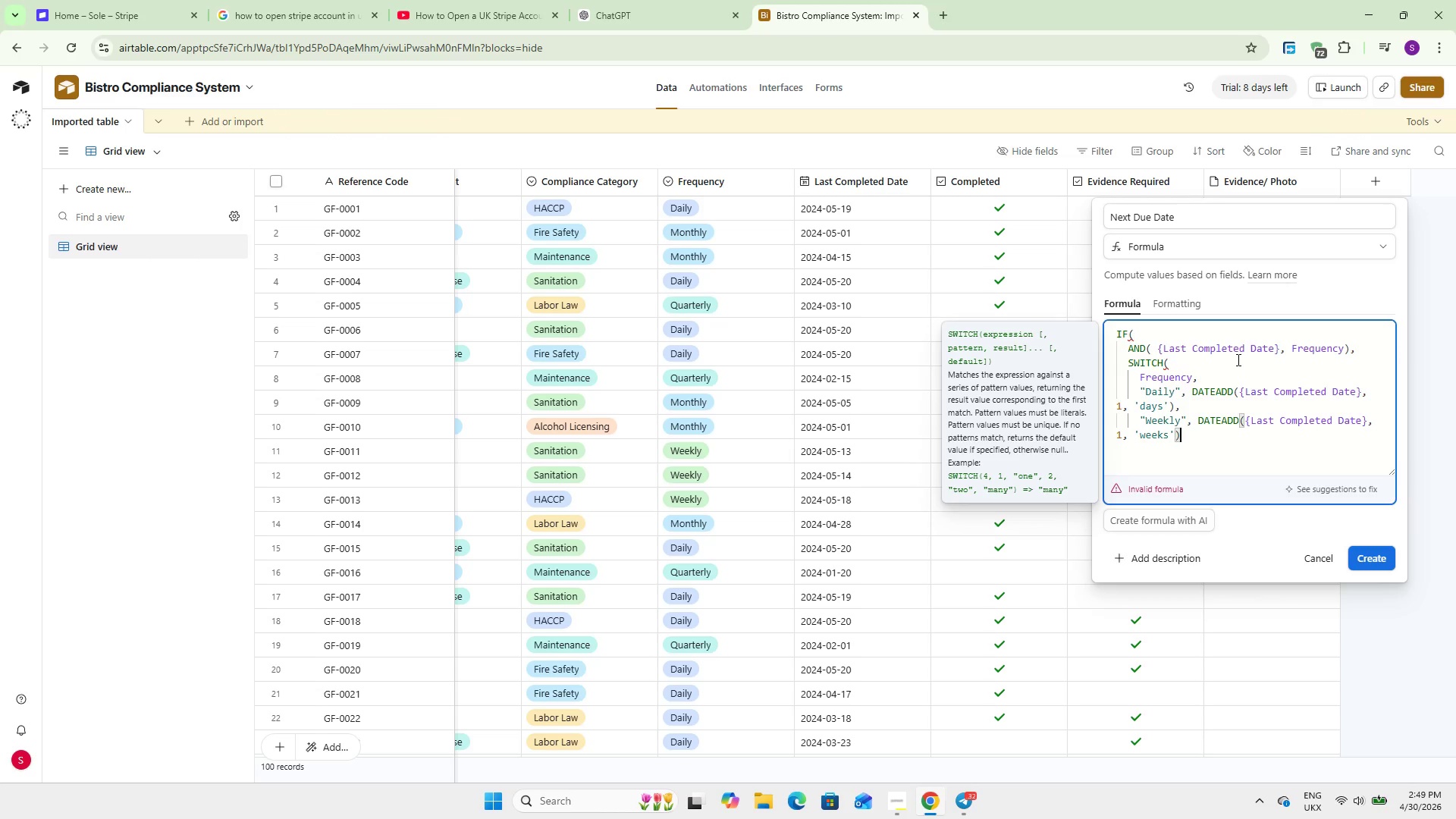 
key(Comma)
 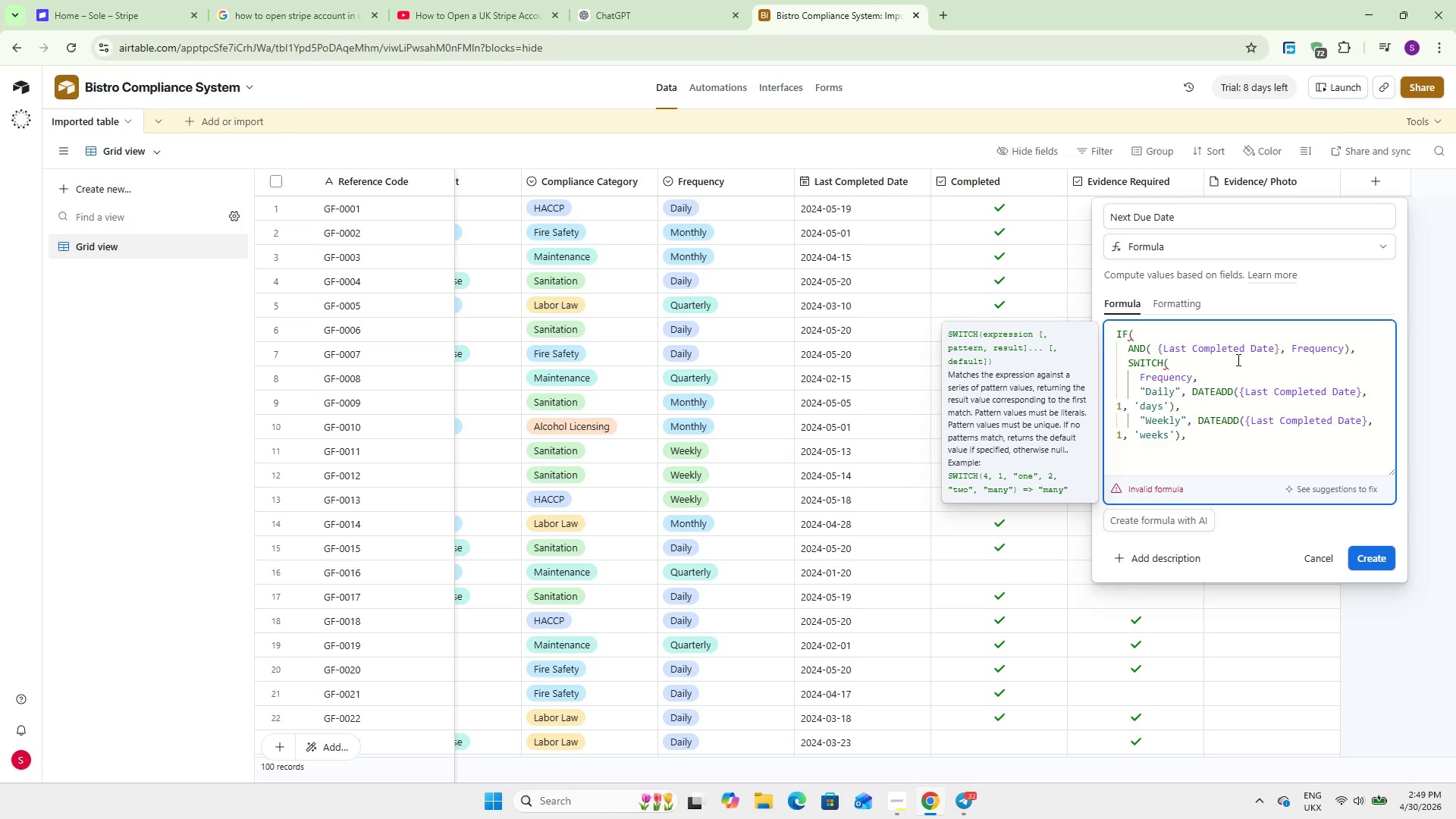 
key(Enter)
 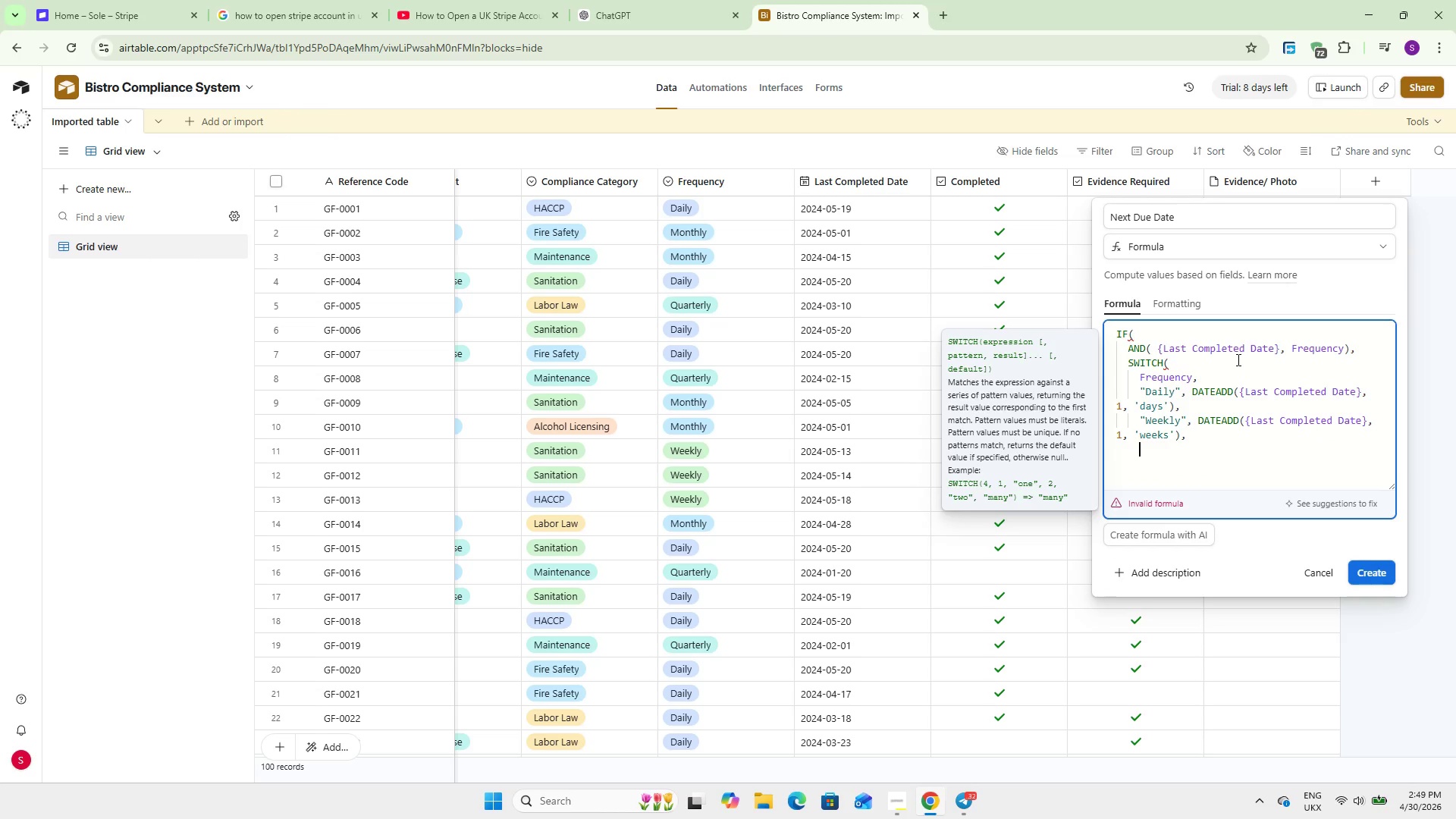 
wait(6.2)
 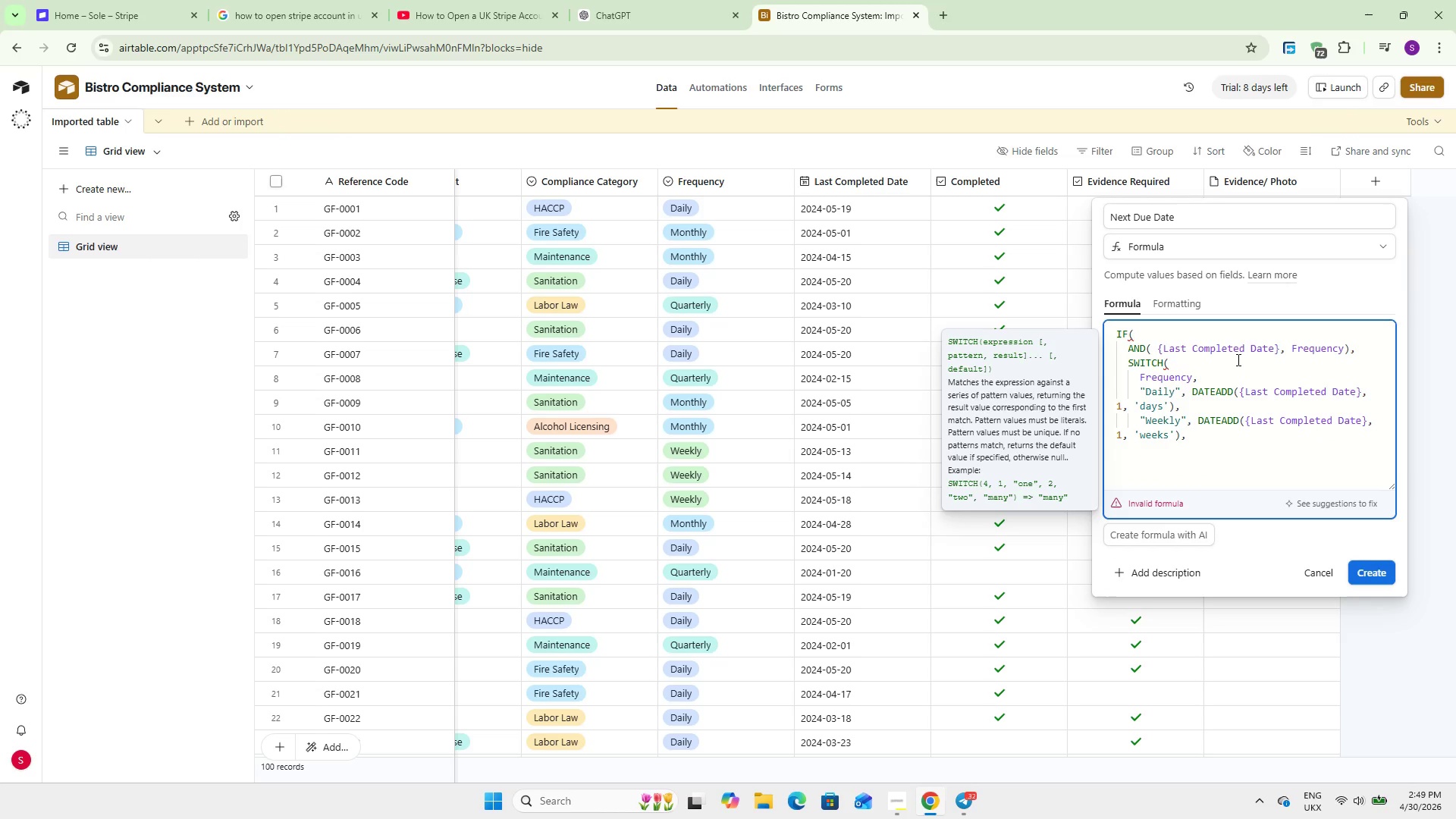 
type(@Monthky)
key(Backspace)
key(Backspace)
type(ly)
 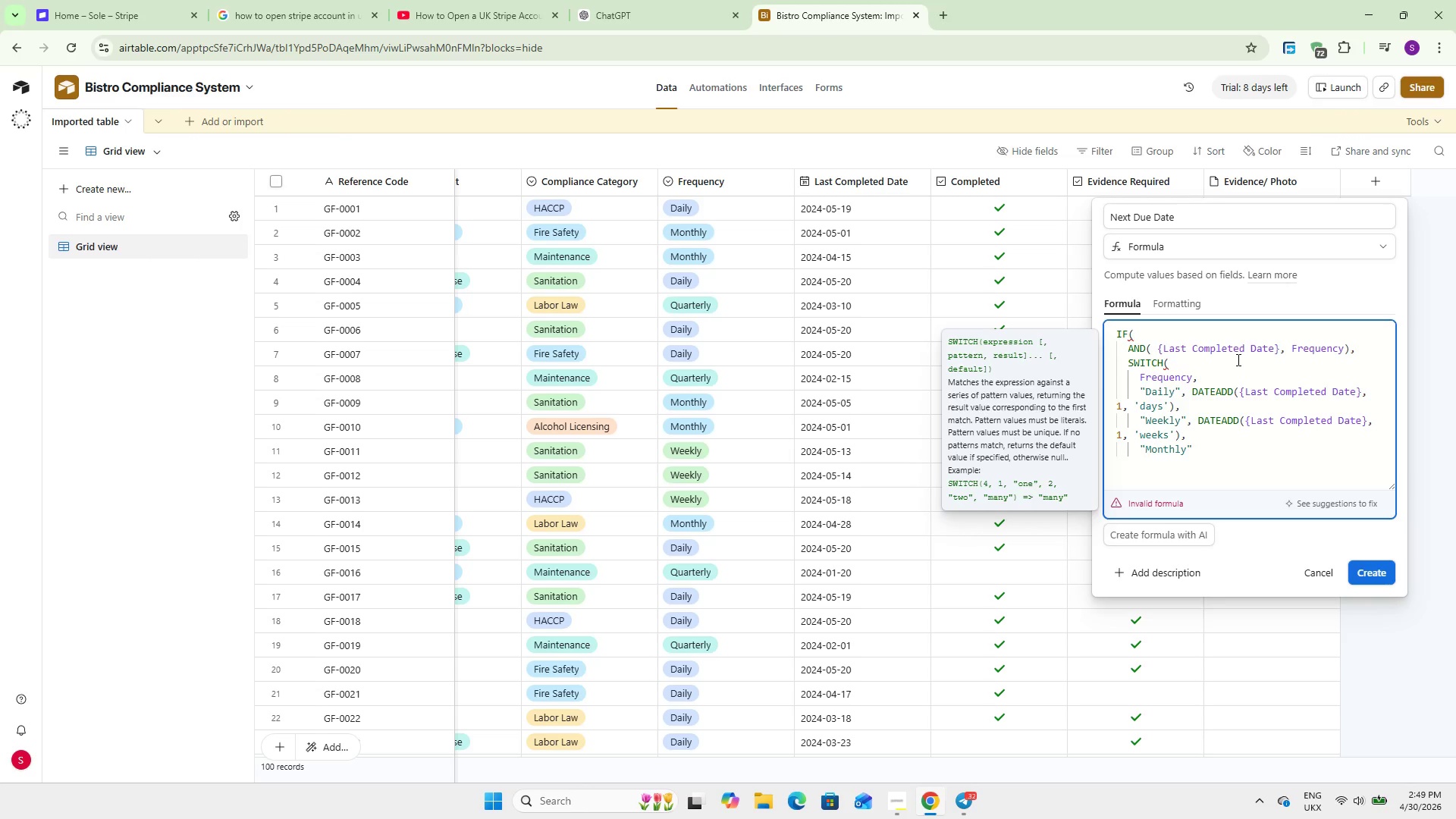 
key(ArrowRight)
 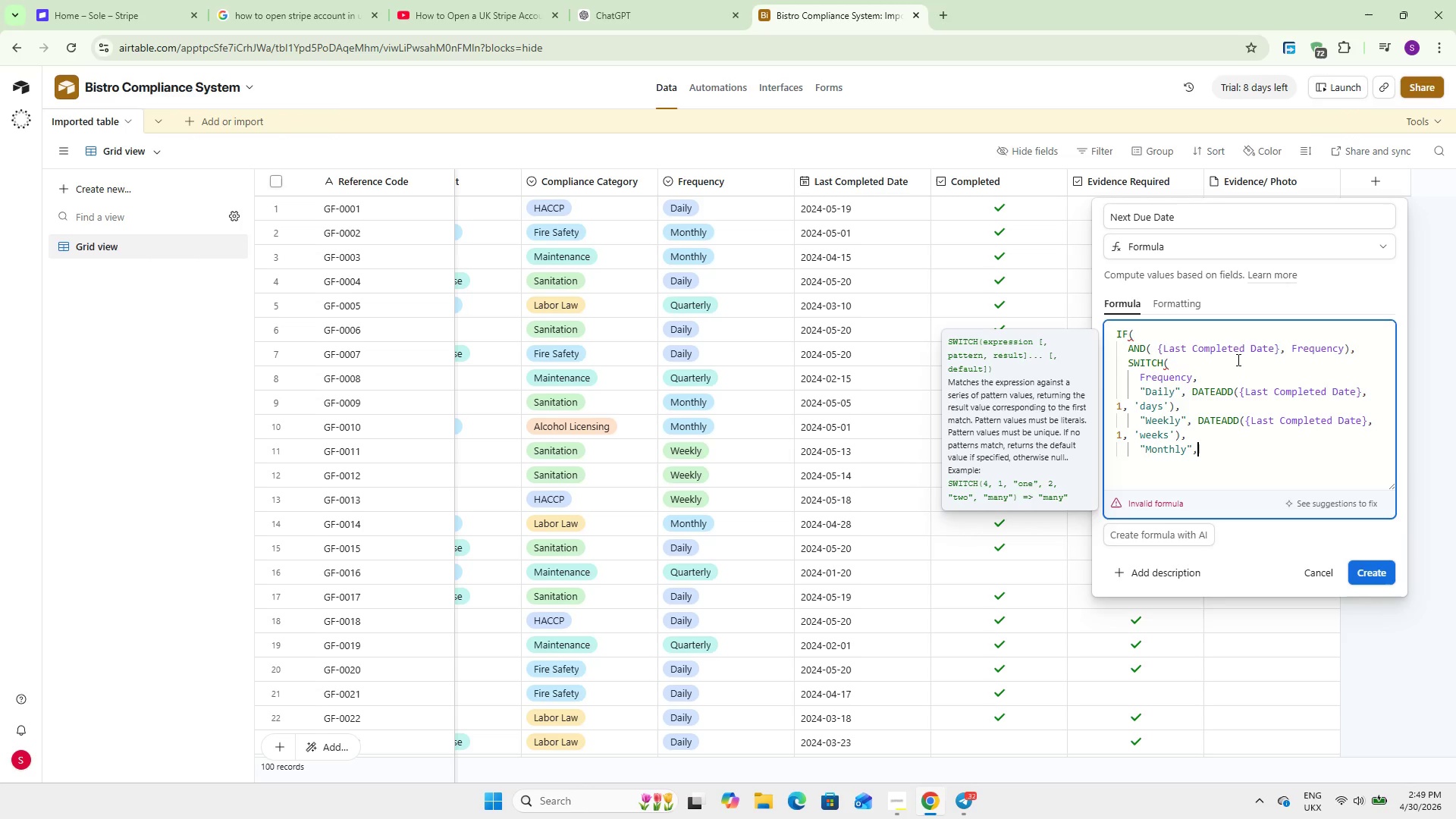 
type(, DATEADD(Last)
 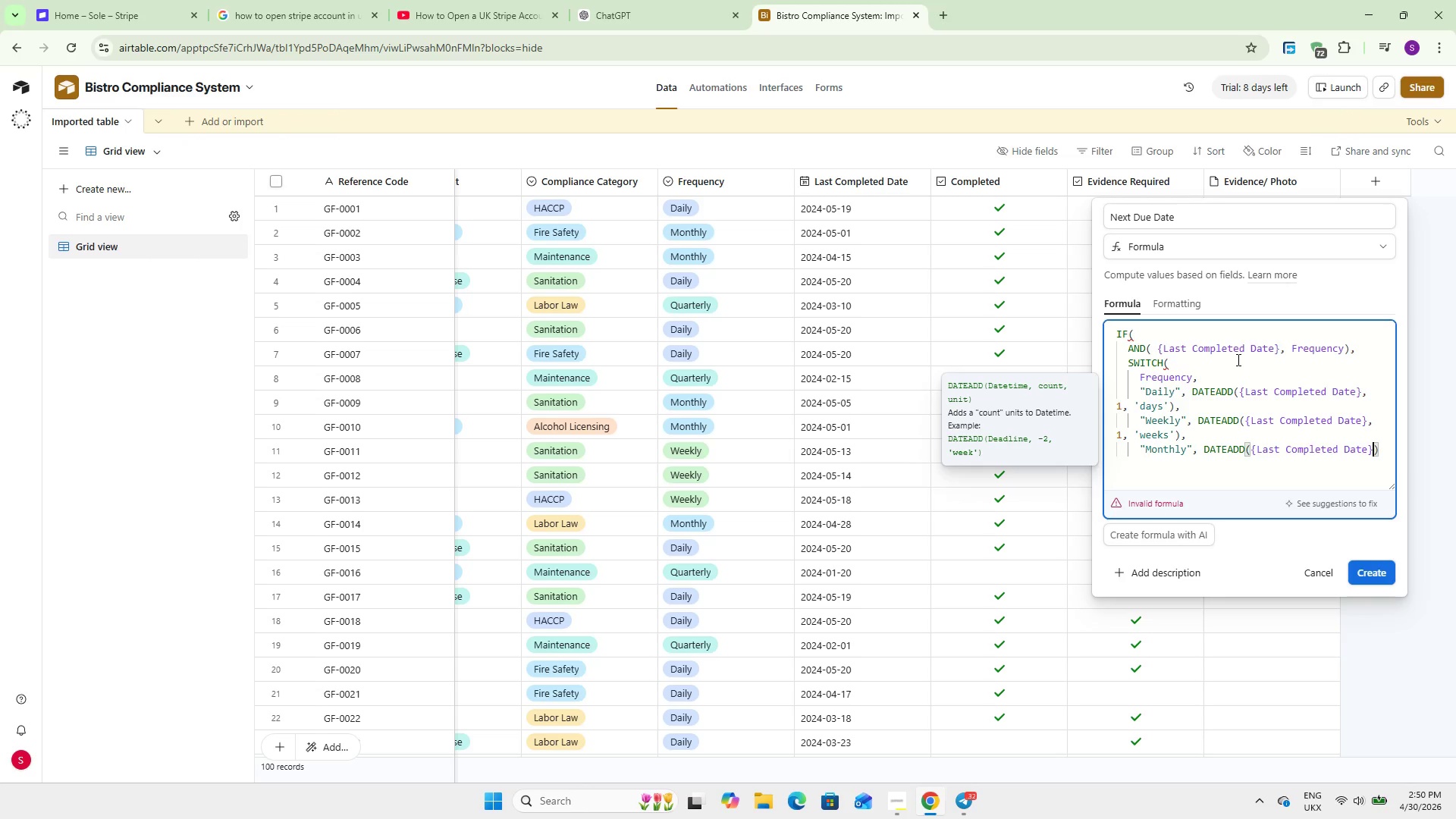 
key(Enter)
 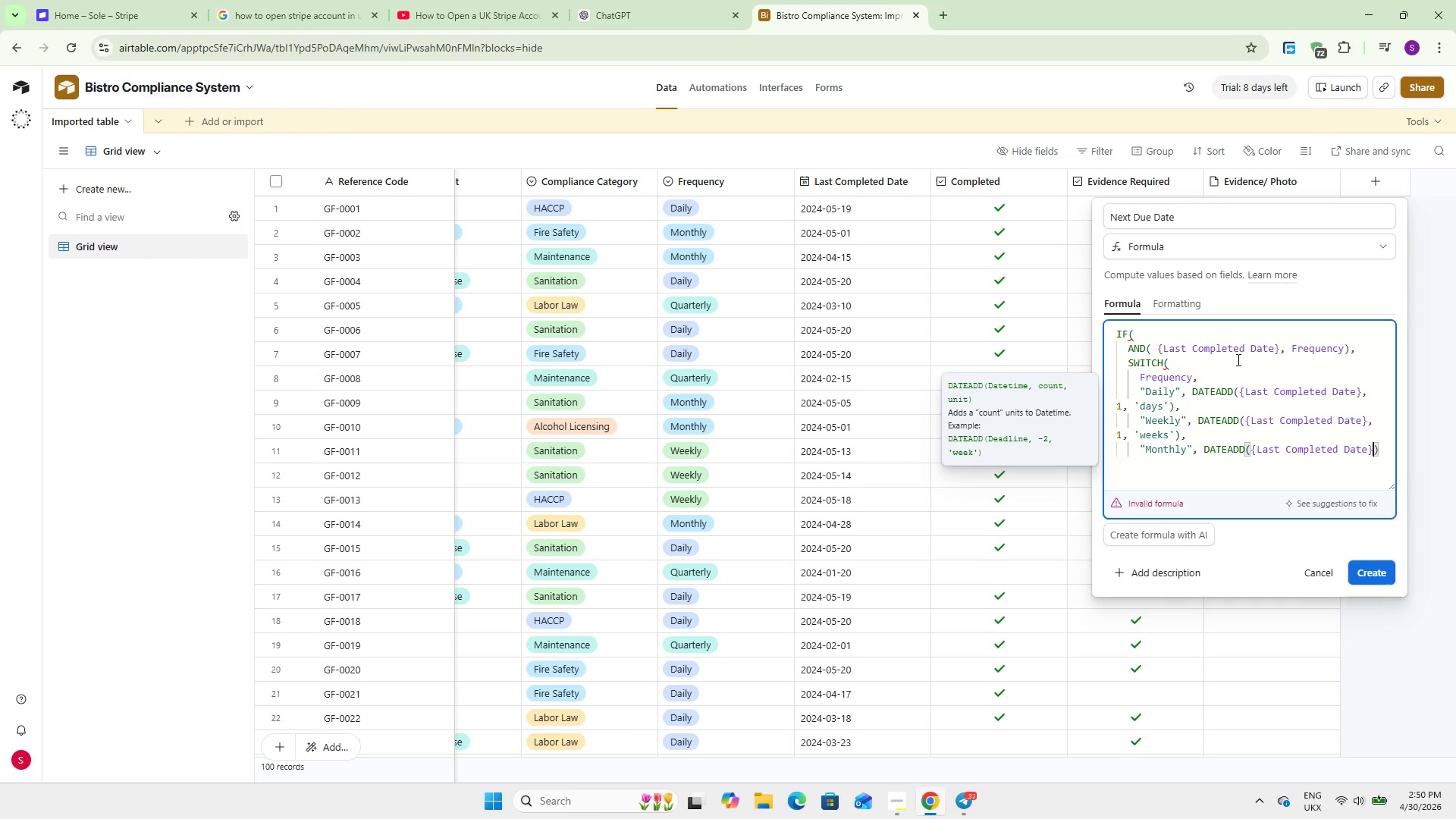 
wait(16.78)
 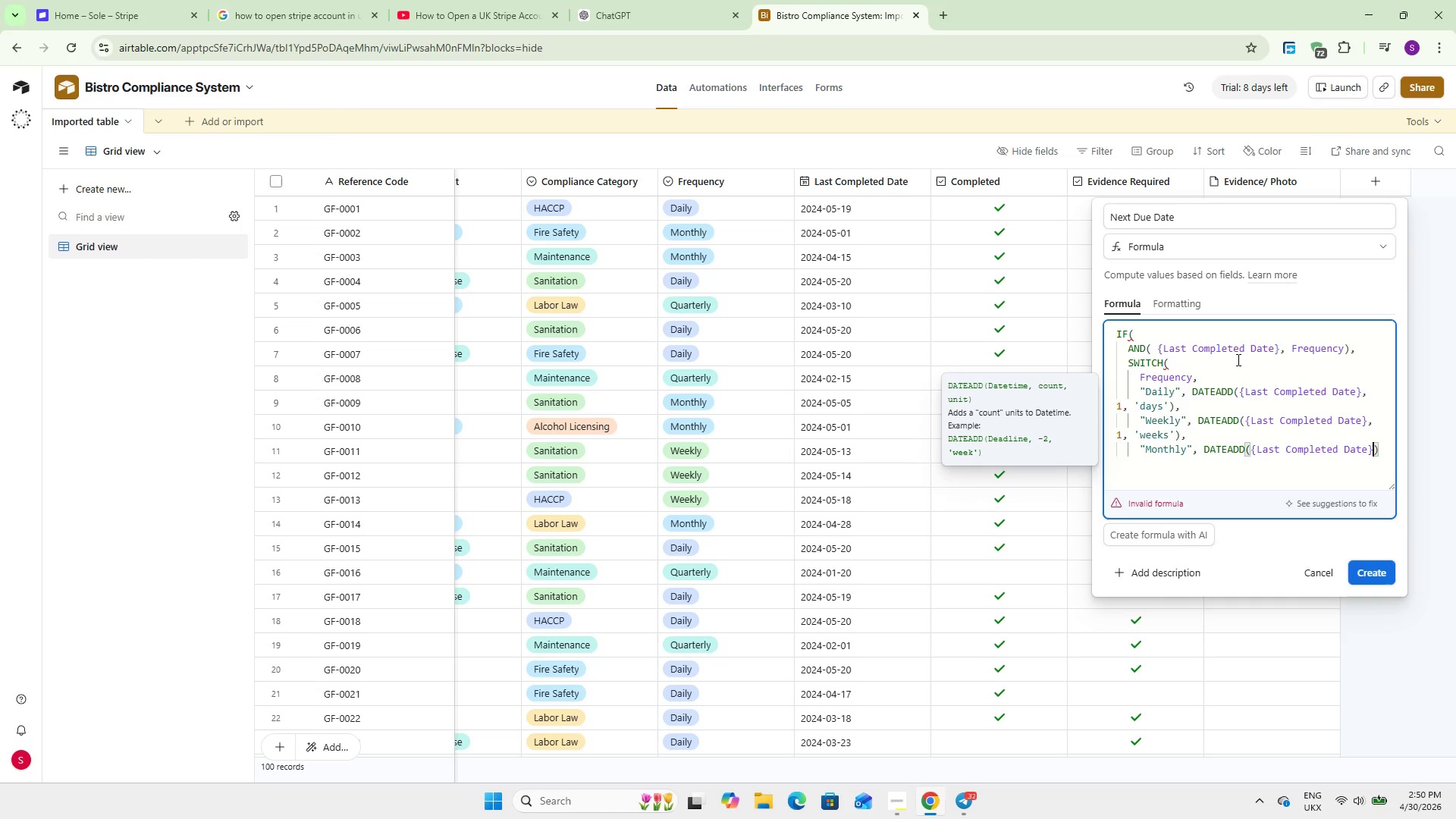 
key(Comma)
 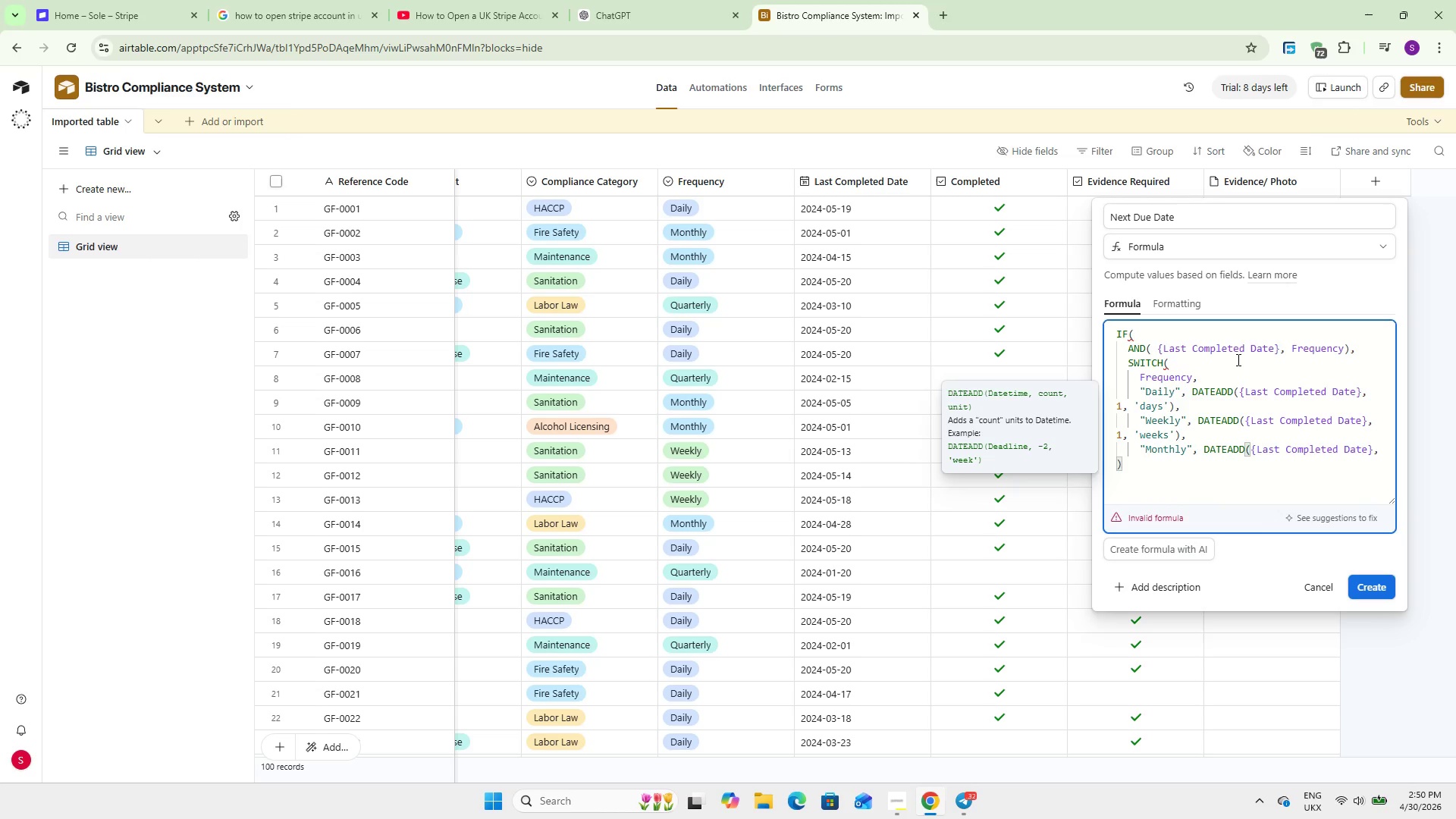 
key(Space)
 